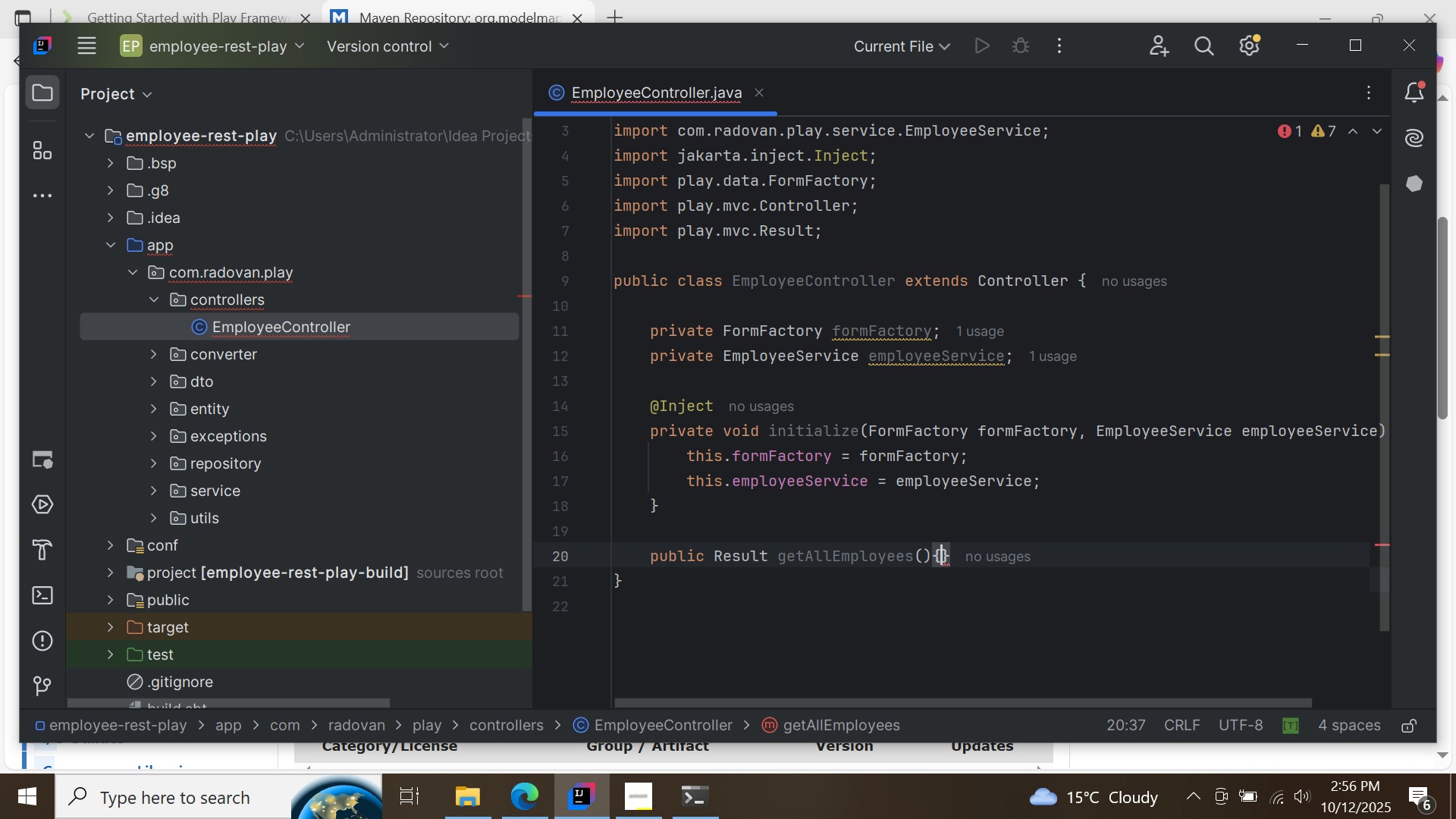 
key(Enter)
 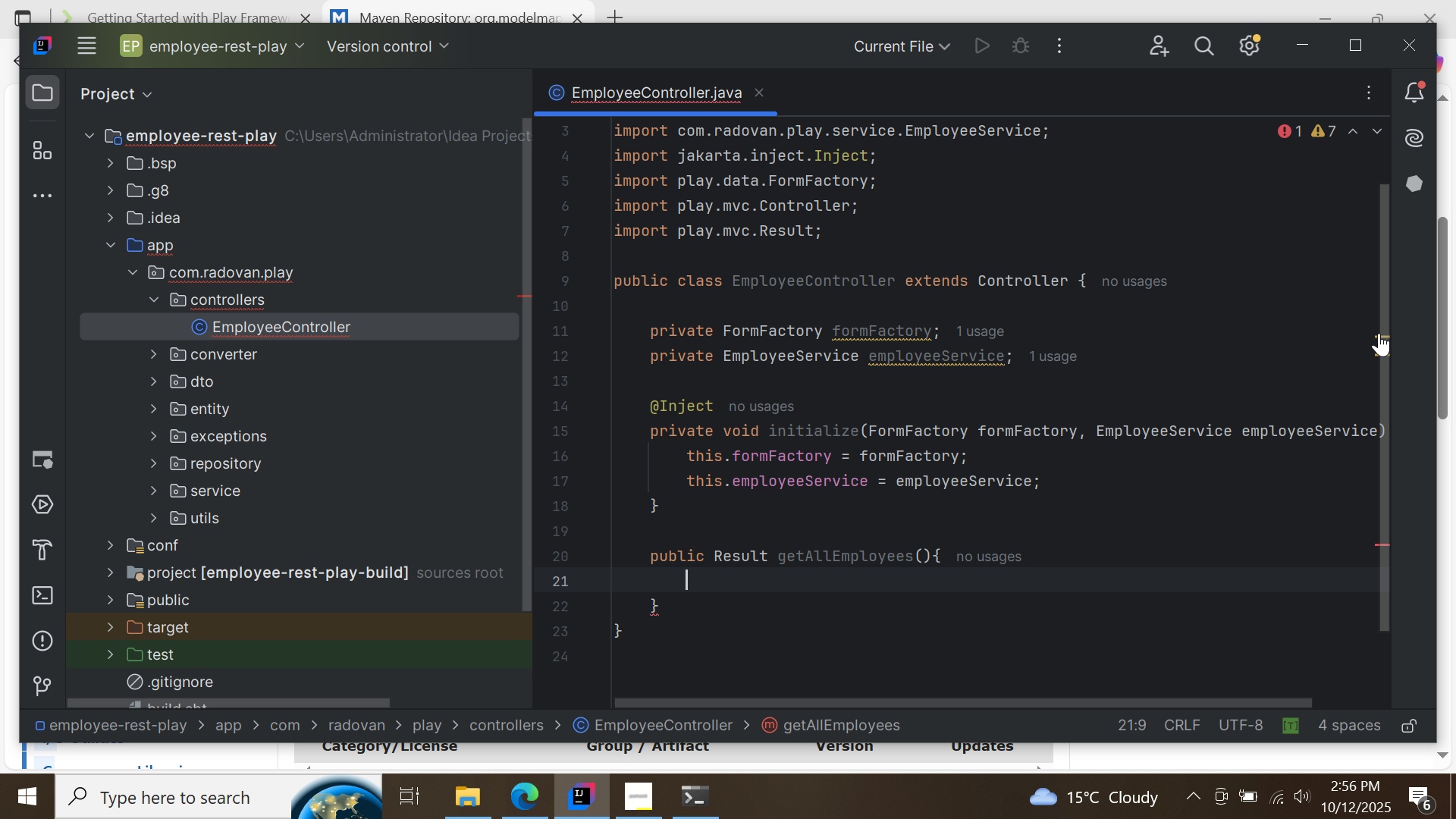 
left_click_drag(start_coordinate=[1388, 307], to_coordinate=[1389, 381])
 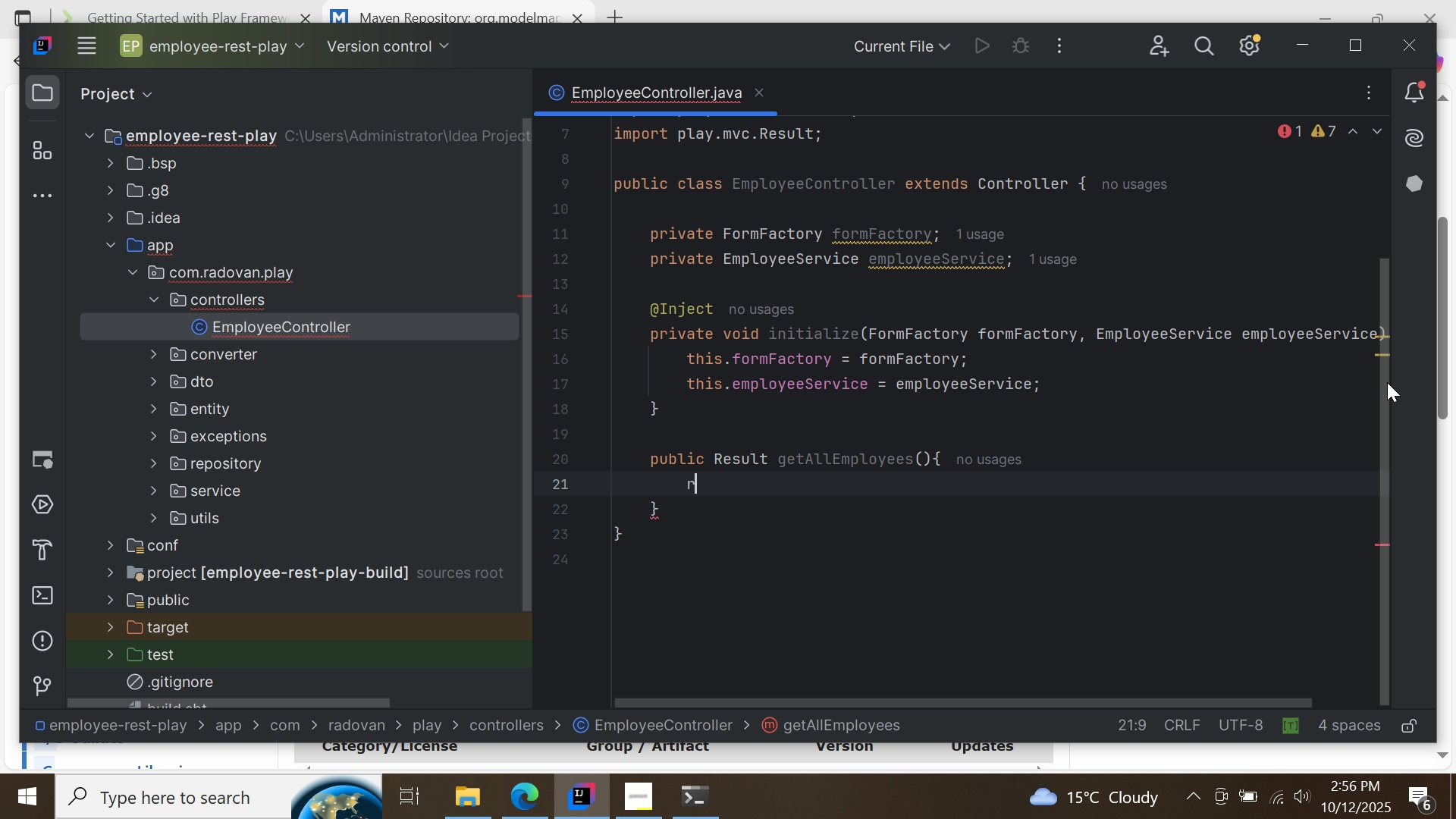 
type(return J)
key(Backspace)
type(ok(Jso)
 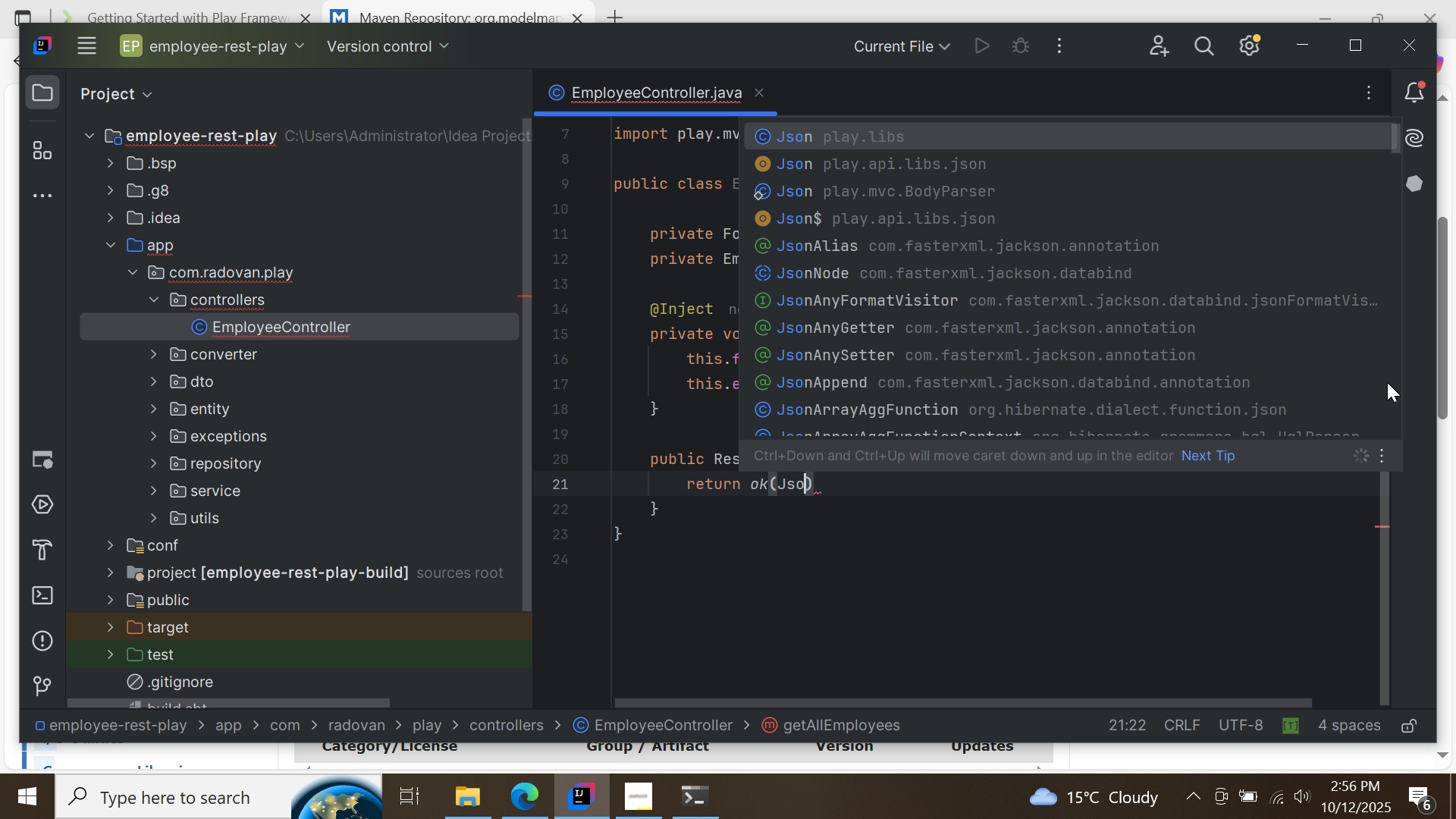 
double_click([1130, 129])
 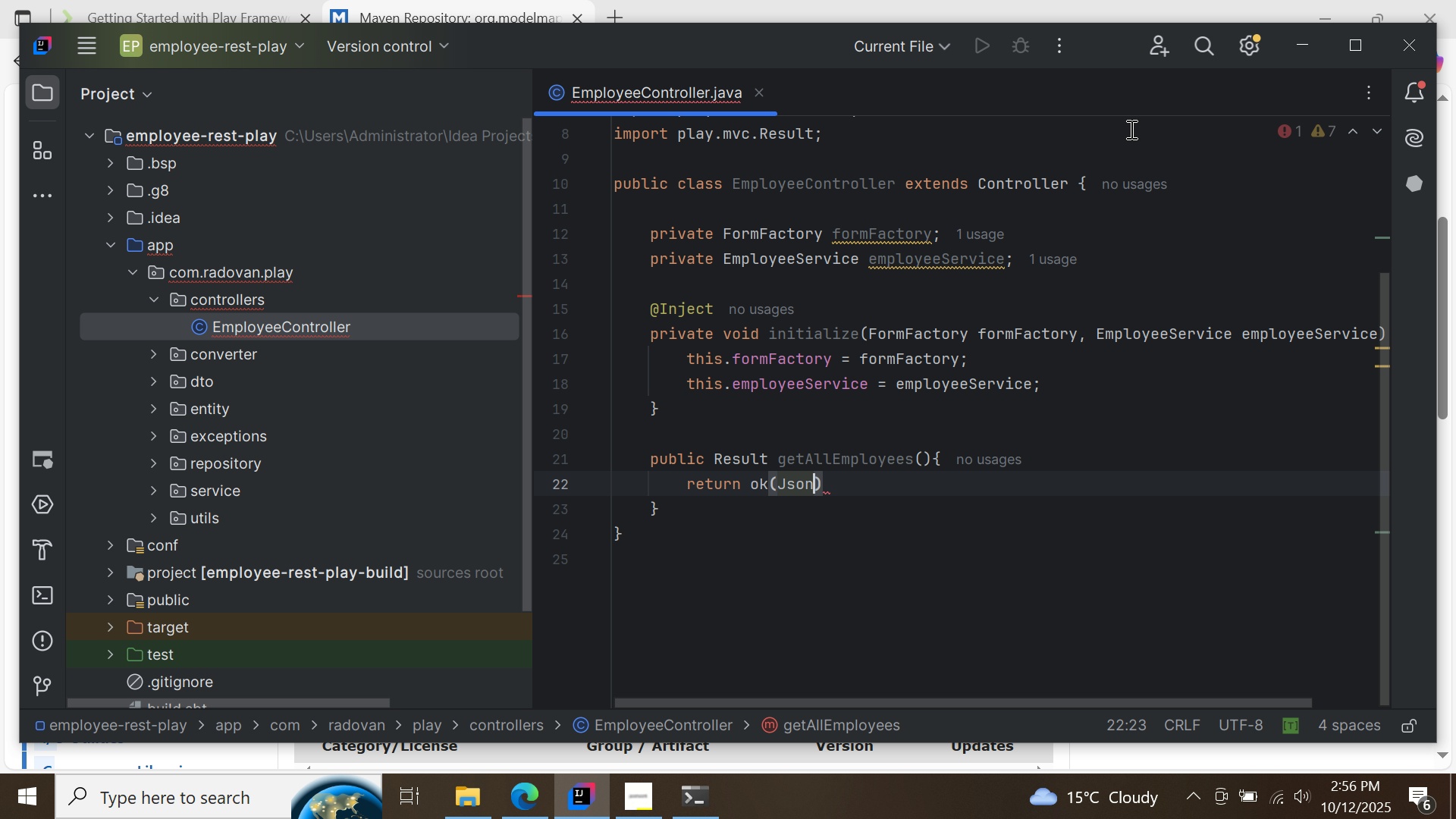 
type(.to)
 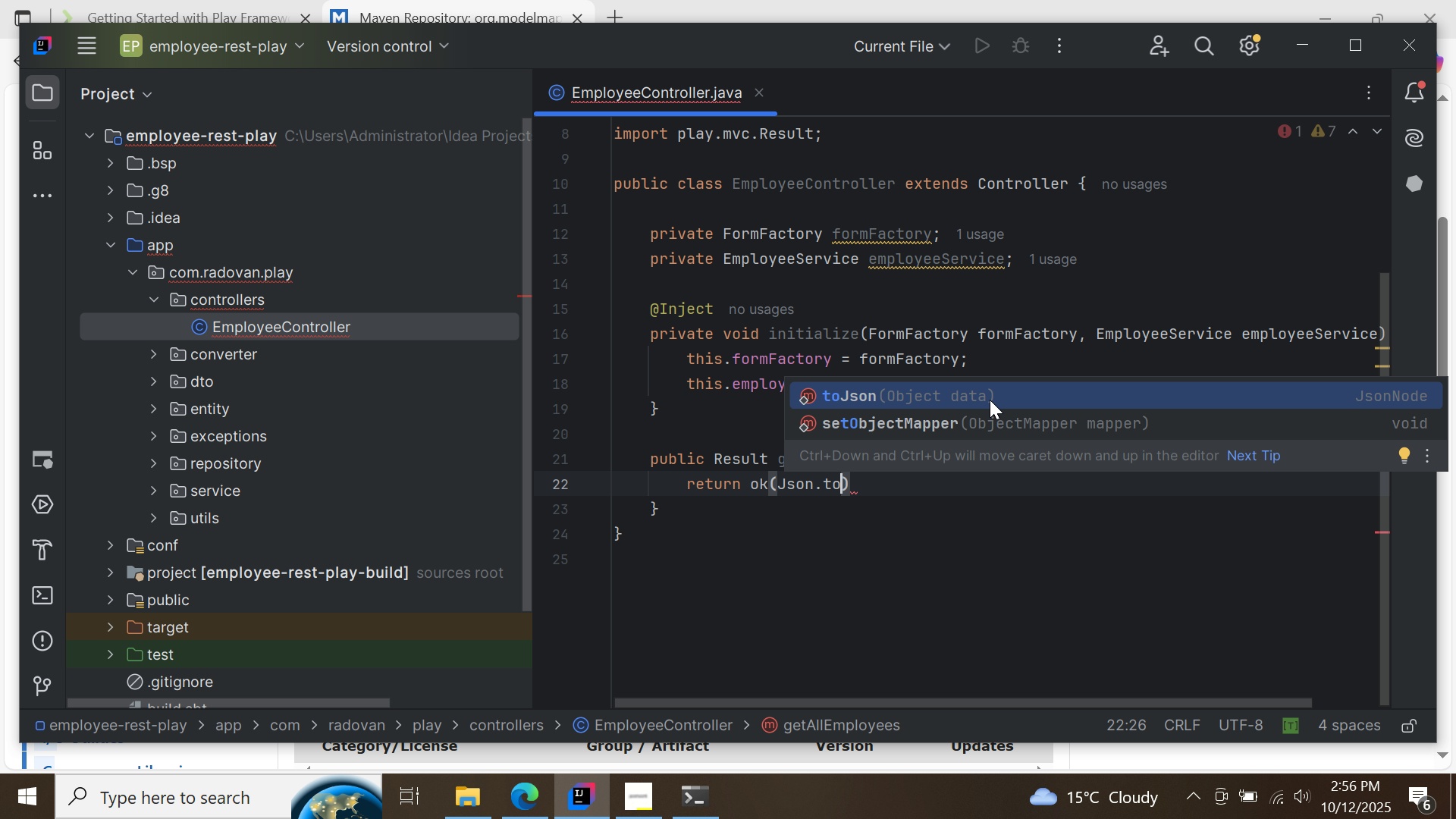 
double_click([990, 400])
 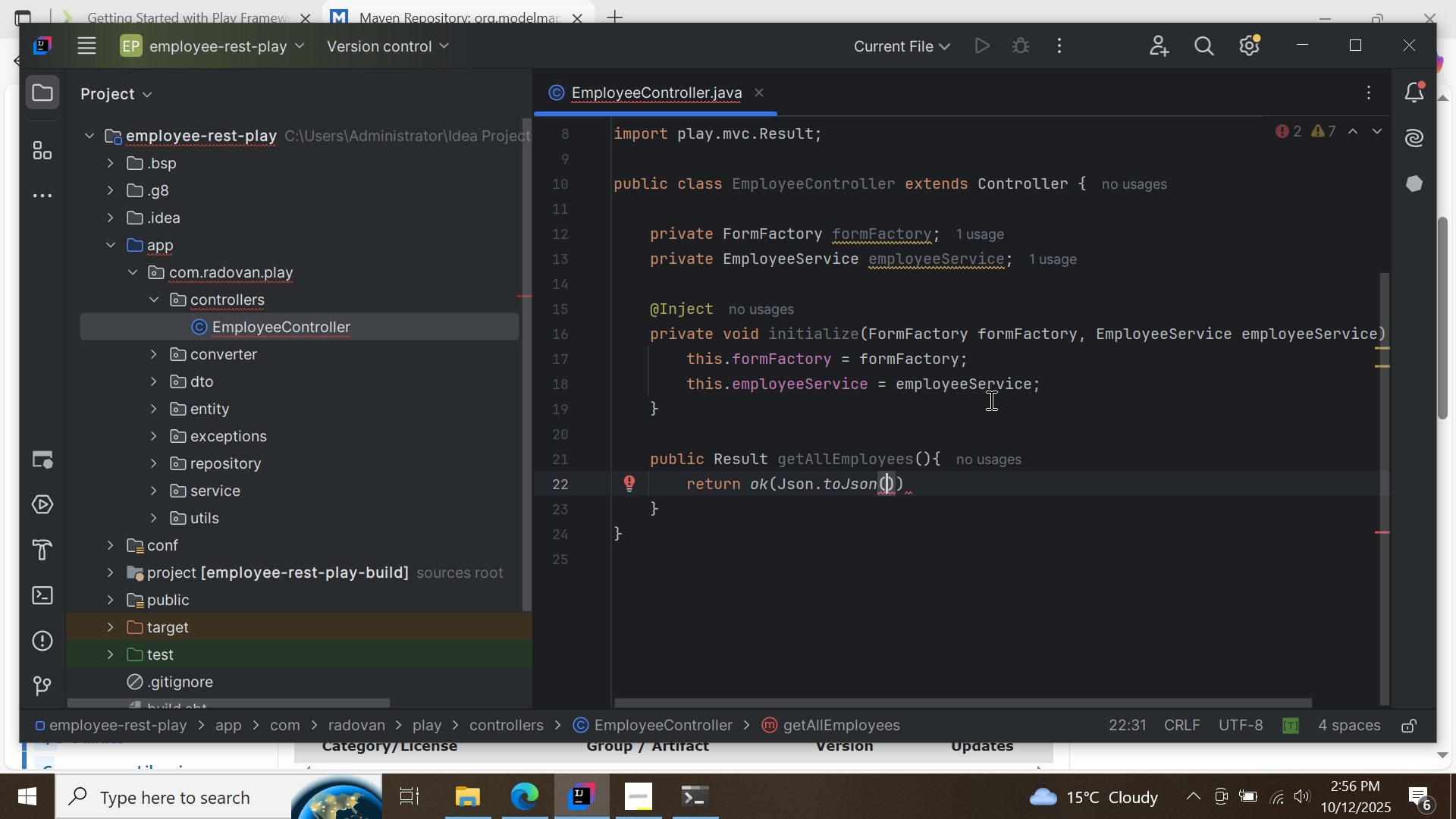 
key(E)
 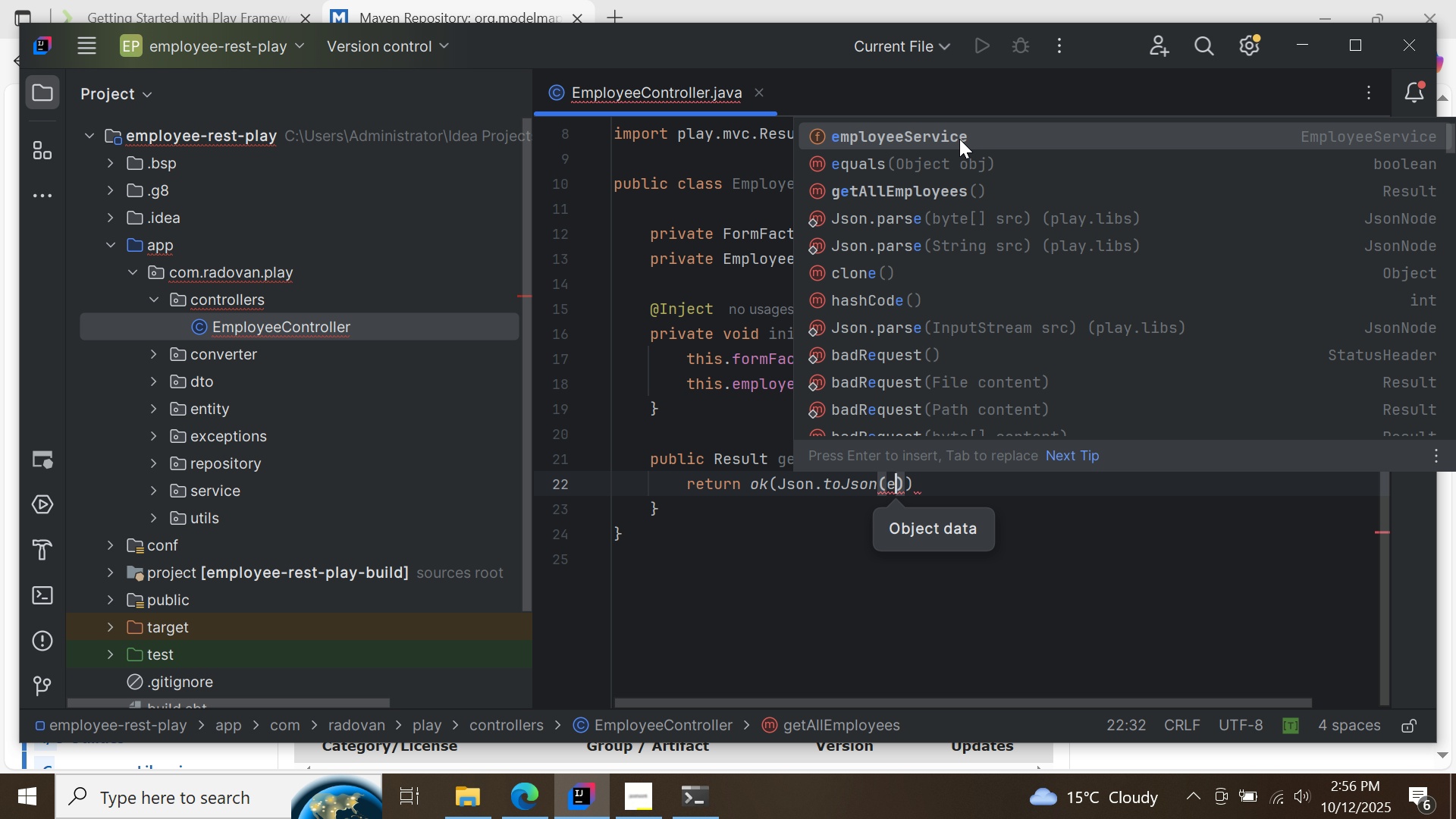 
double_click([959, 139])
 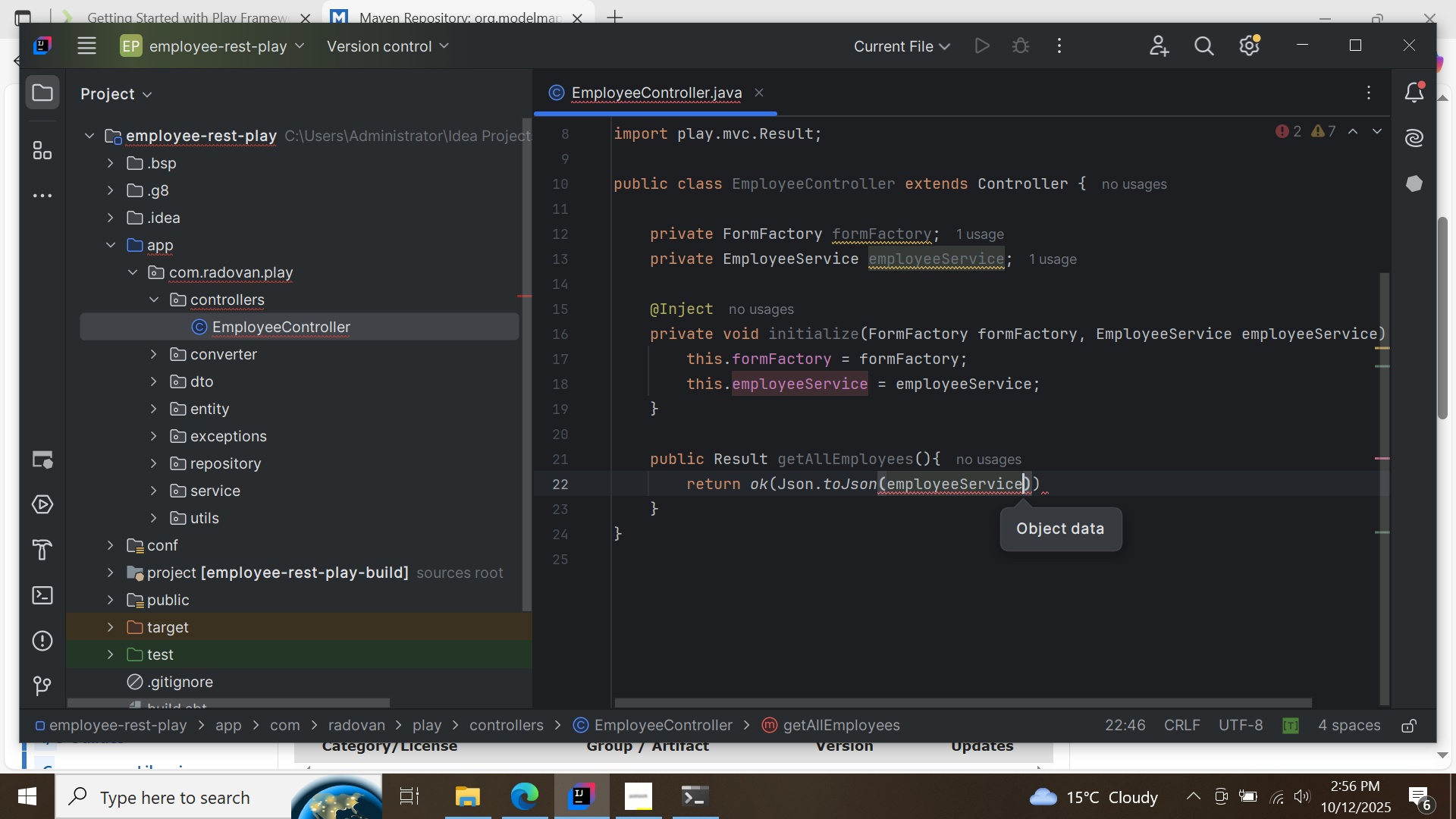 
key(Period)
 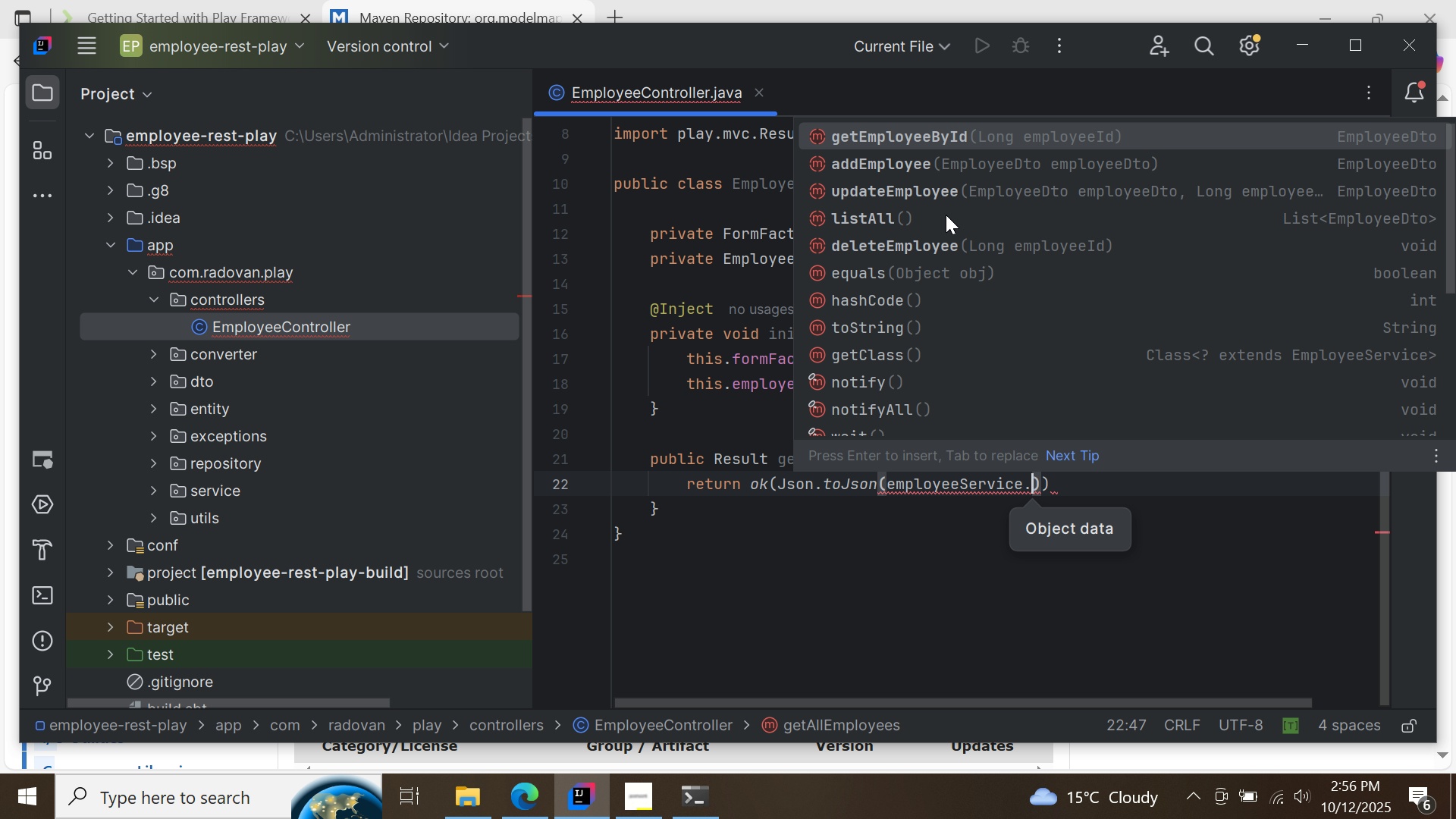 
double_click([946, 215])
 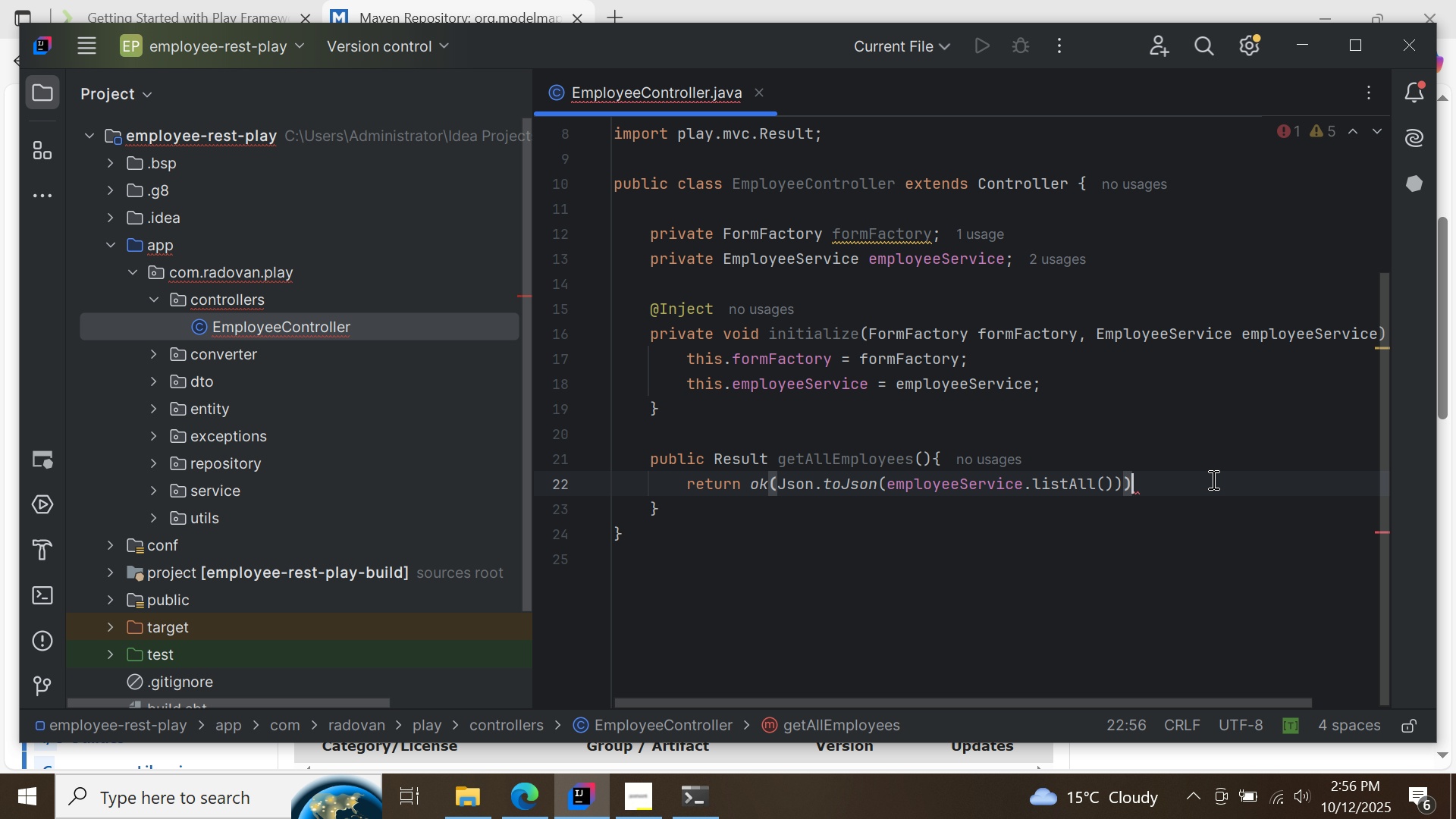 
left_click([1212, 479])
 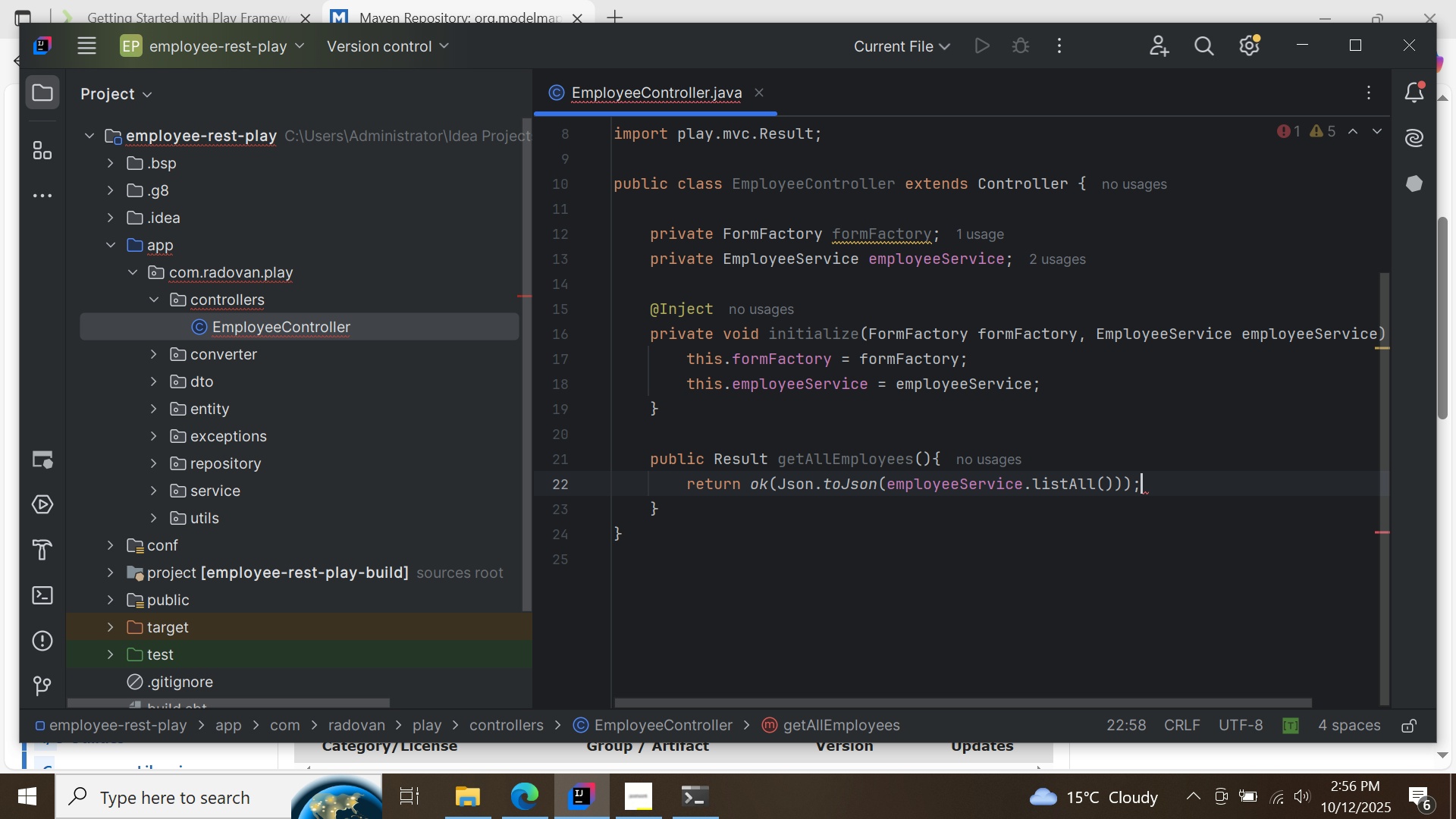 
key(Semicolon)
 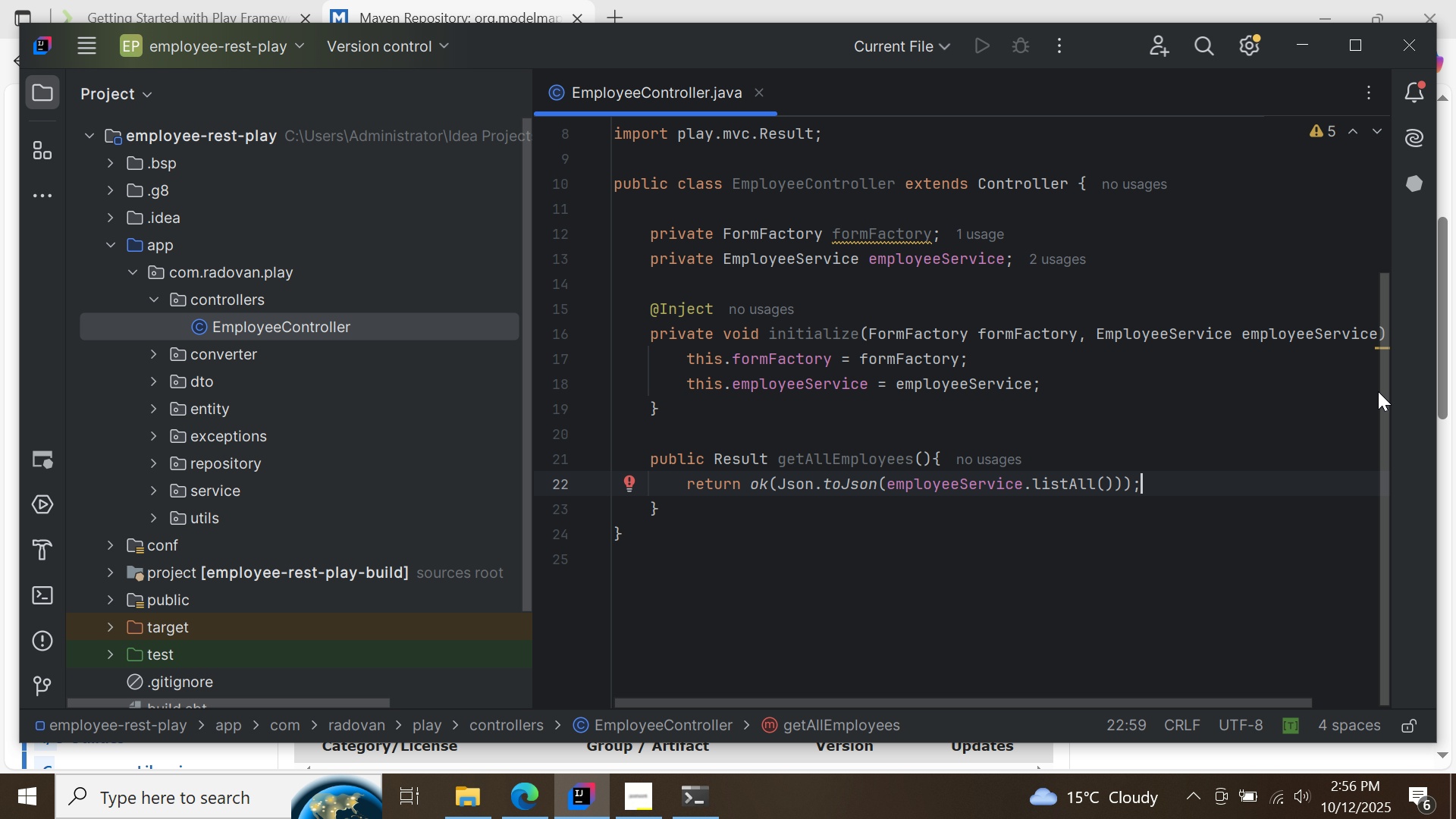 
left_click_drag(start_coordinate=[1384, 385], to_coordinate=[1388, 450])
 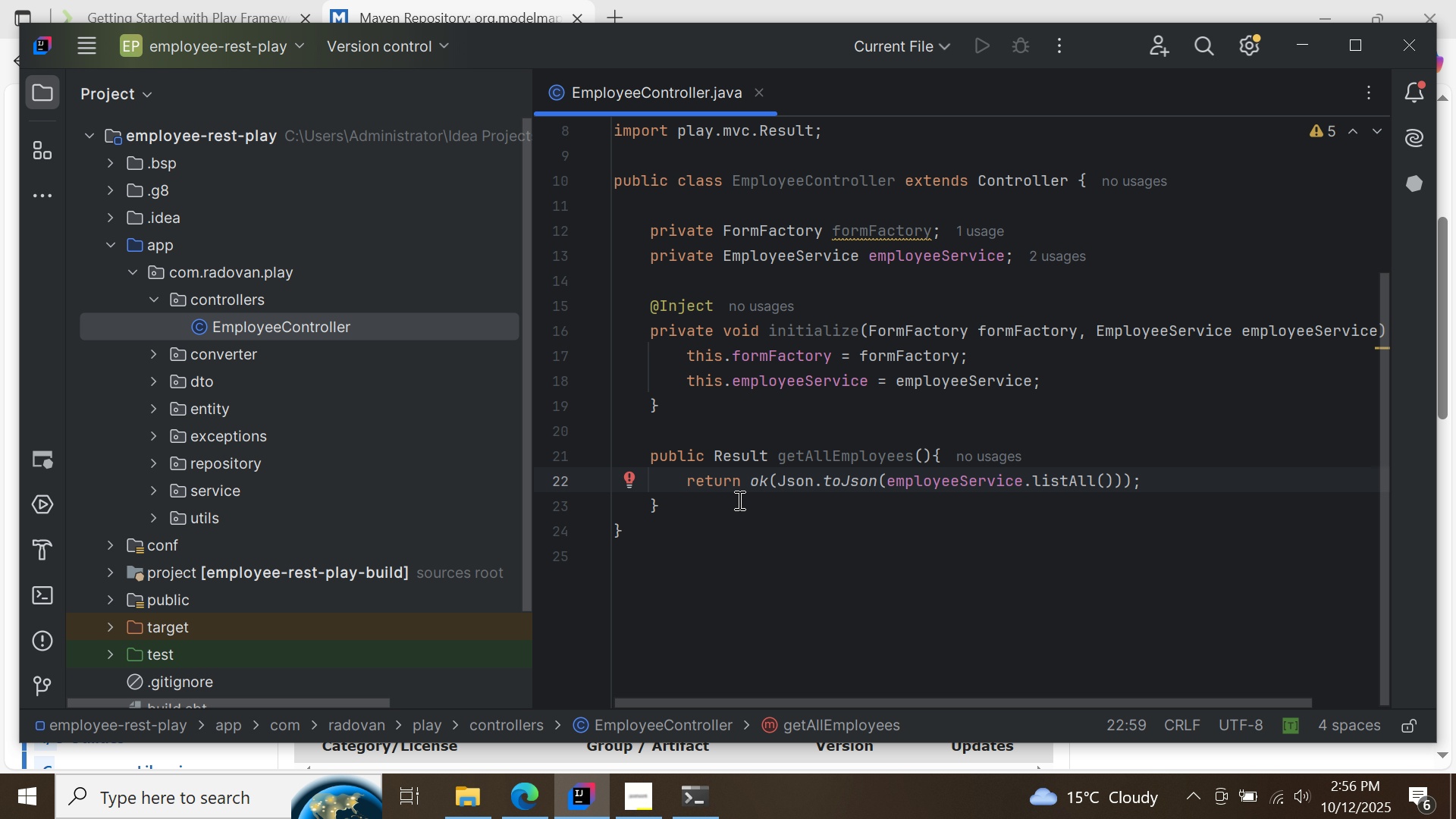 
left_click([738, 500])
 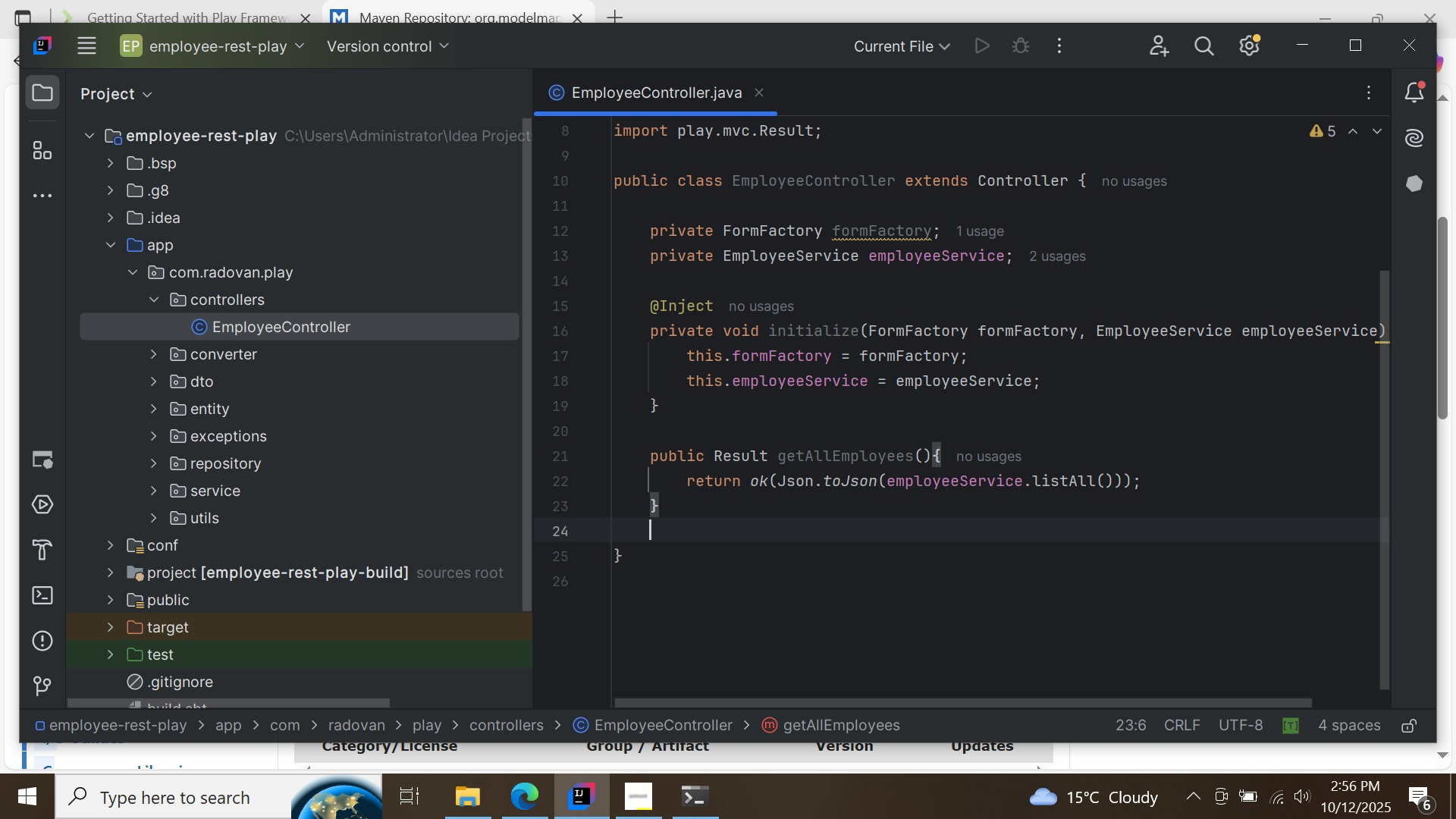 
key(Enter)
 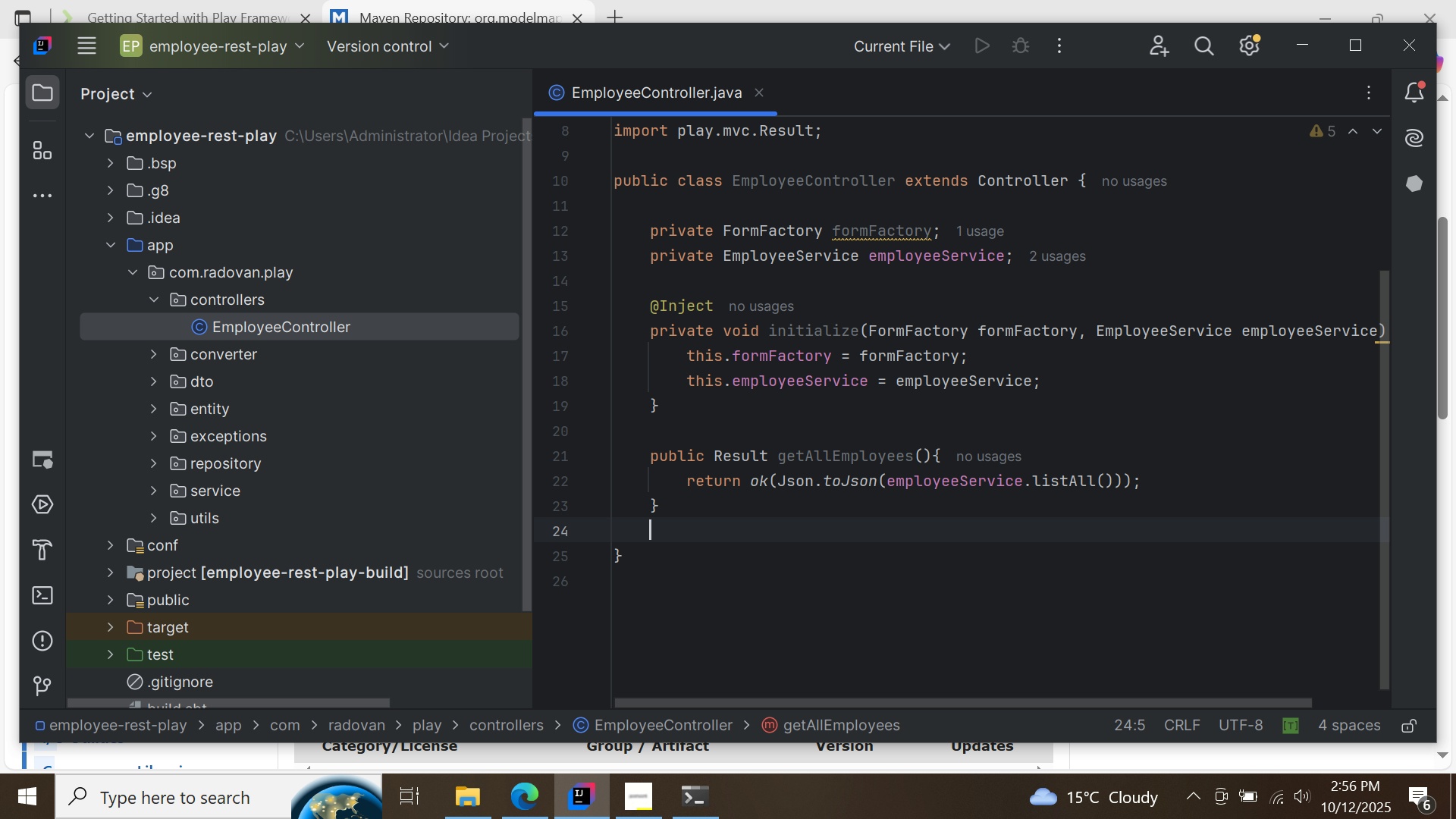 
key(Enter)
 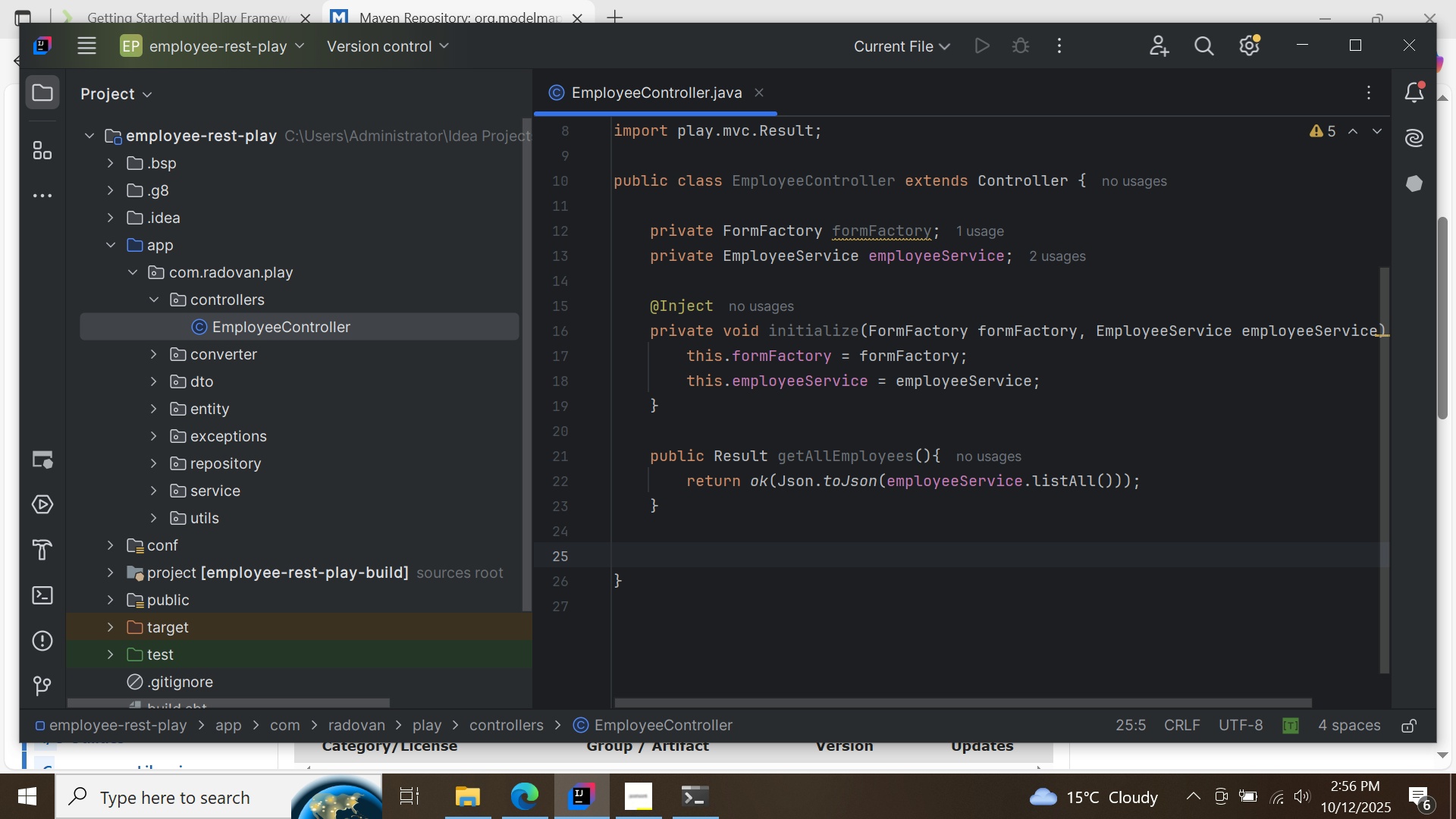 
type(public Resu)
 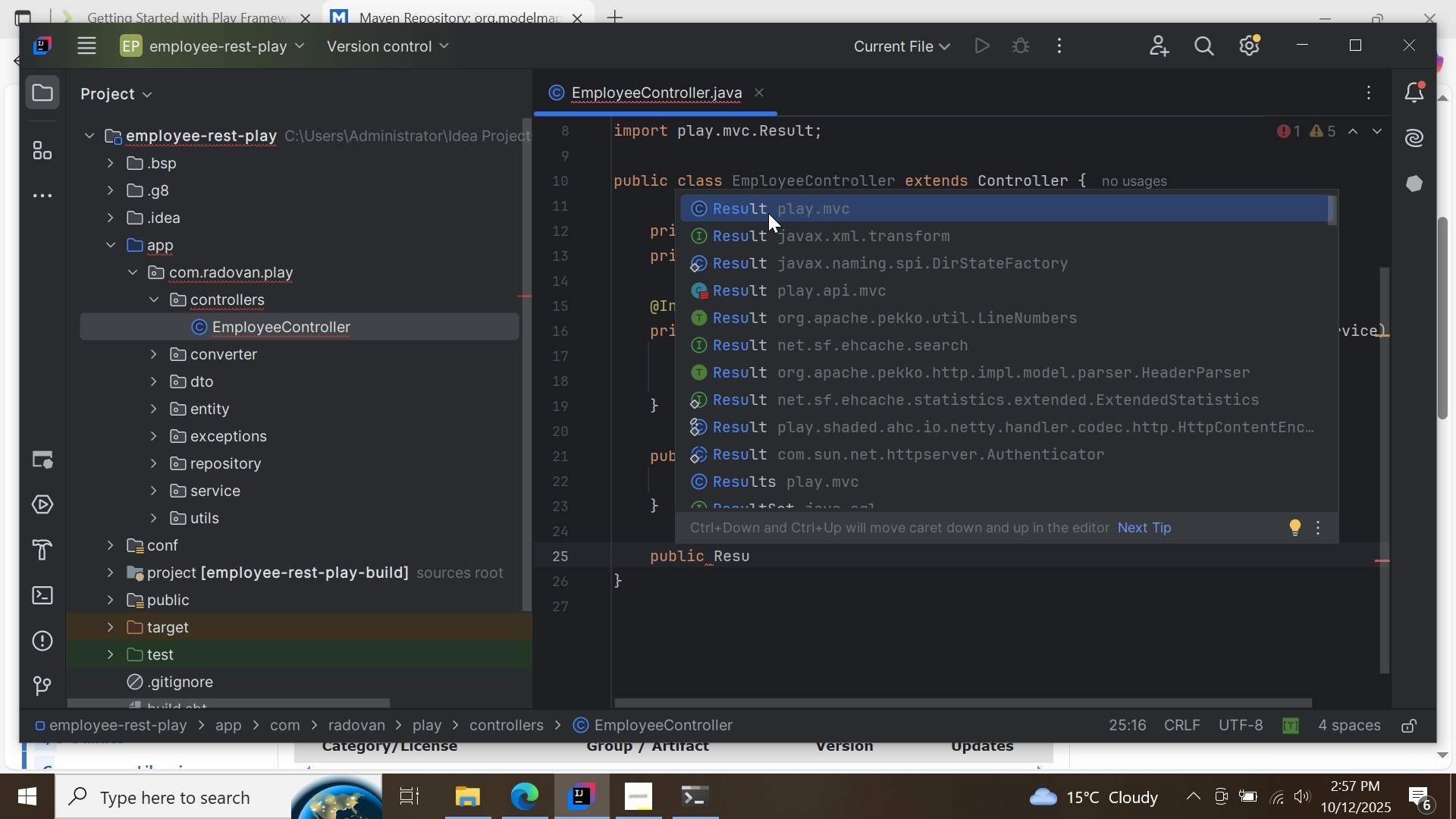 
double_click([768, 213])
 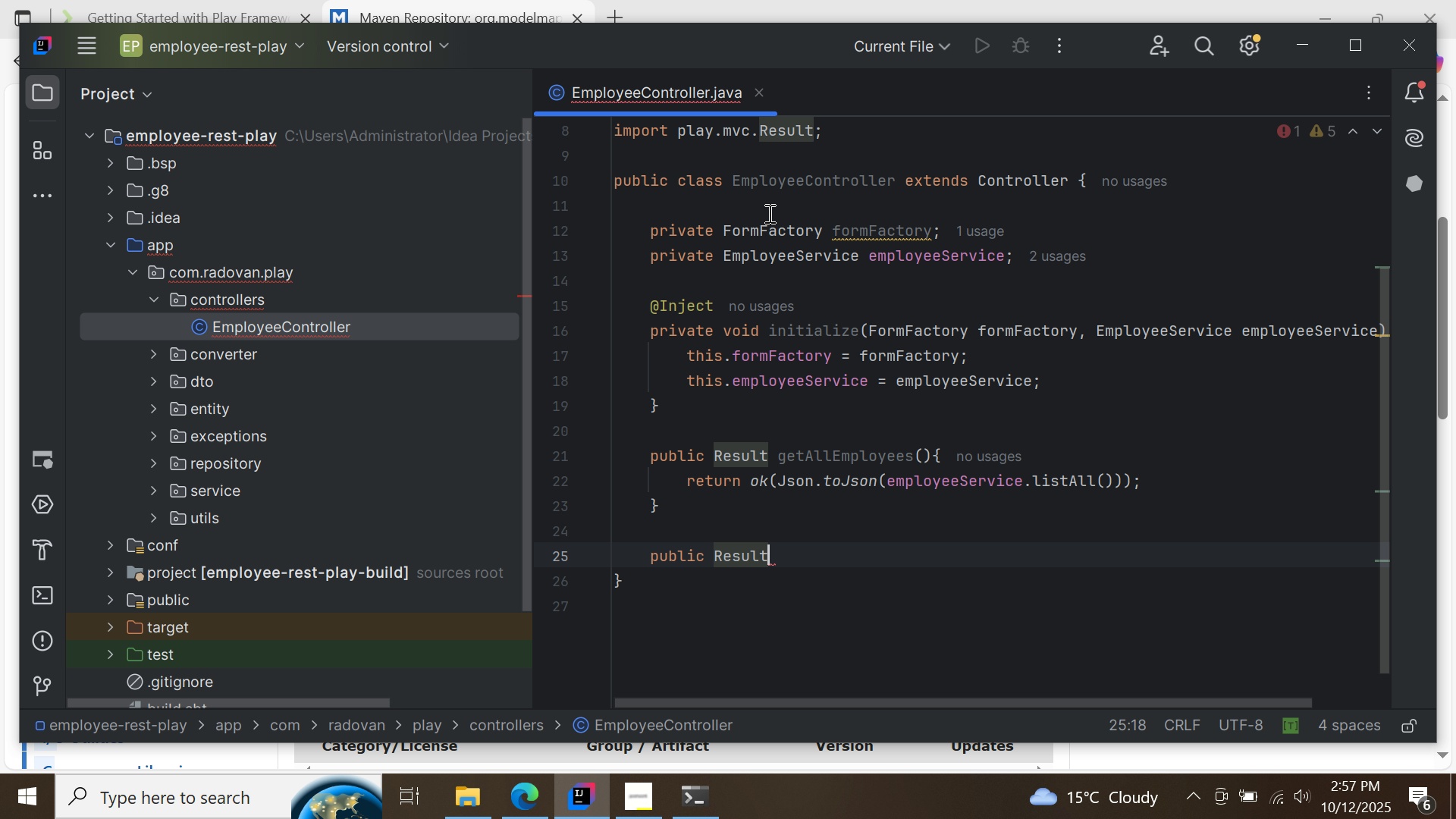 
type( getEmployeeDetails(Long employeeId)
 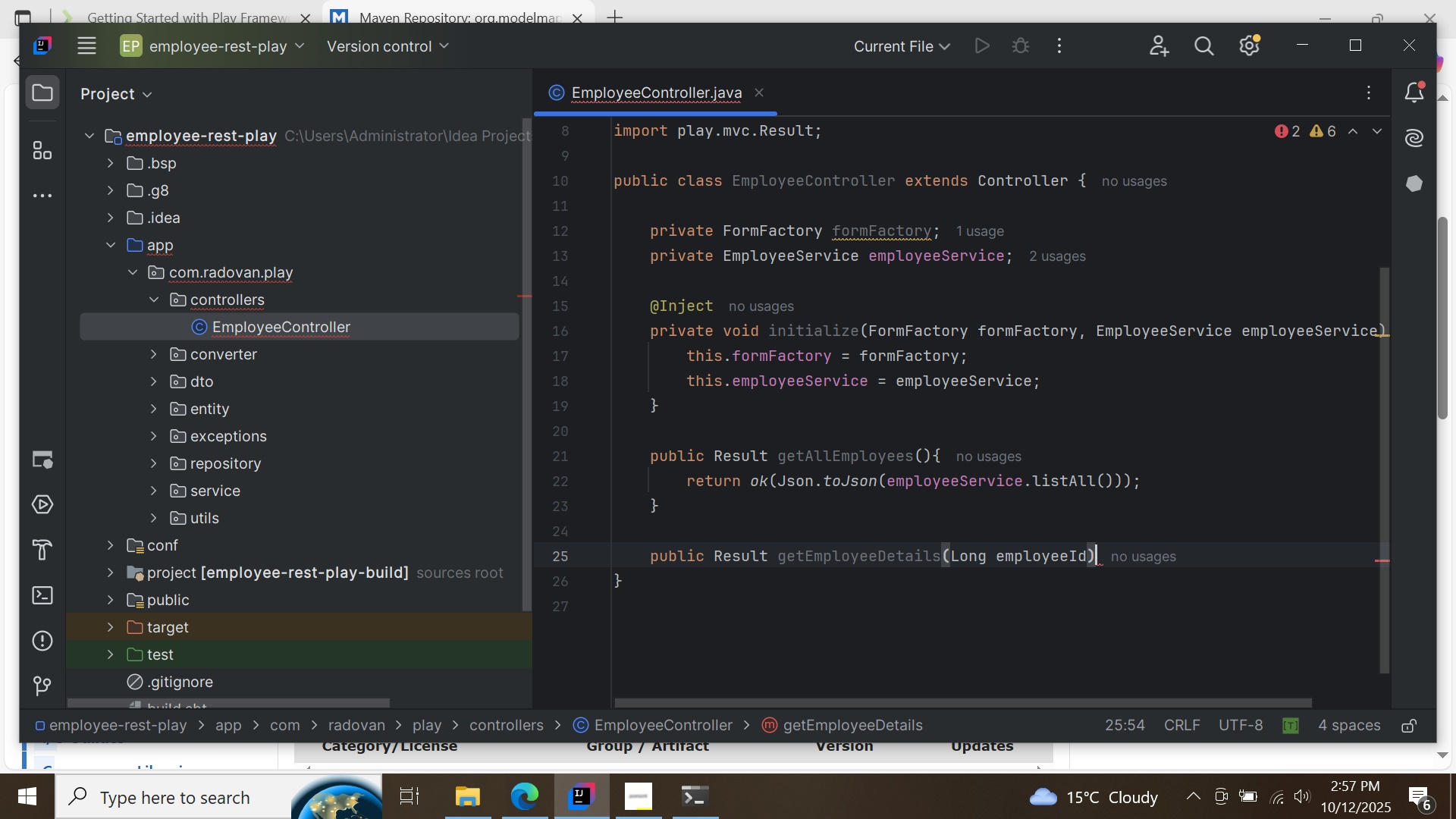 
 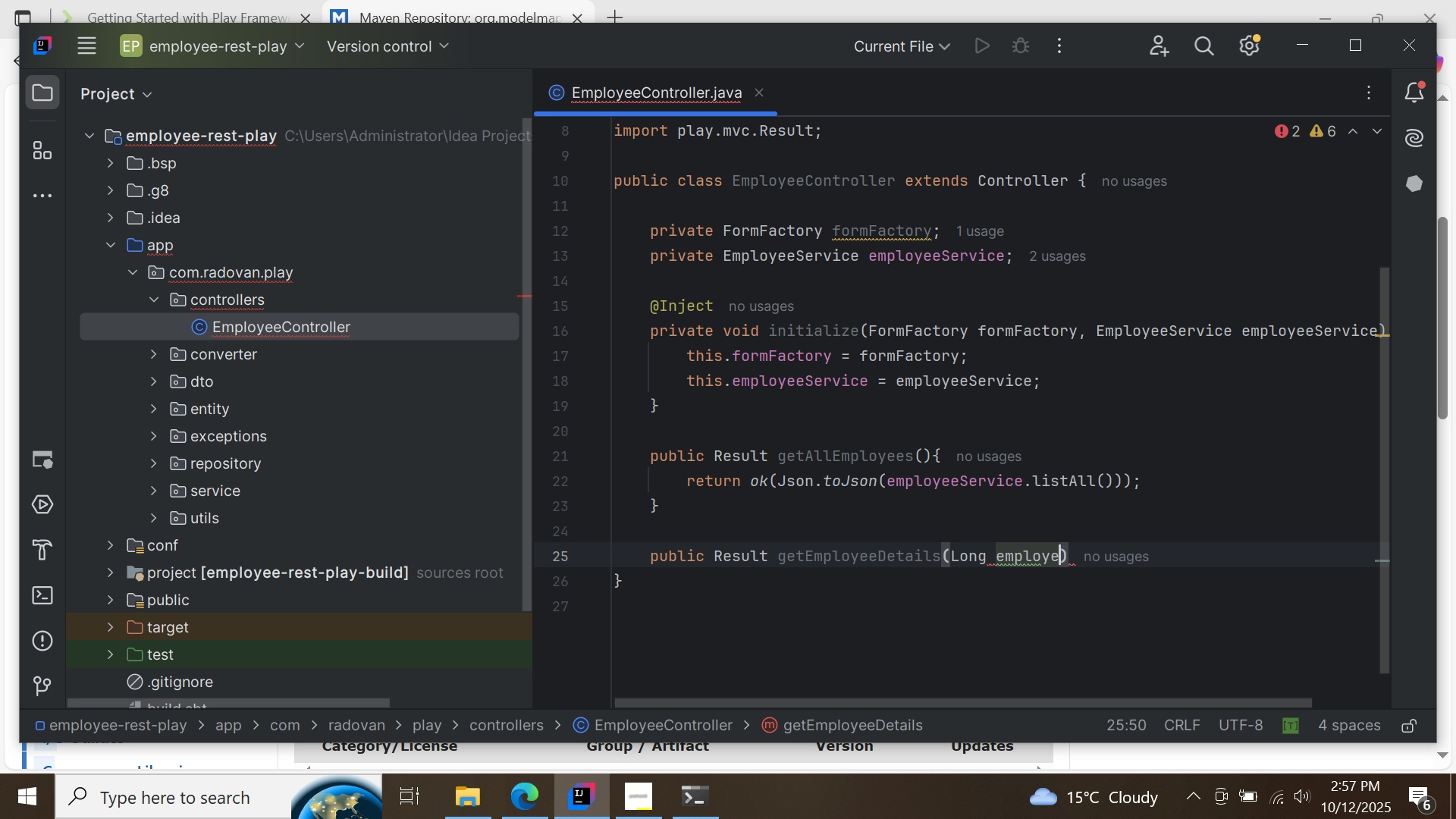 
key(ArrowRight)
 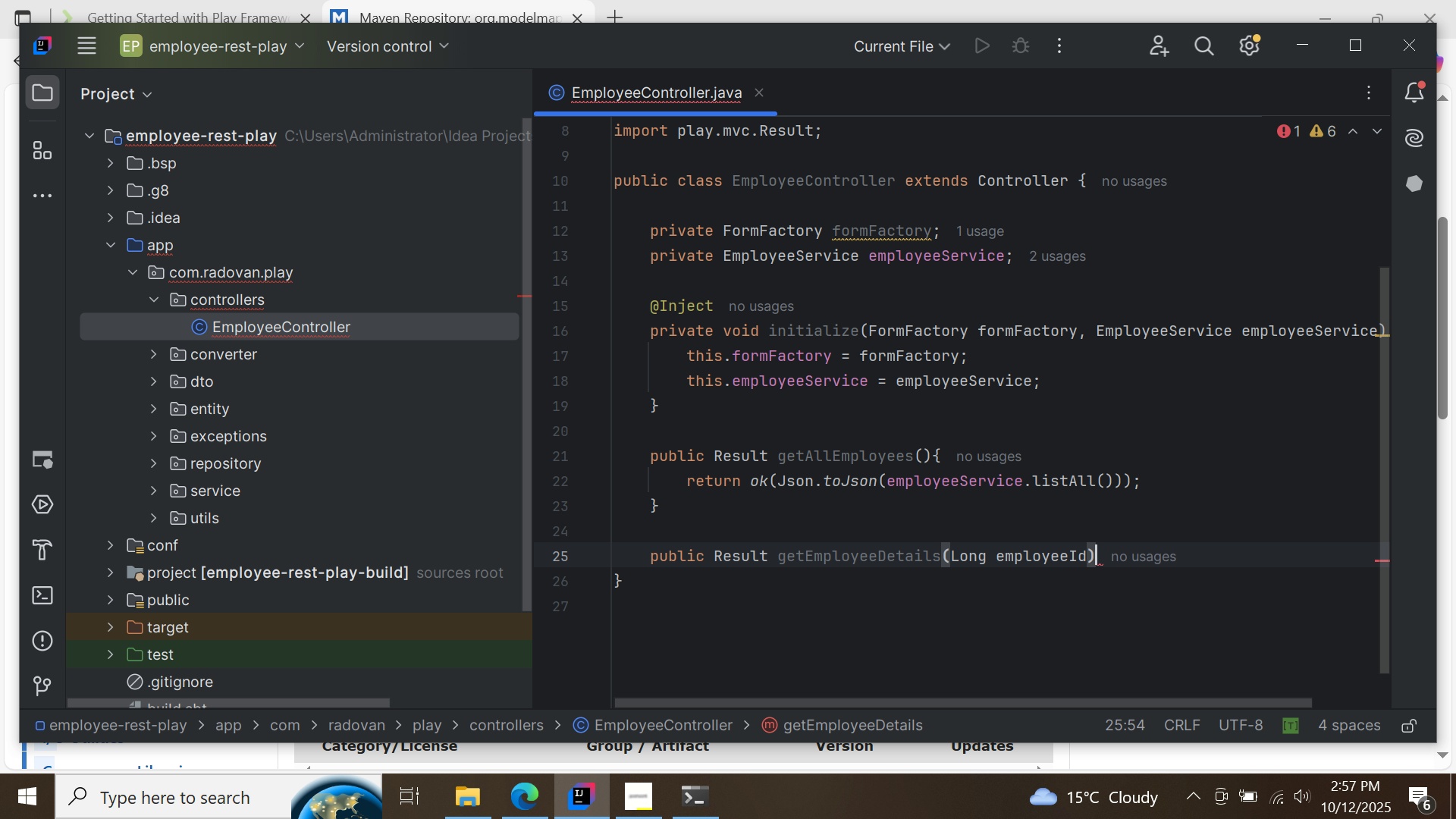 
key(Shift+BracketLeft)
 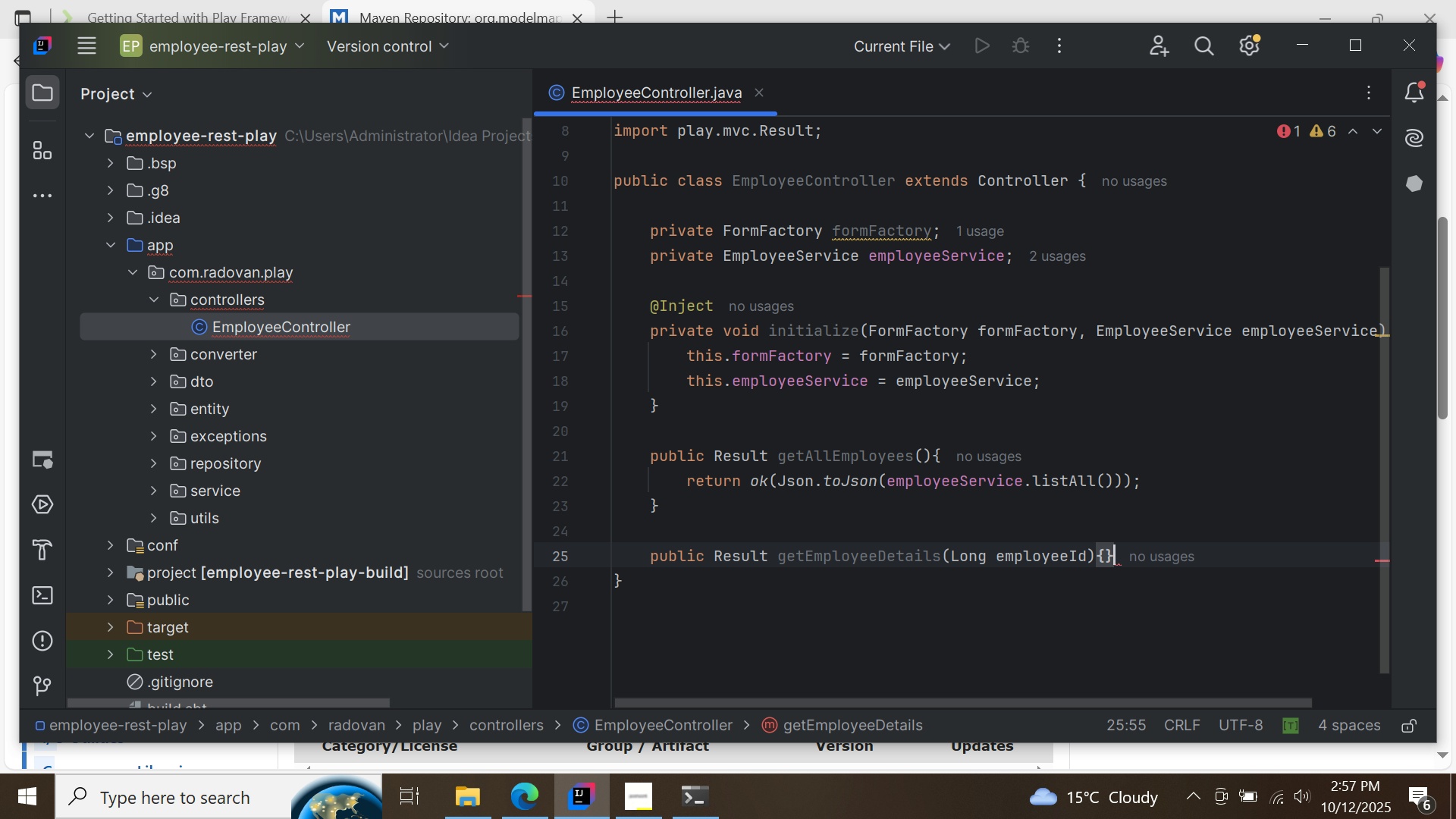 
key(Shift+BracketRight)
 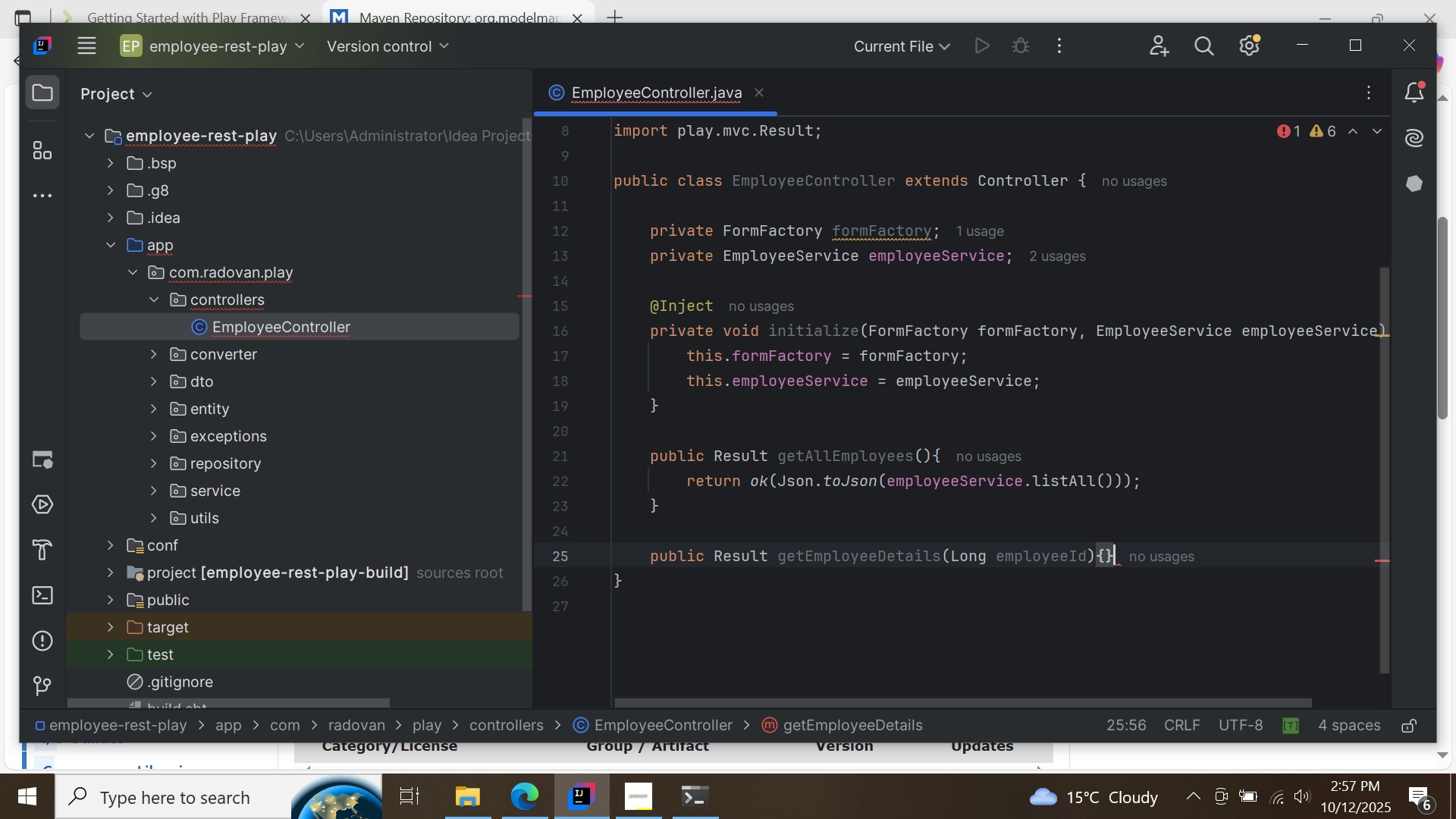 
key(ArrowLeft)
 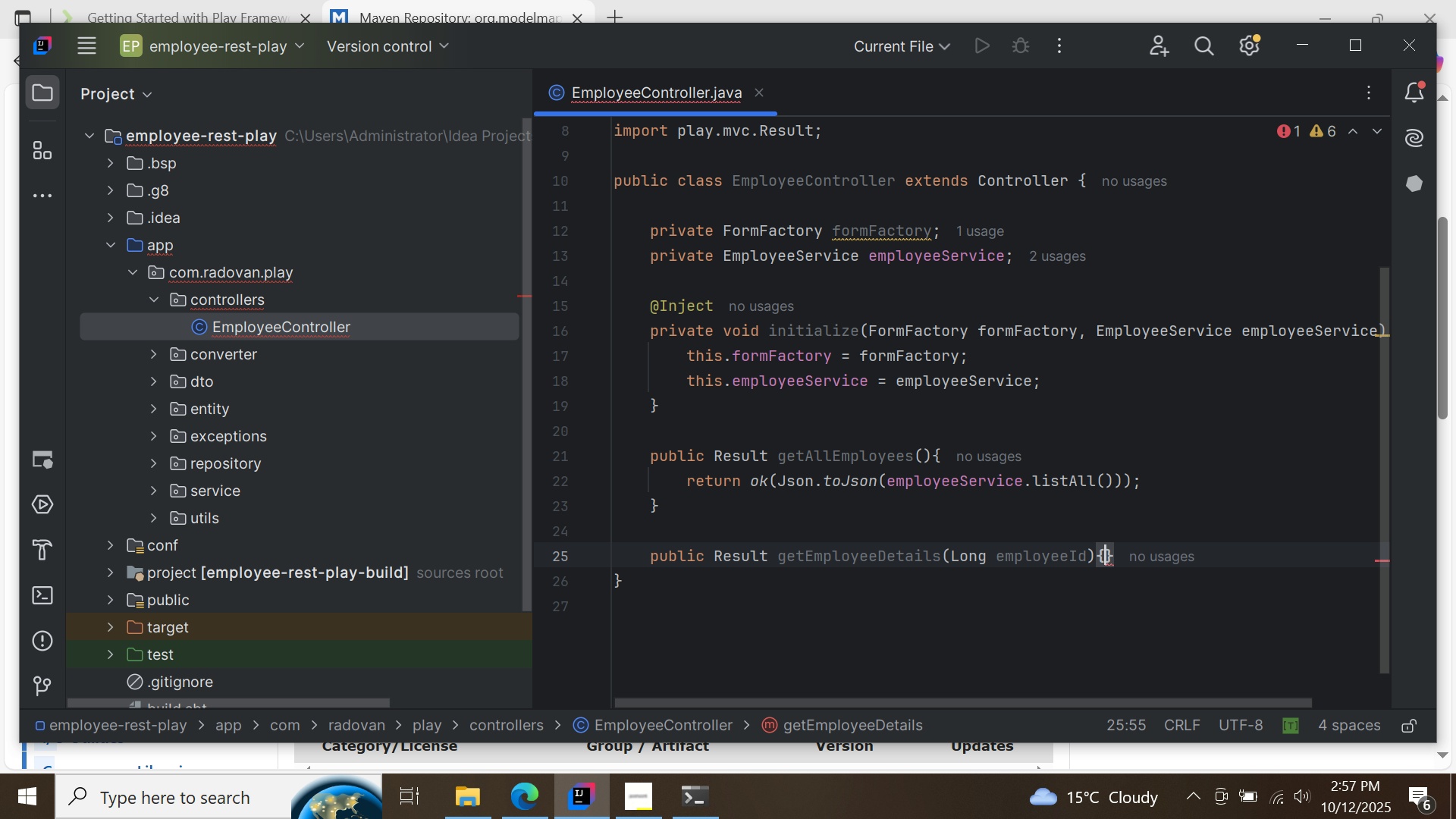 
key(Enter)
 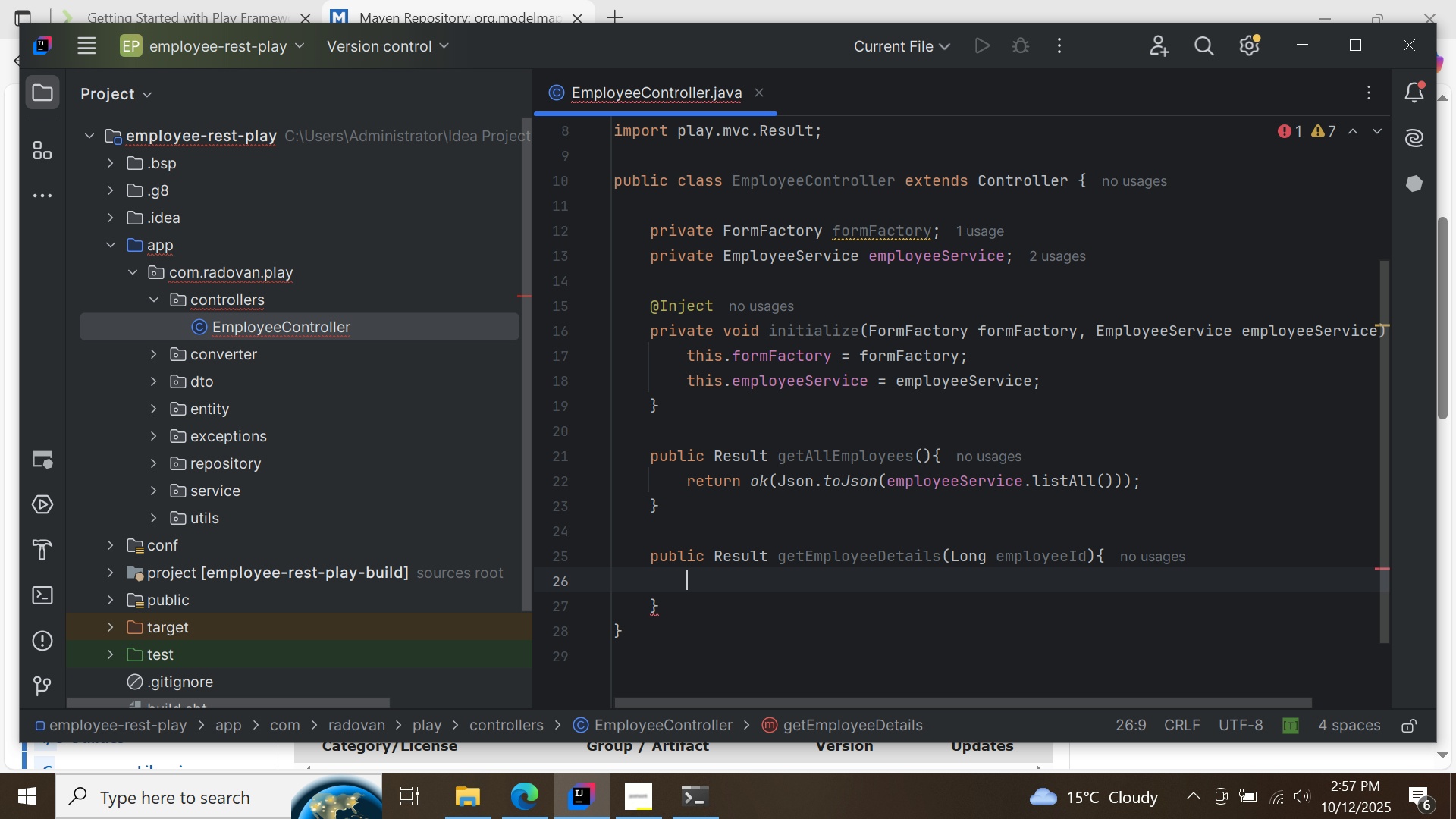 
type(return ok(Js)
 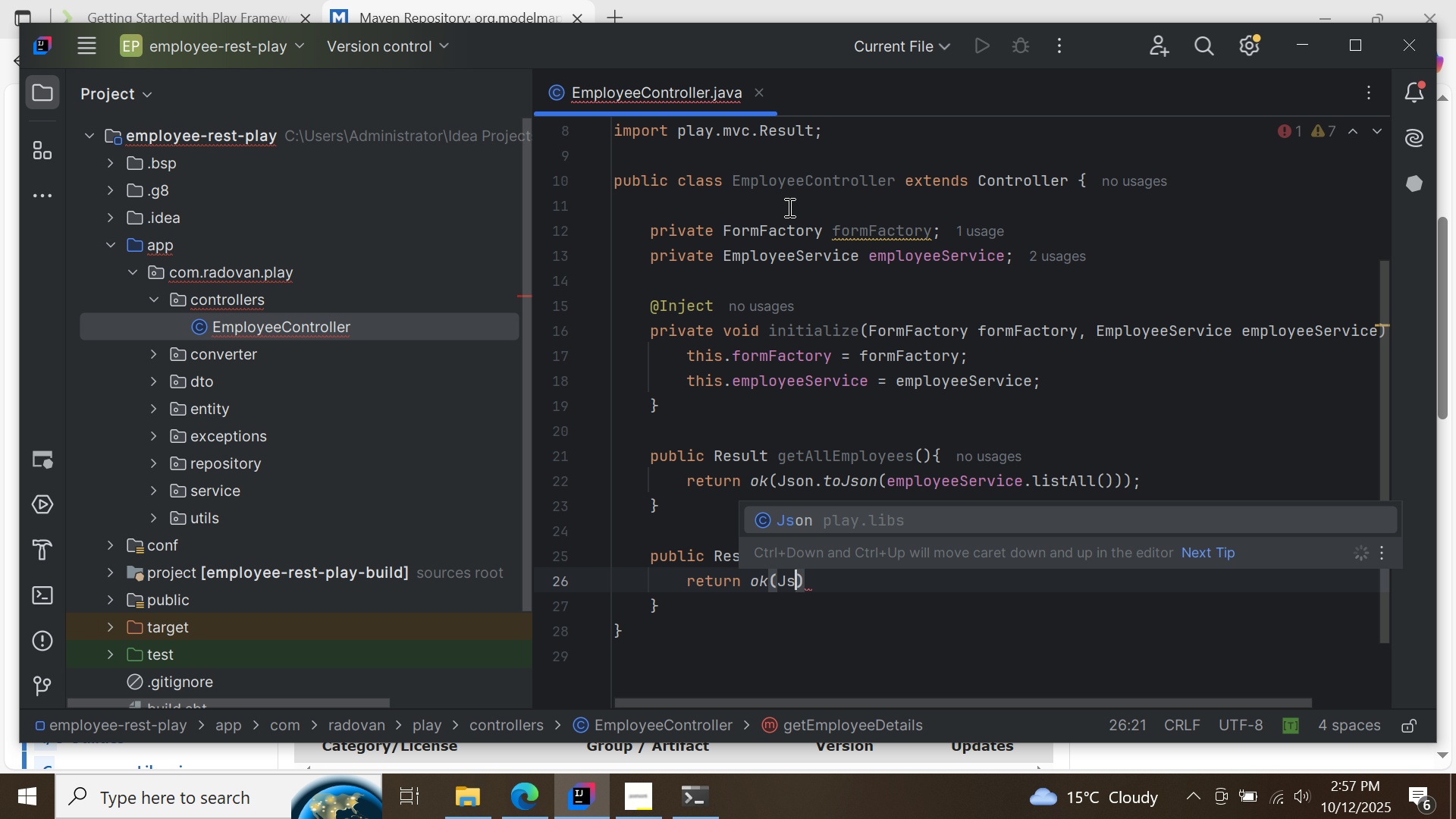 
double_click([814, 234])
 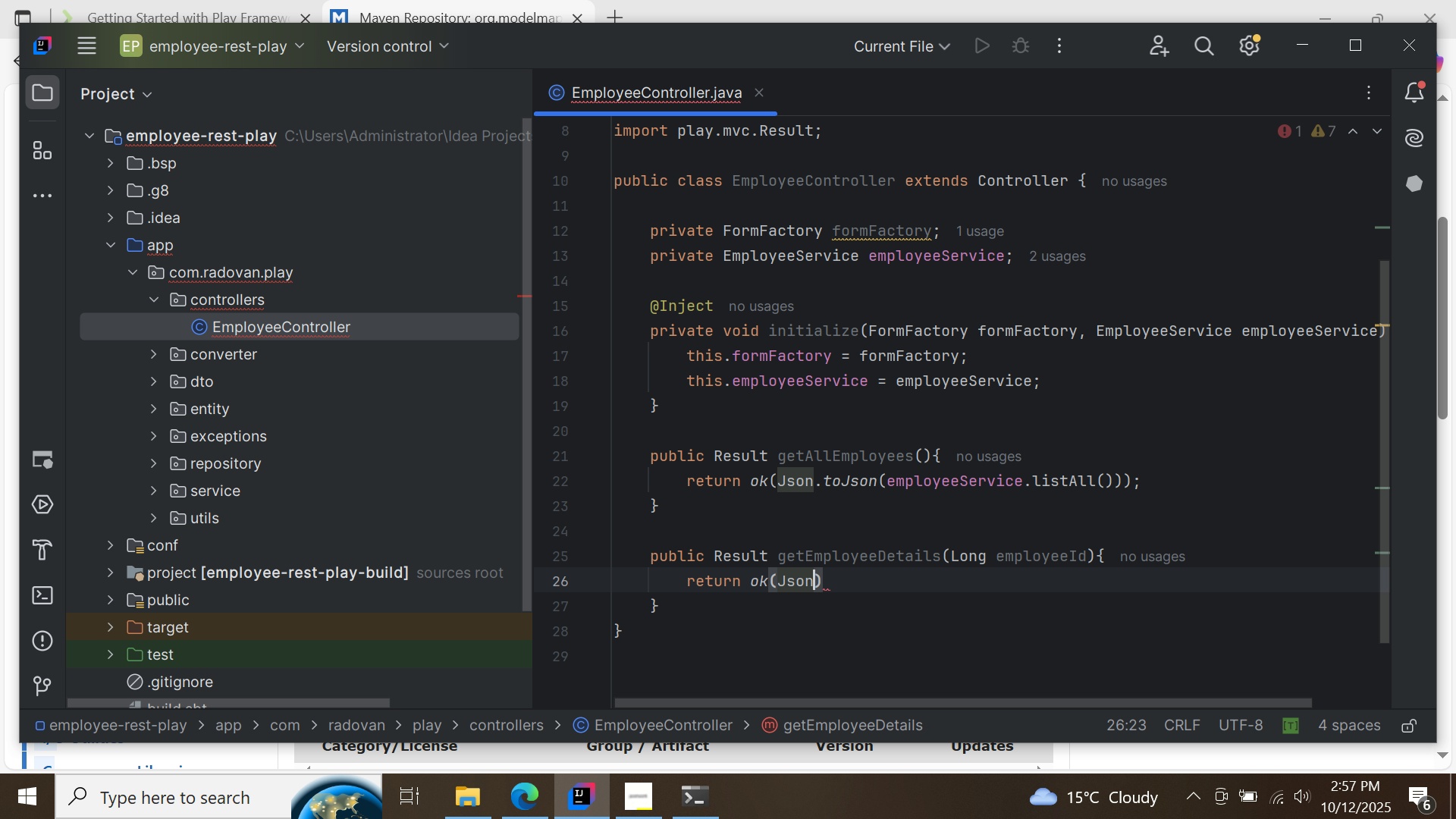 
key(Period)
 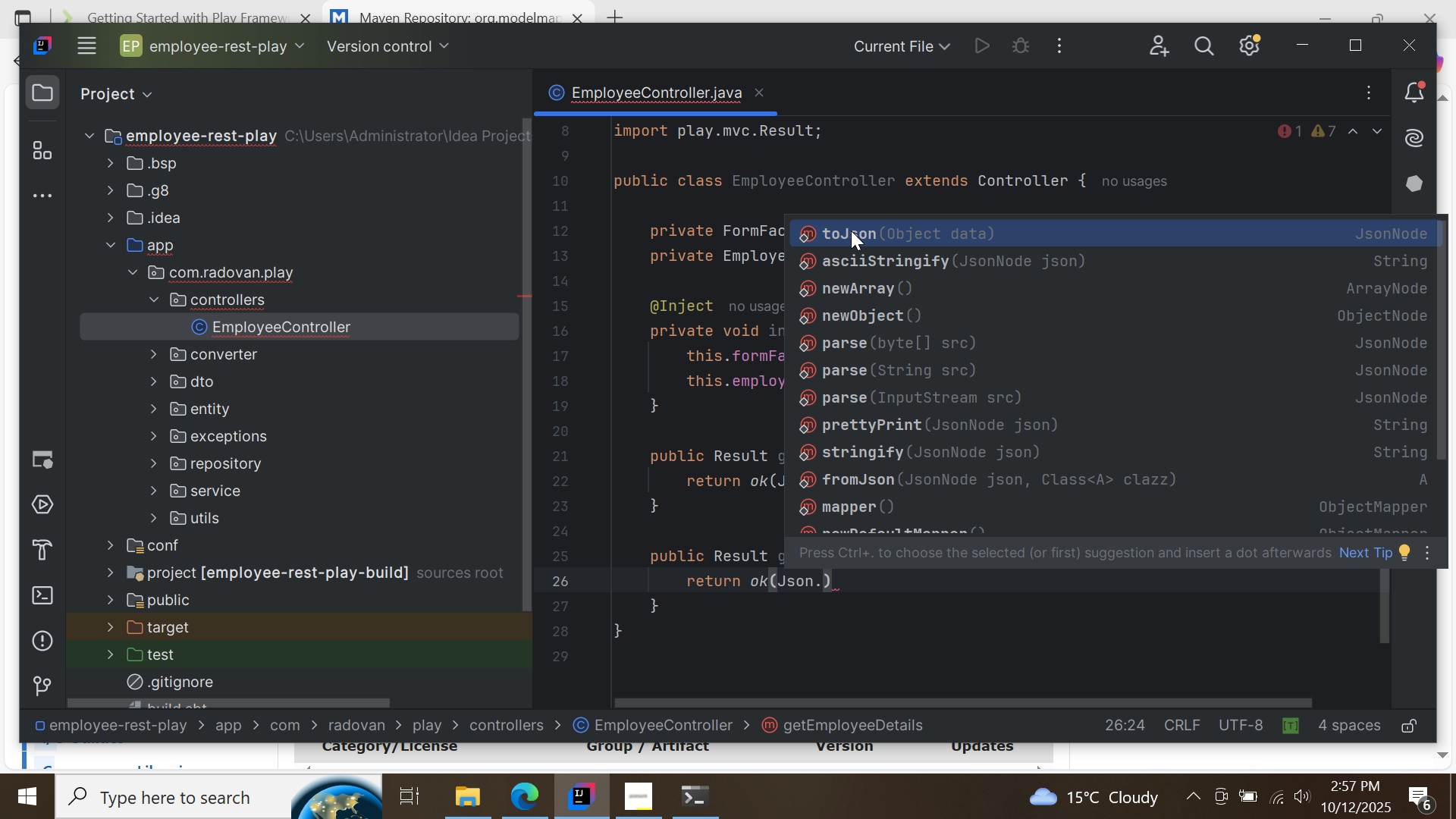 
double_click([851, 231])
 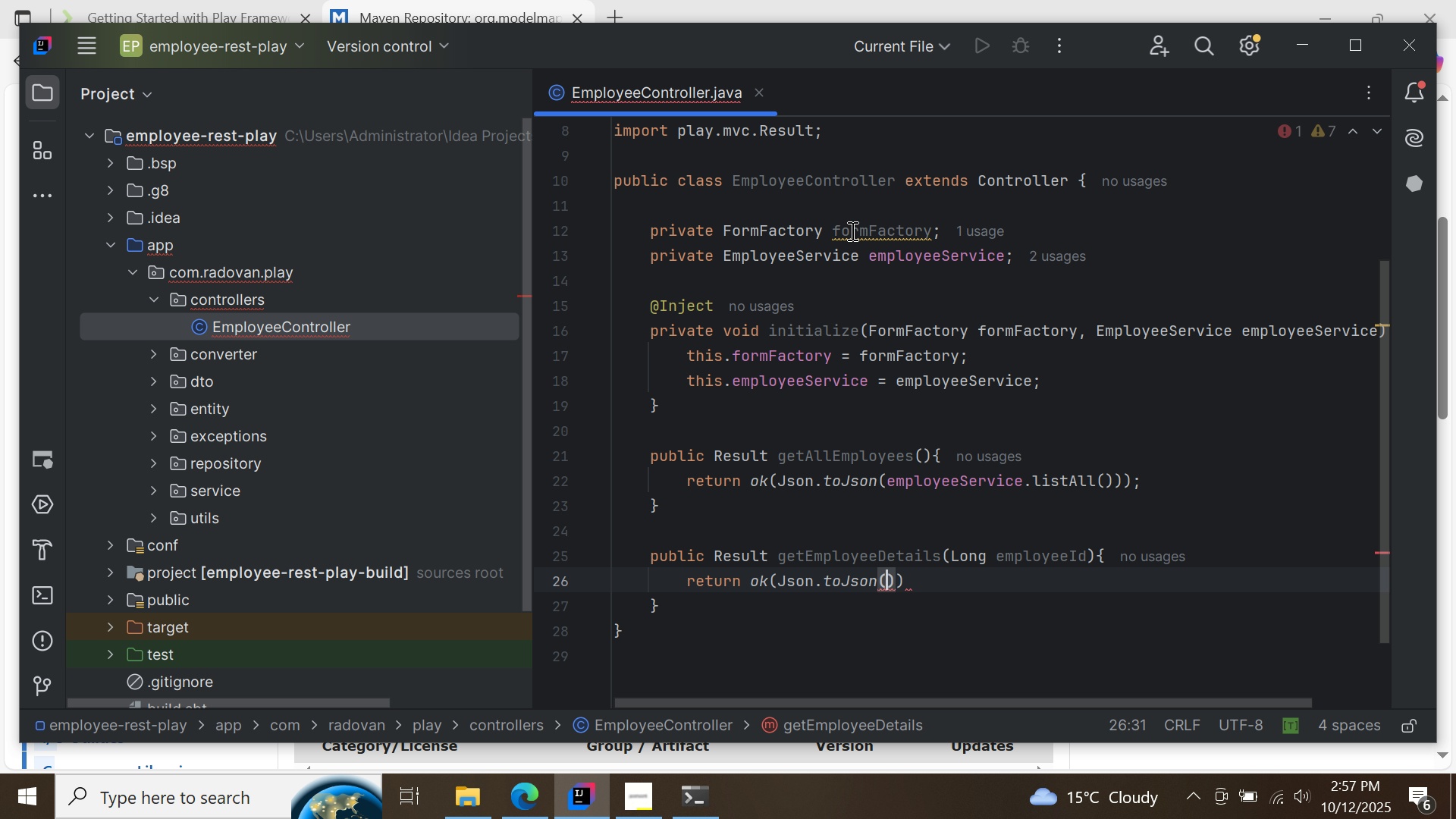 
key(E)
 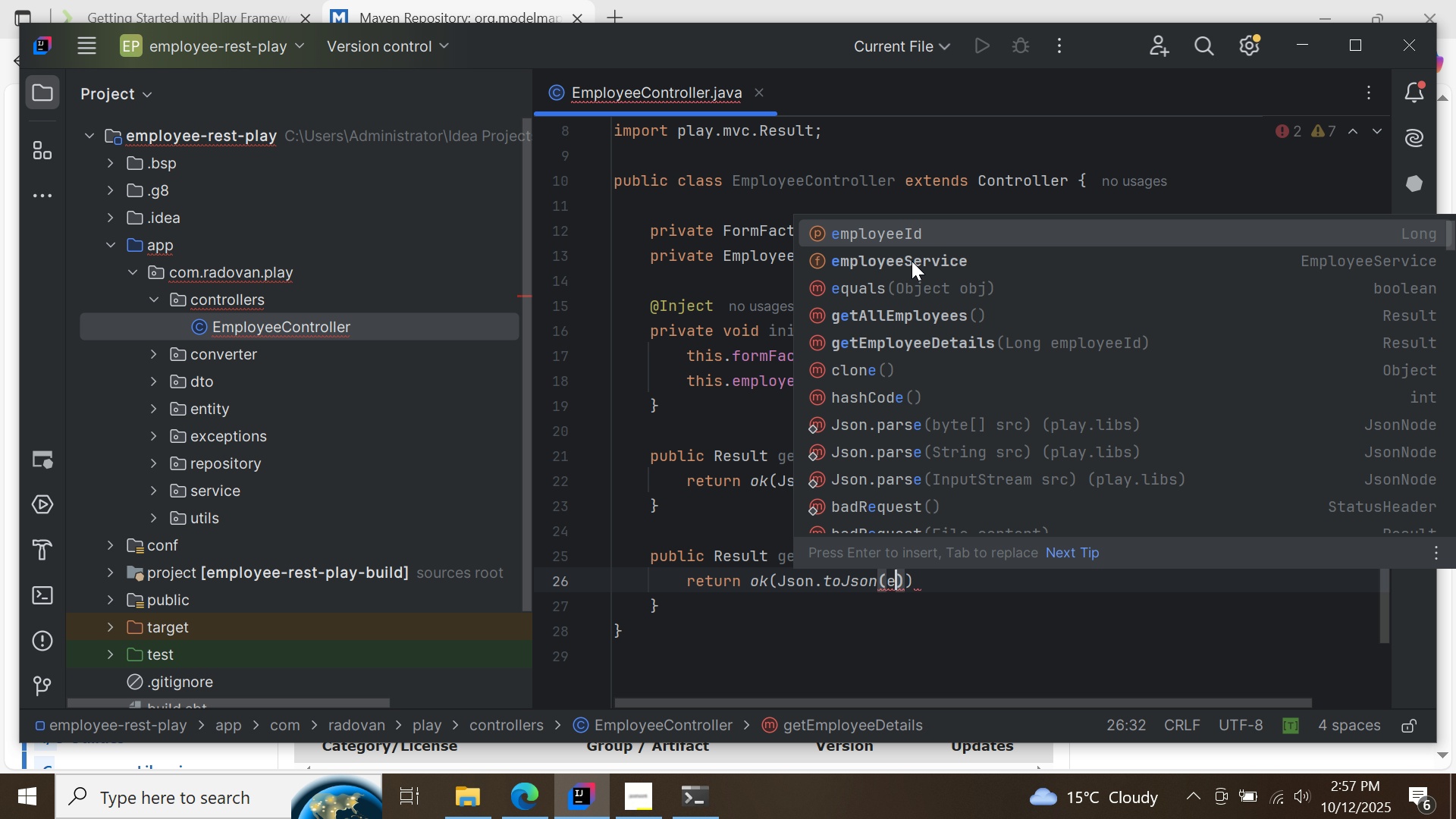 
double_click([912, 261])
 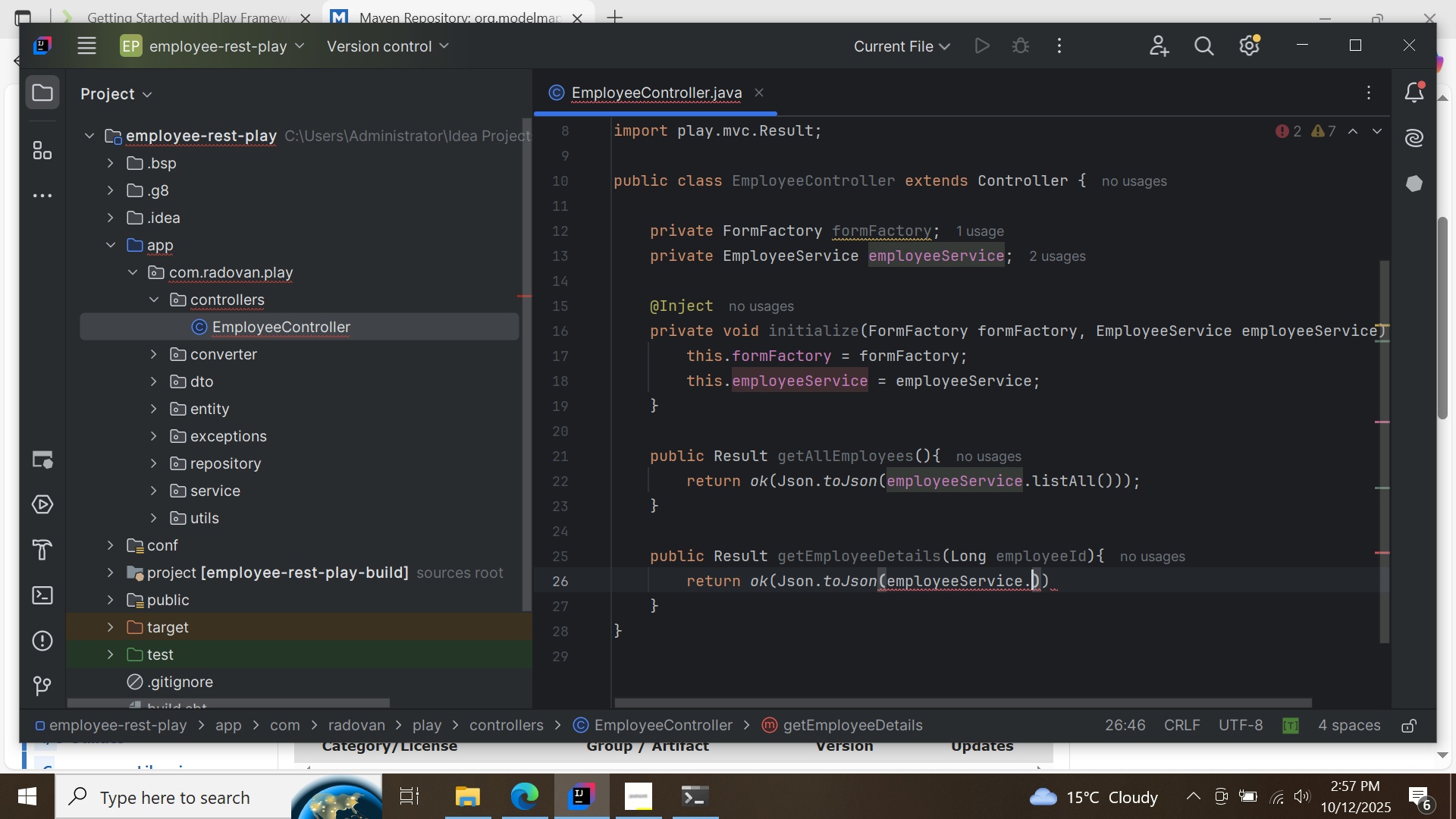 
key(Period)
 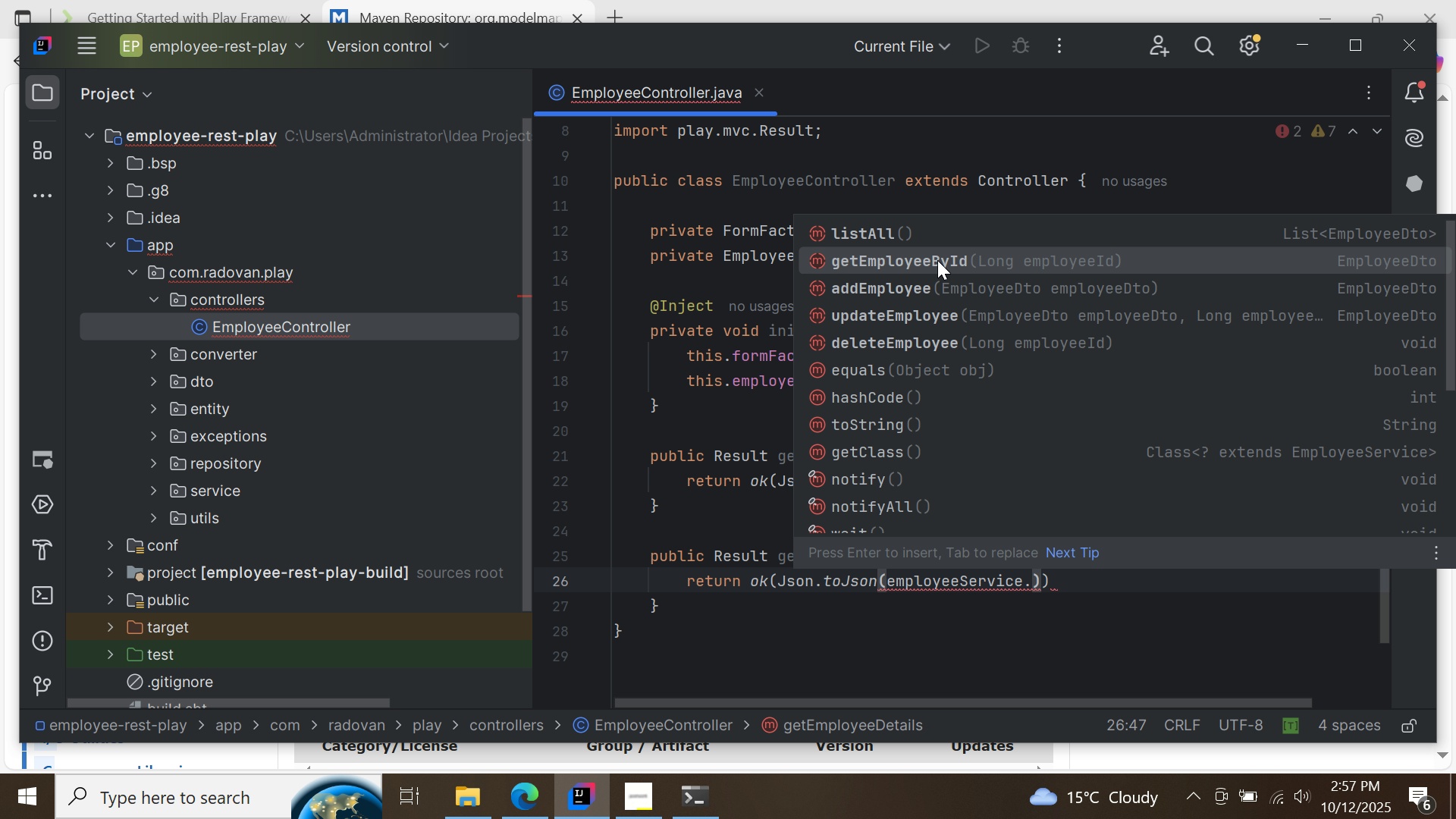 
double_click([937, 260])
 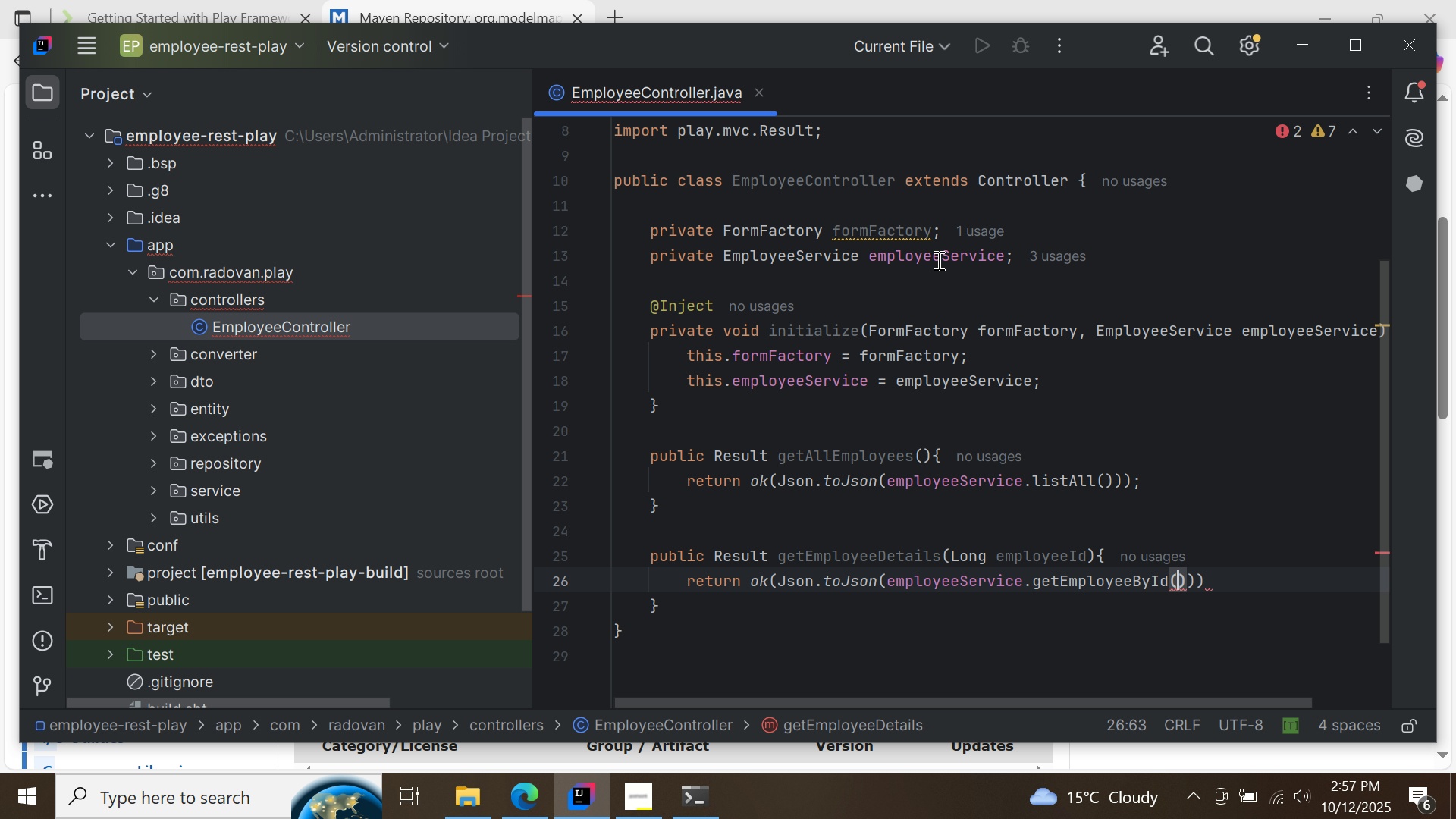 
key(E)
 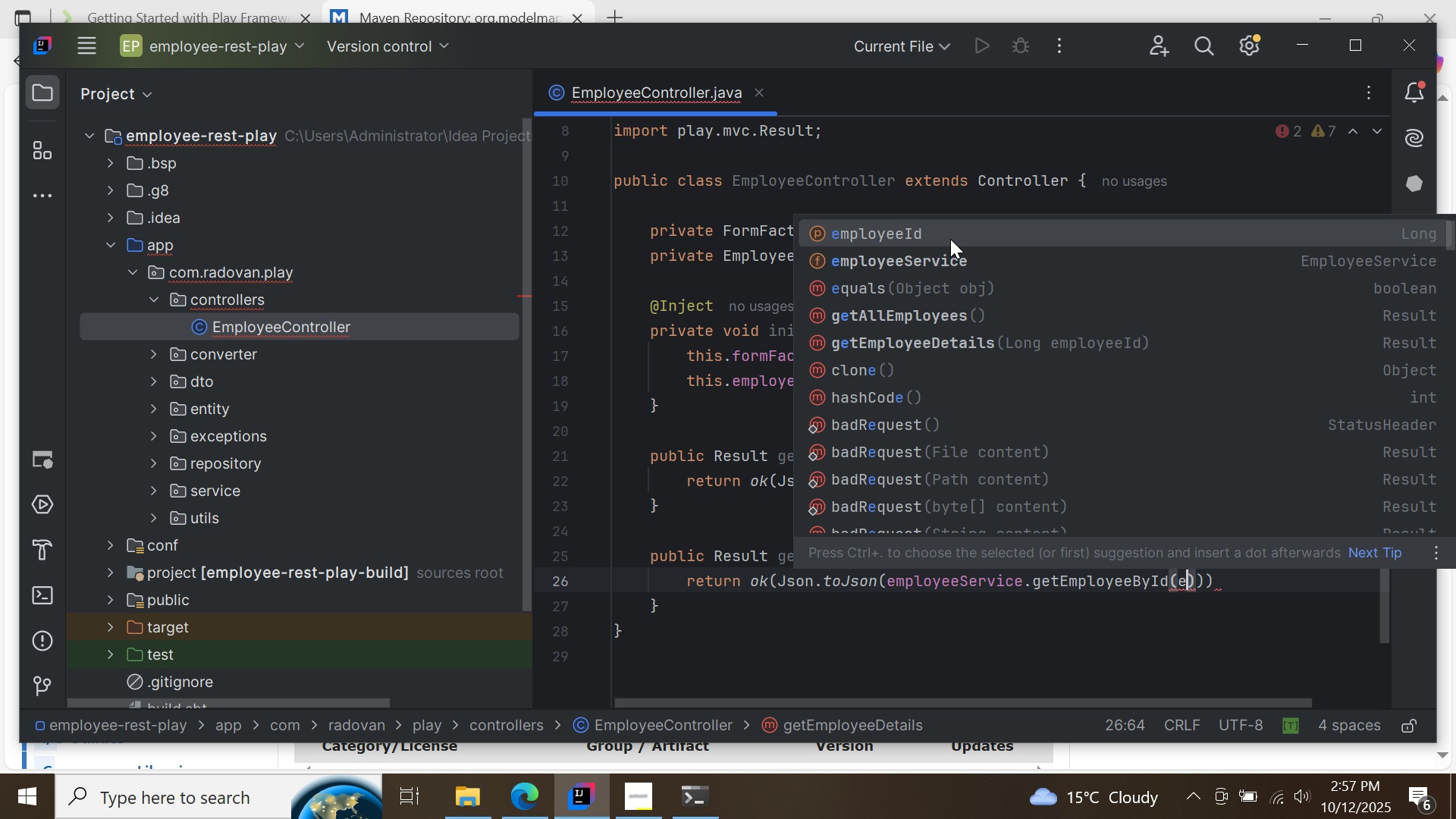 
double_click([950, 239])
 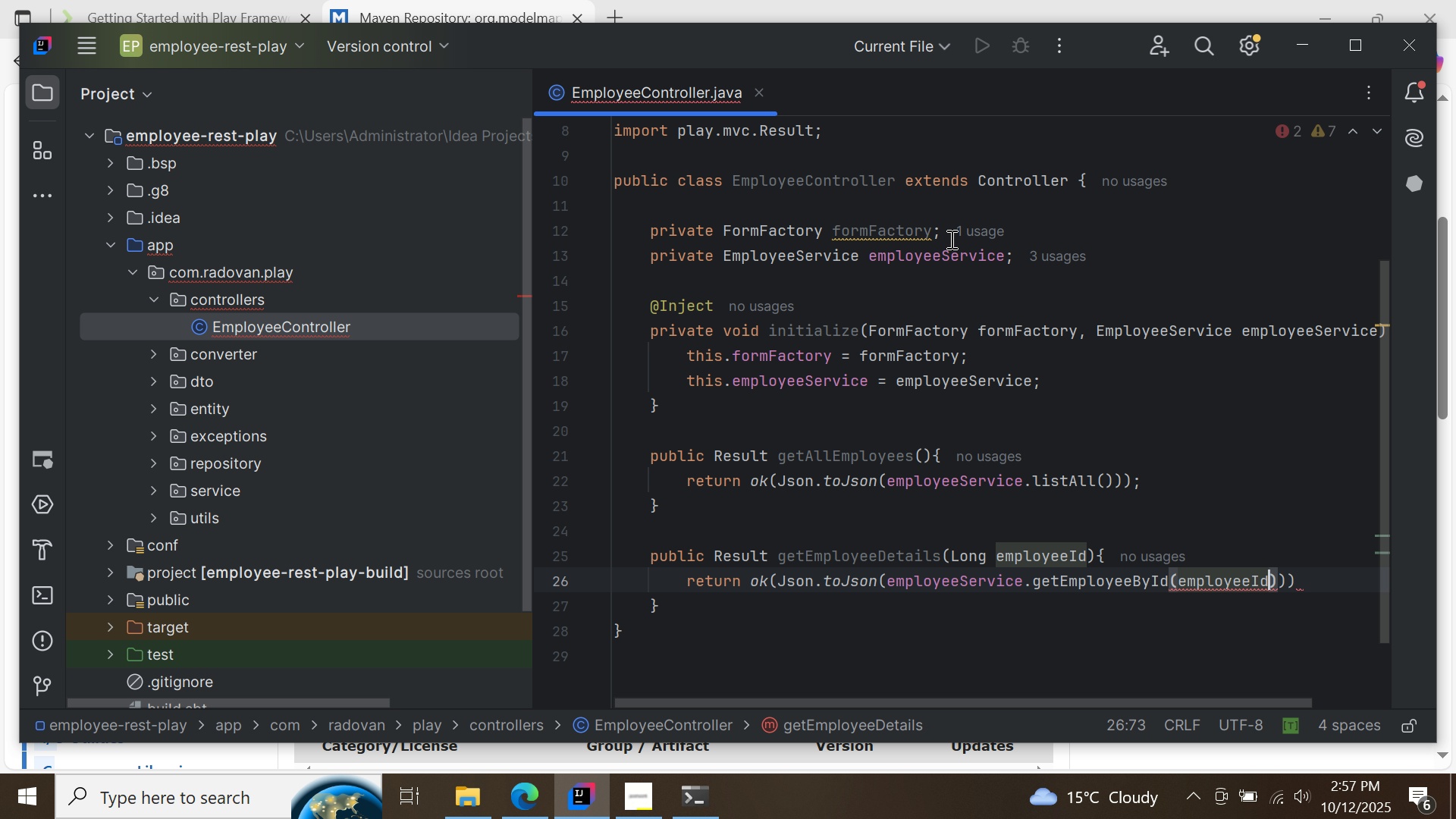 
key(ArrowRight)
 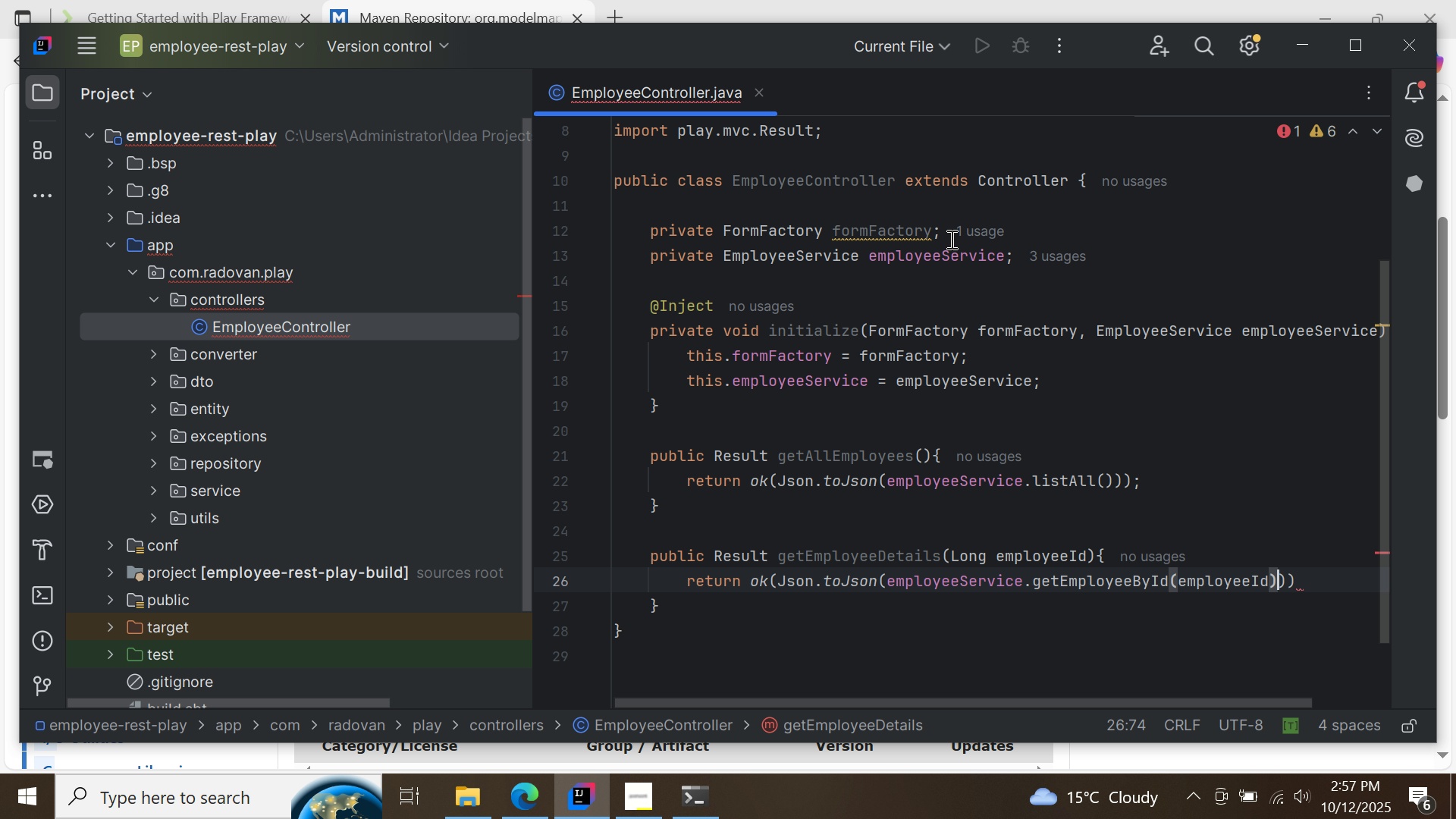 
key(ArrowRight)
 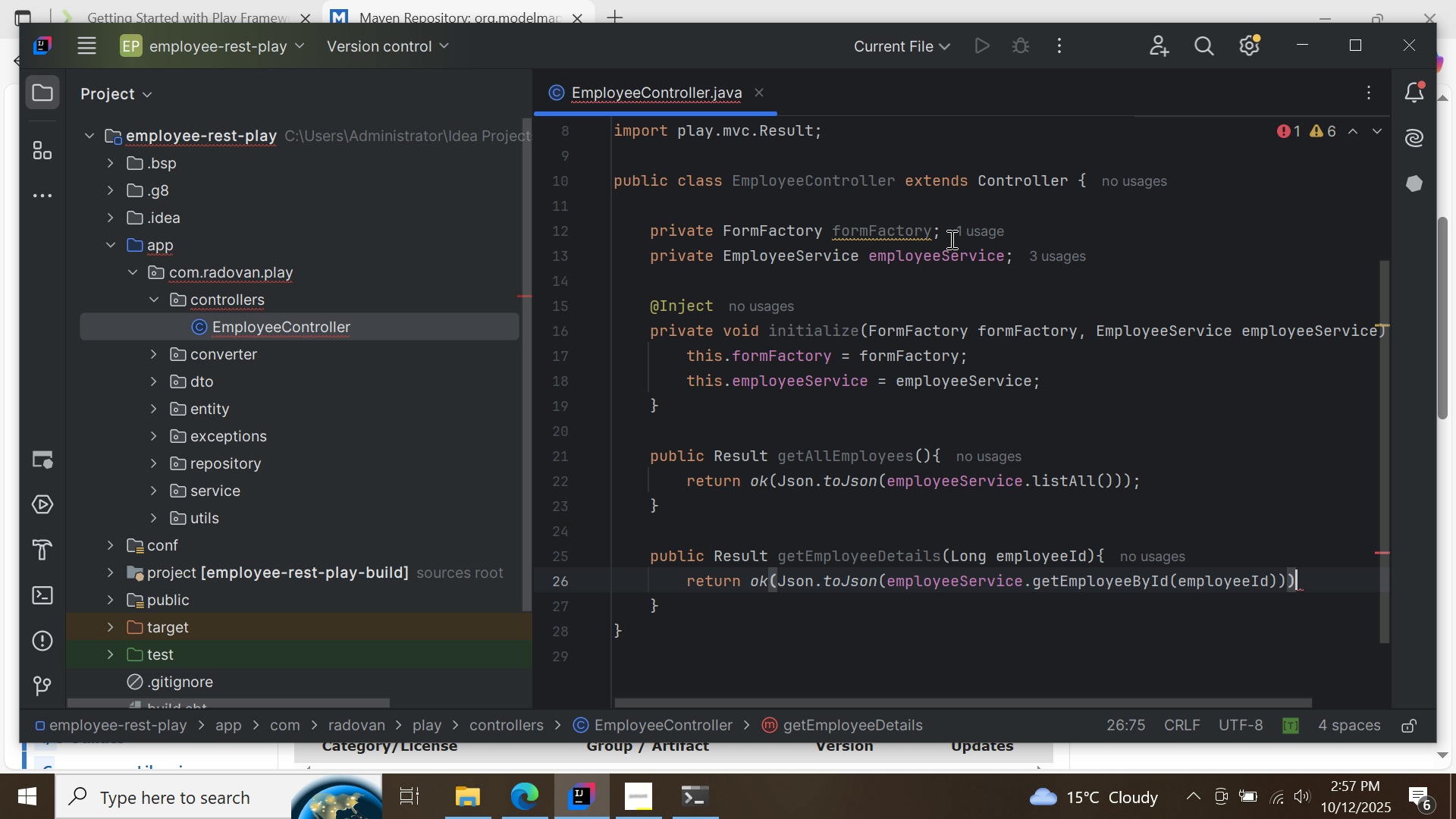 
key(ArrowRight)
 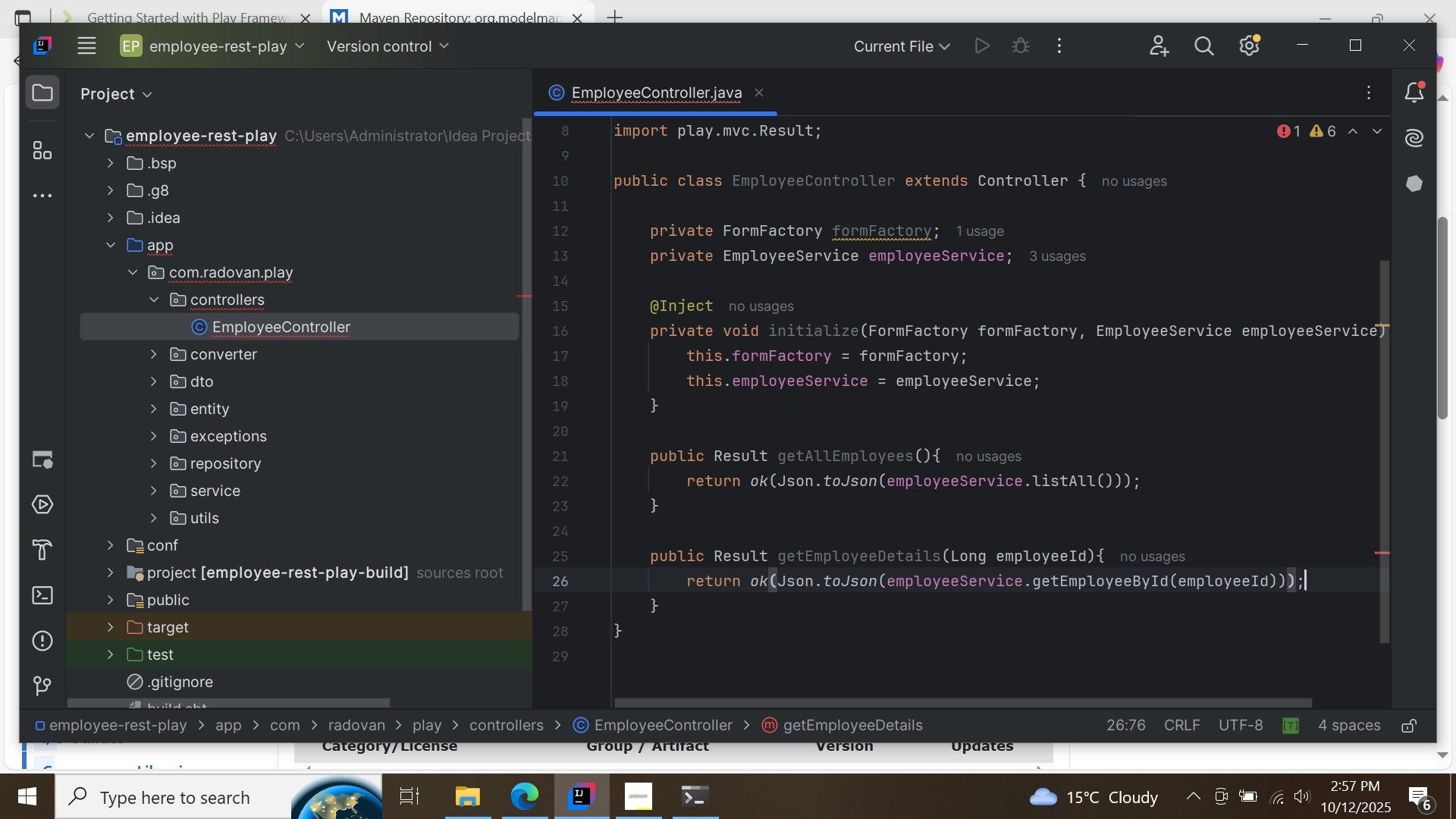 
key(Semicolon)
 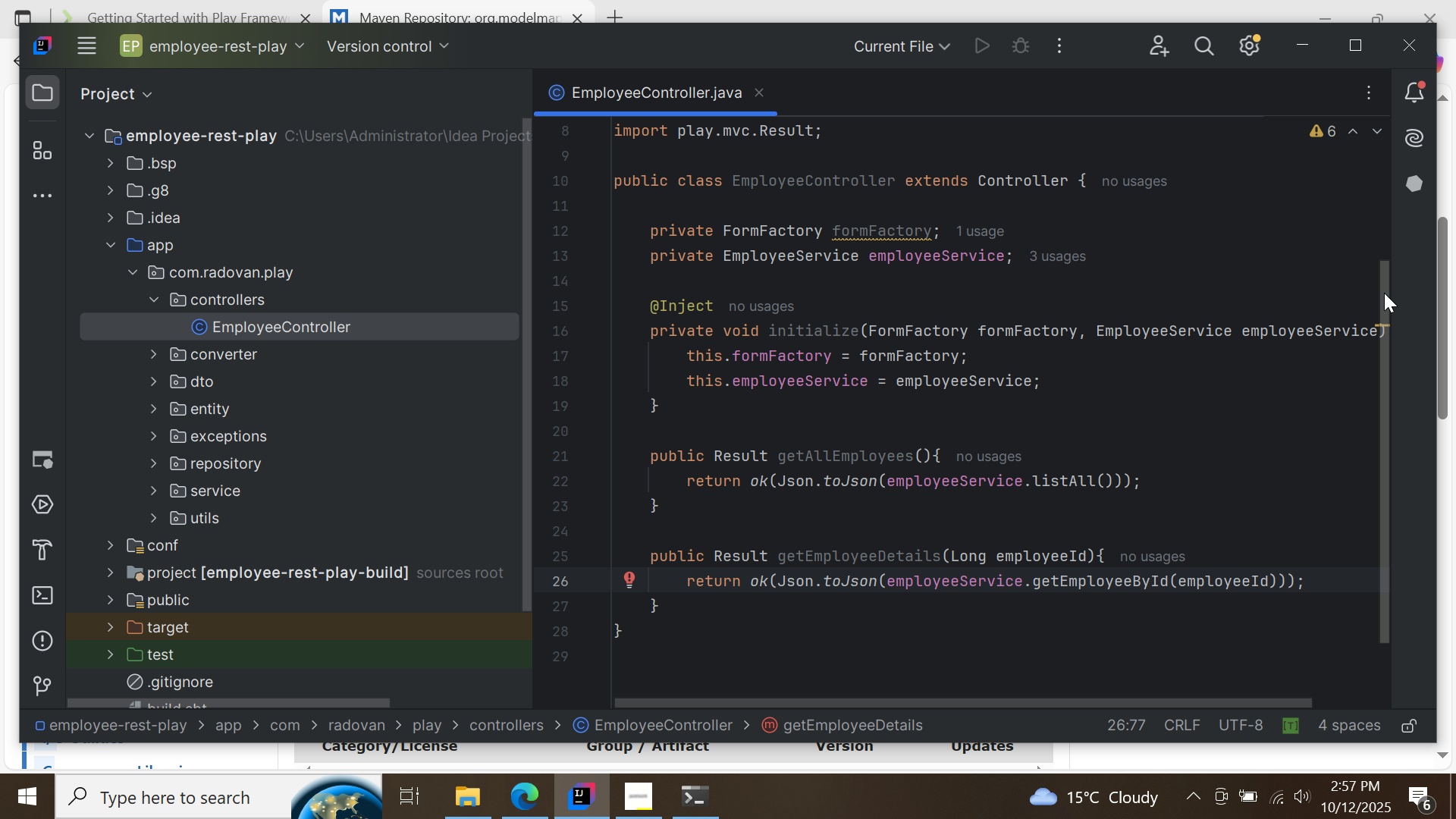 
left_click_drag(start_coordinate=[1386, 291], to_coordinate=[1382, 372])
 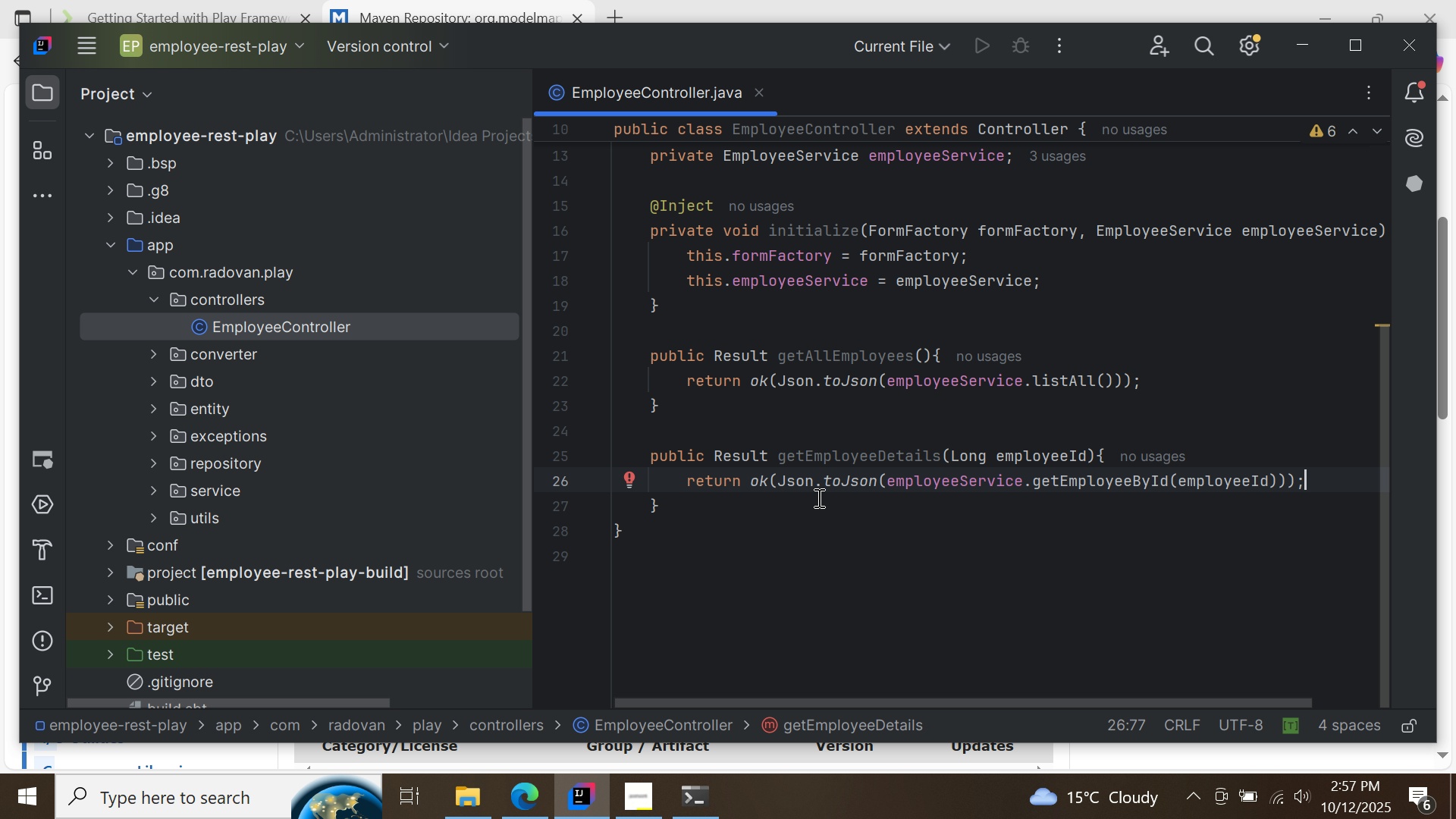 
left_click([817, 497])
 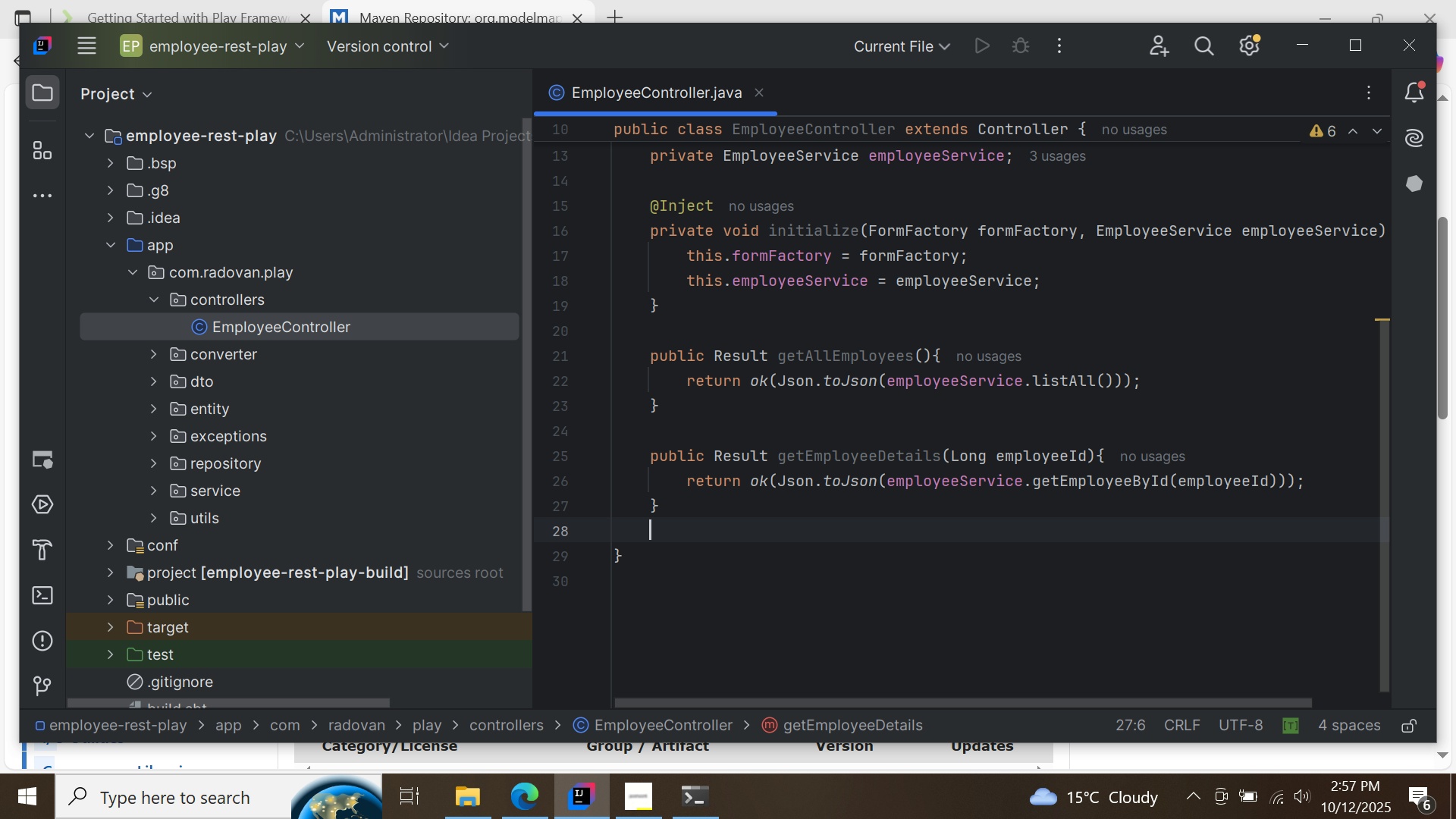 
key(Enter)
 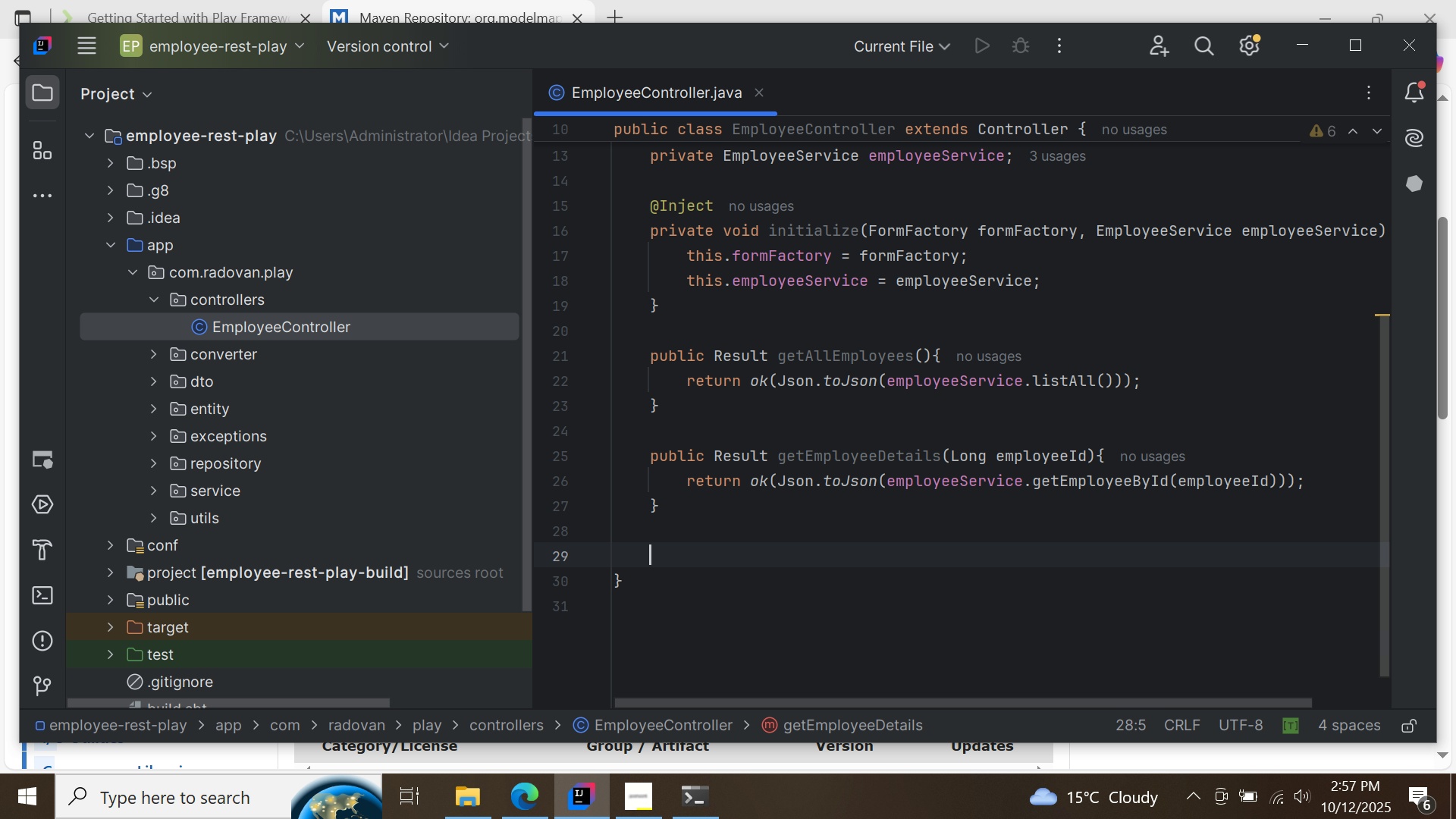 
key(Enter)
 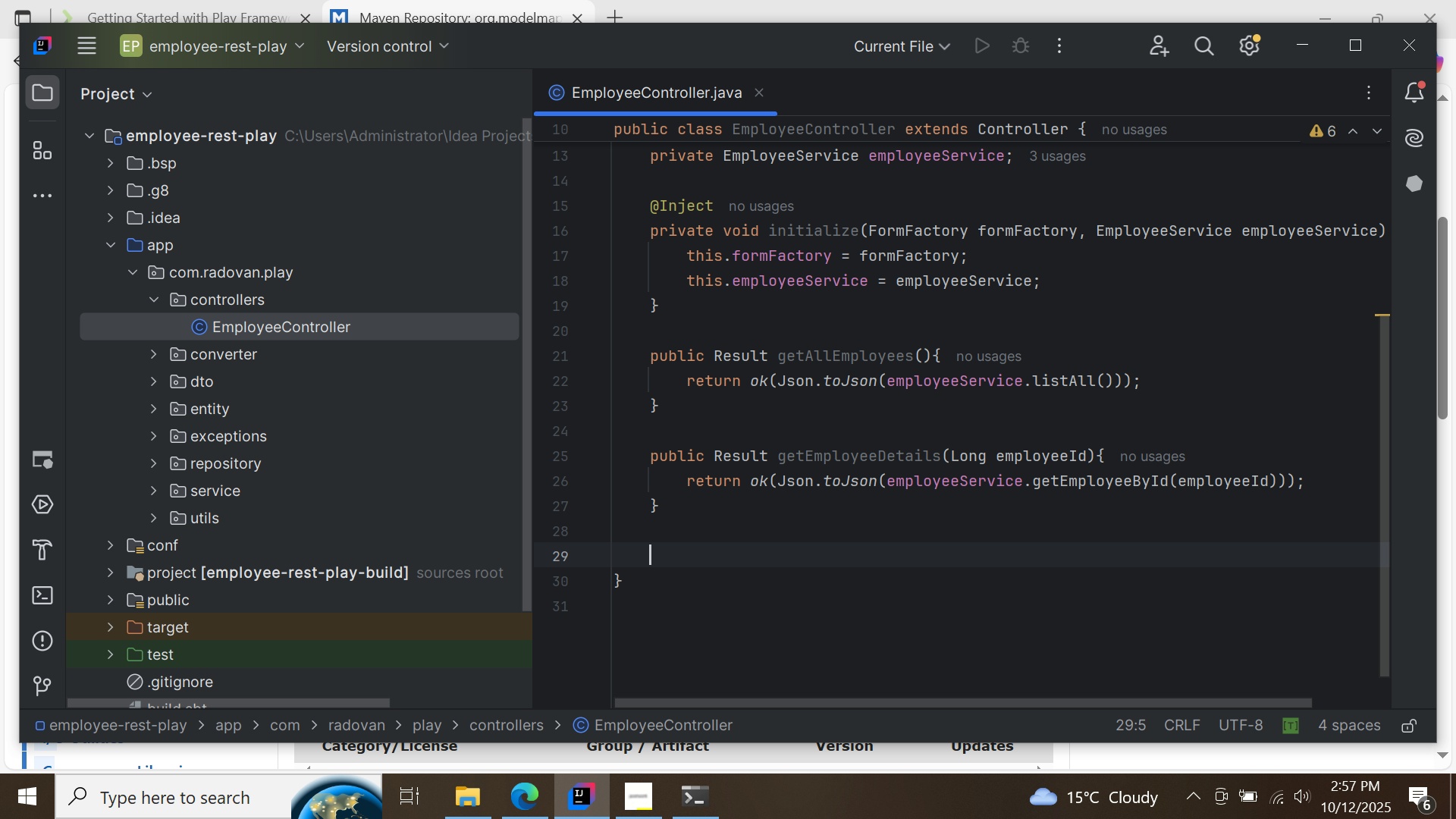 
type(public Resu)
 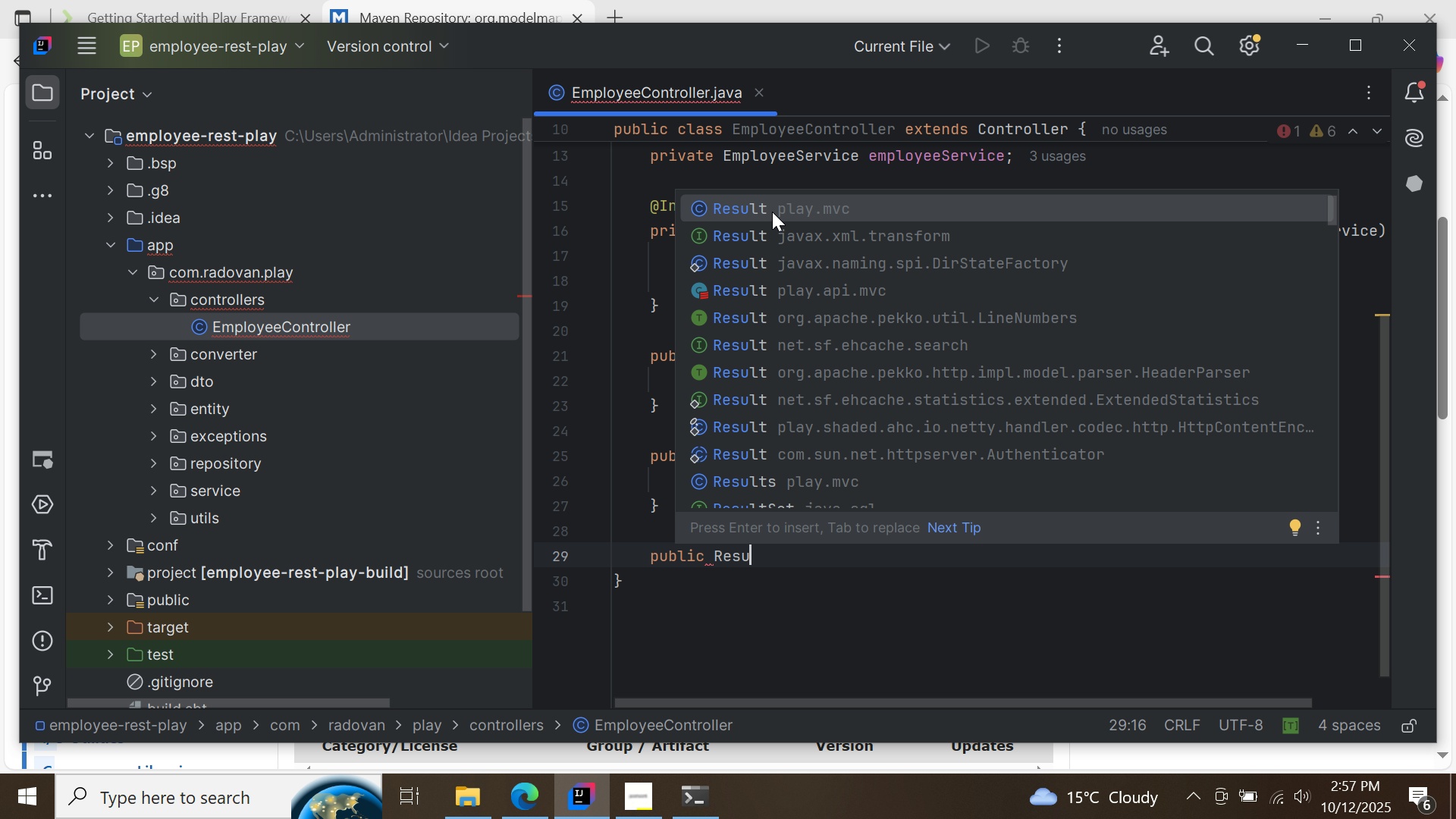 
double_click([772, 209])
 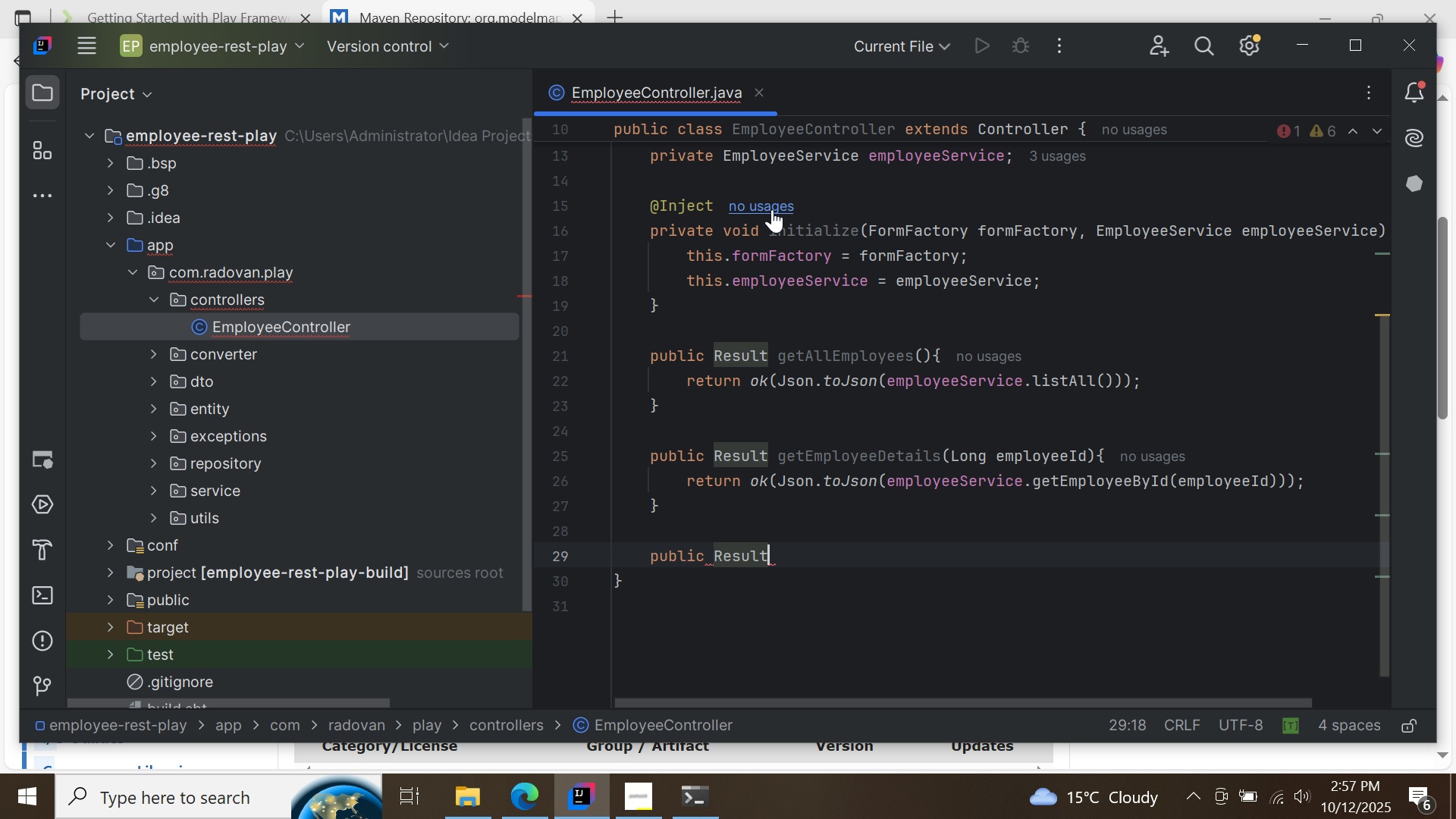 
type( saveEmployee(Http.)
key(Backspace)
key(Backspace)
key(Backspace)
key(Backspace)
key(Backspace)
type(Reque)
 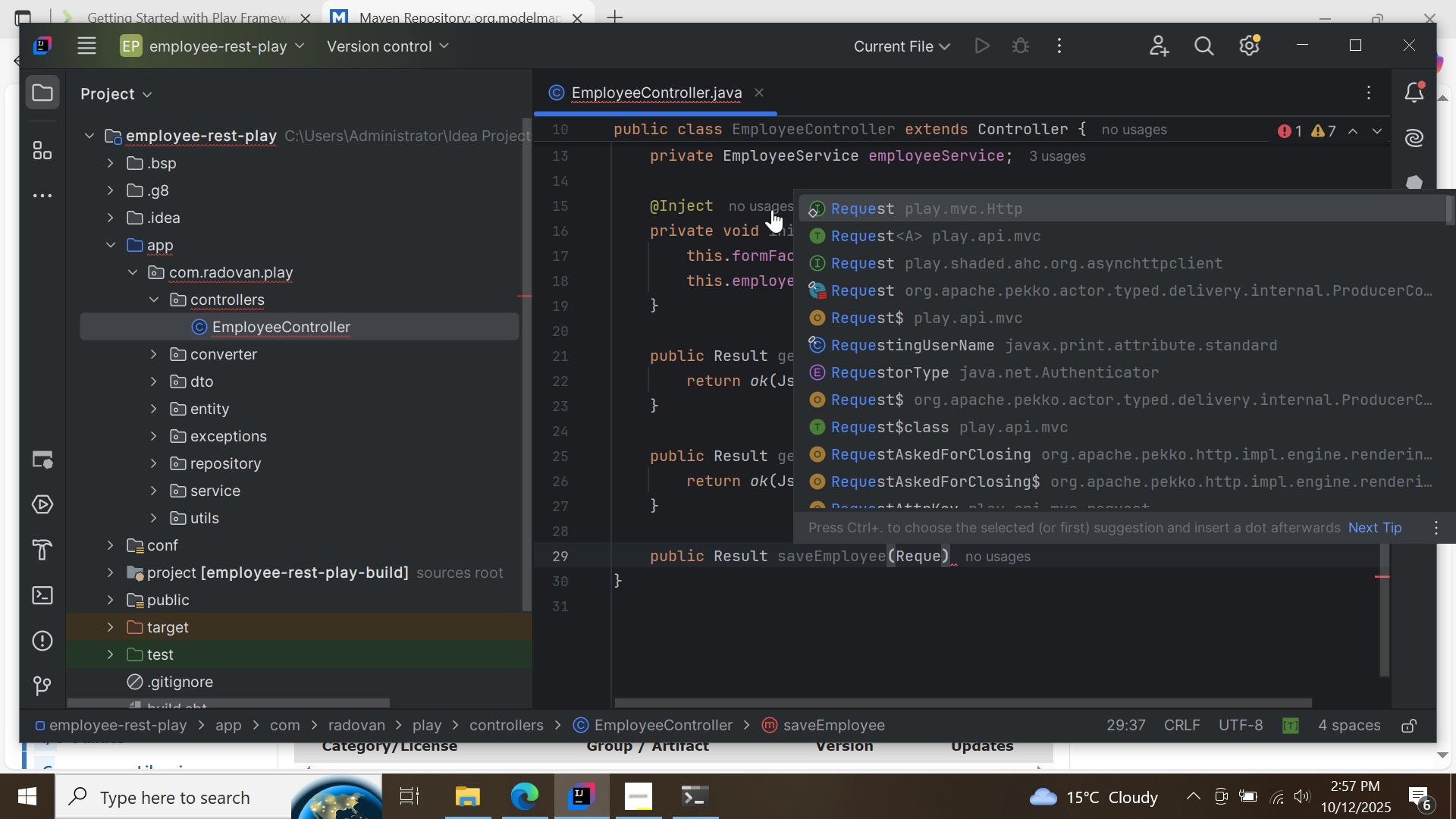 
double_click([869, 211])
 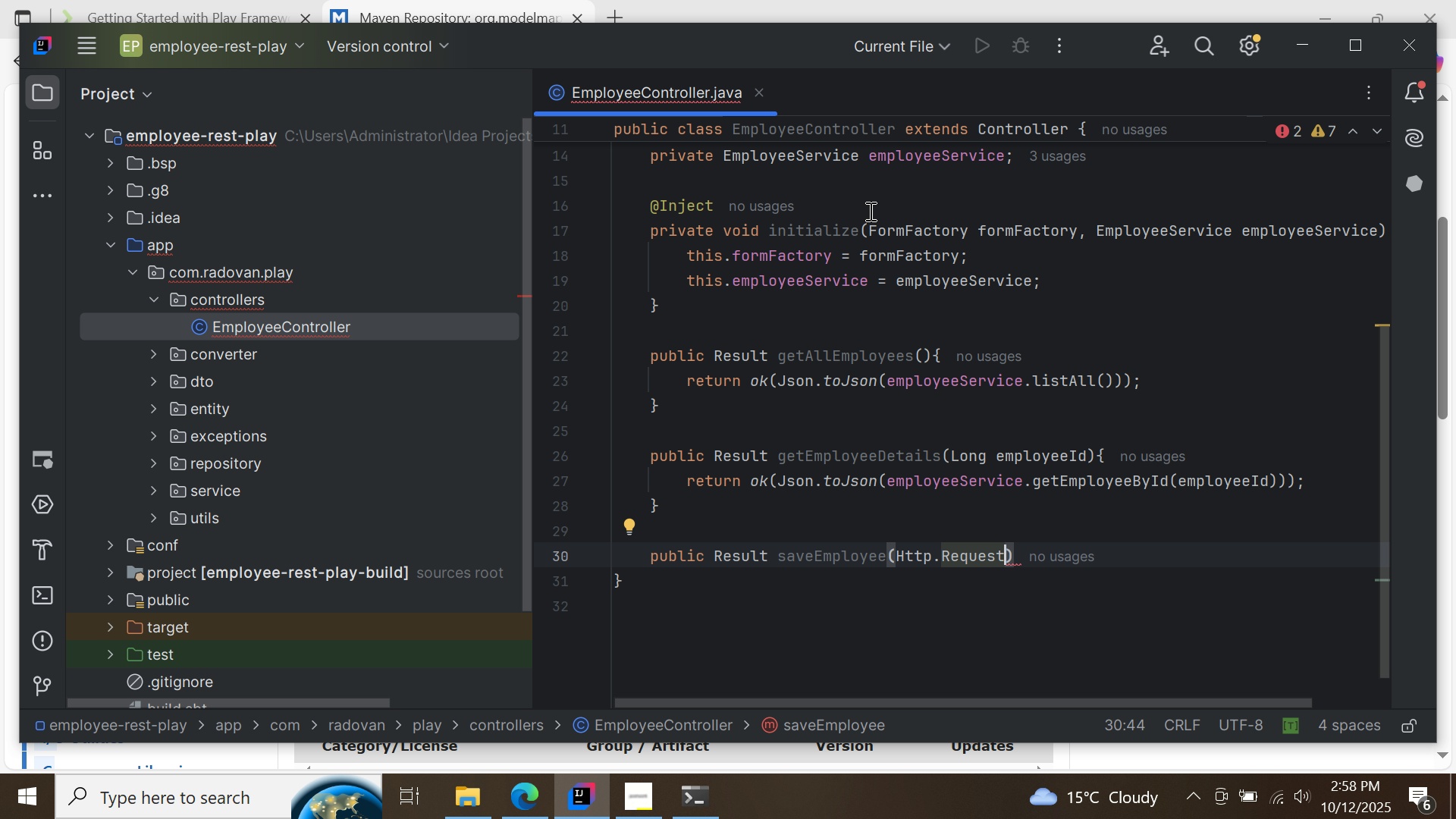 
type( request)
 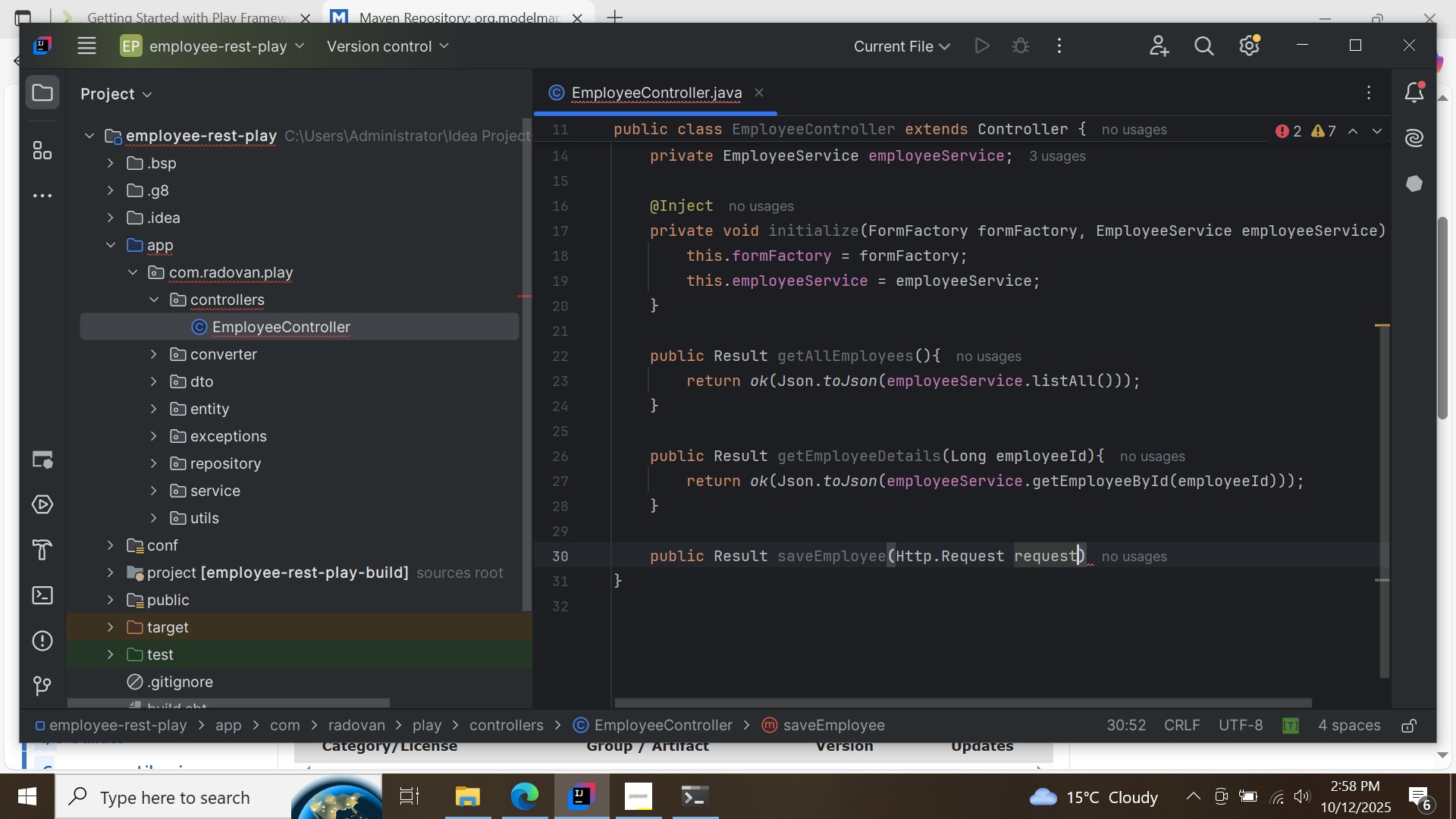 
key(ArrowRight)
 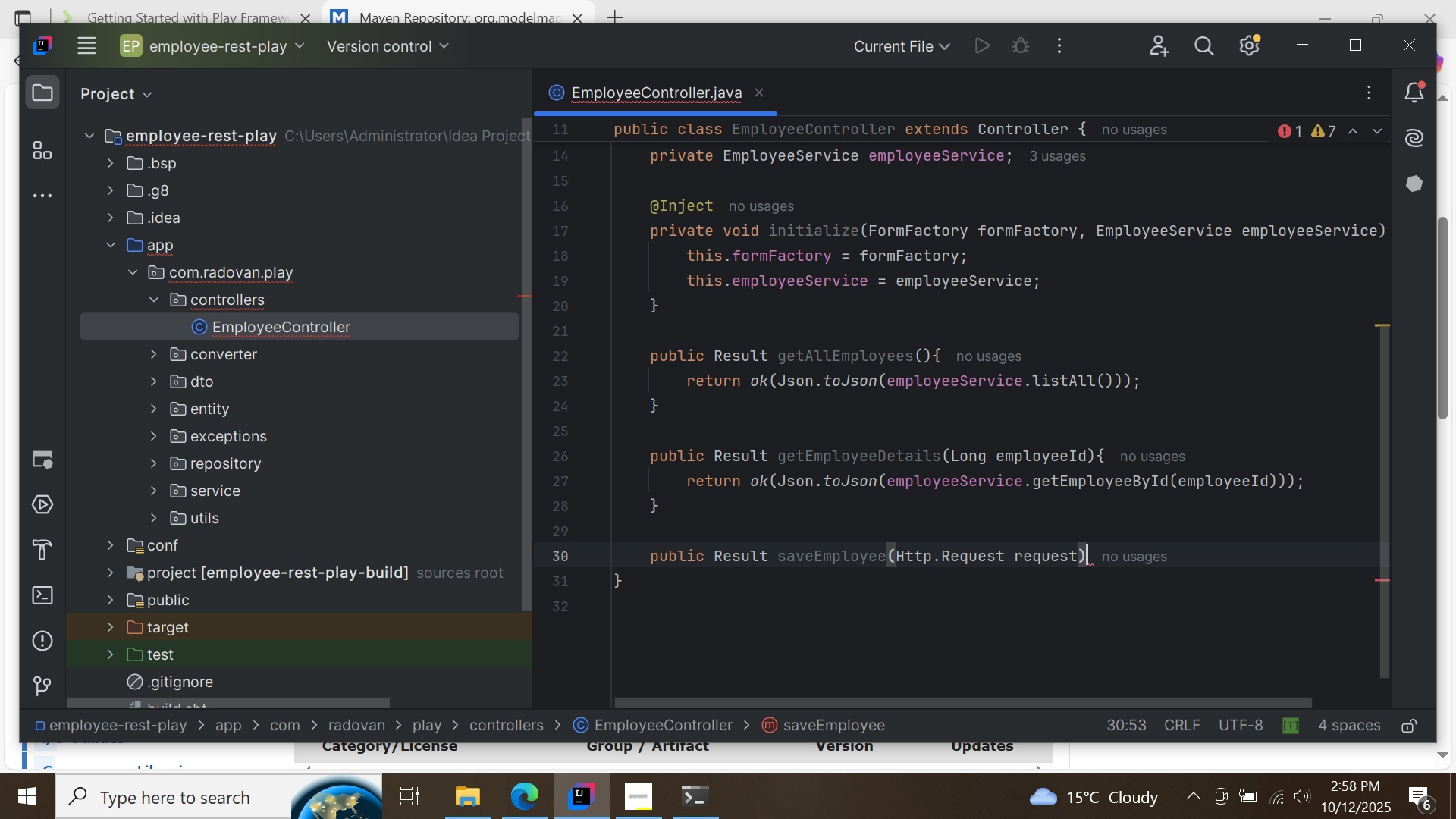 
wait(7.27)
 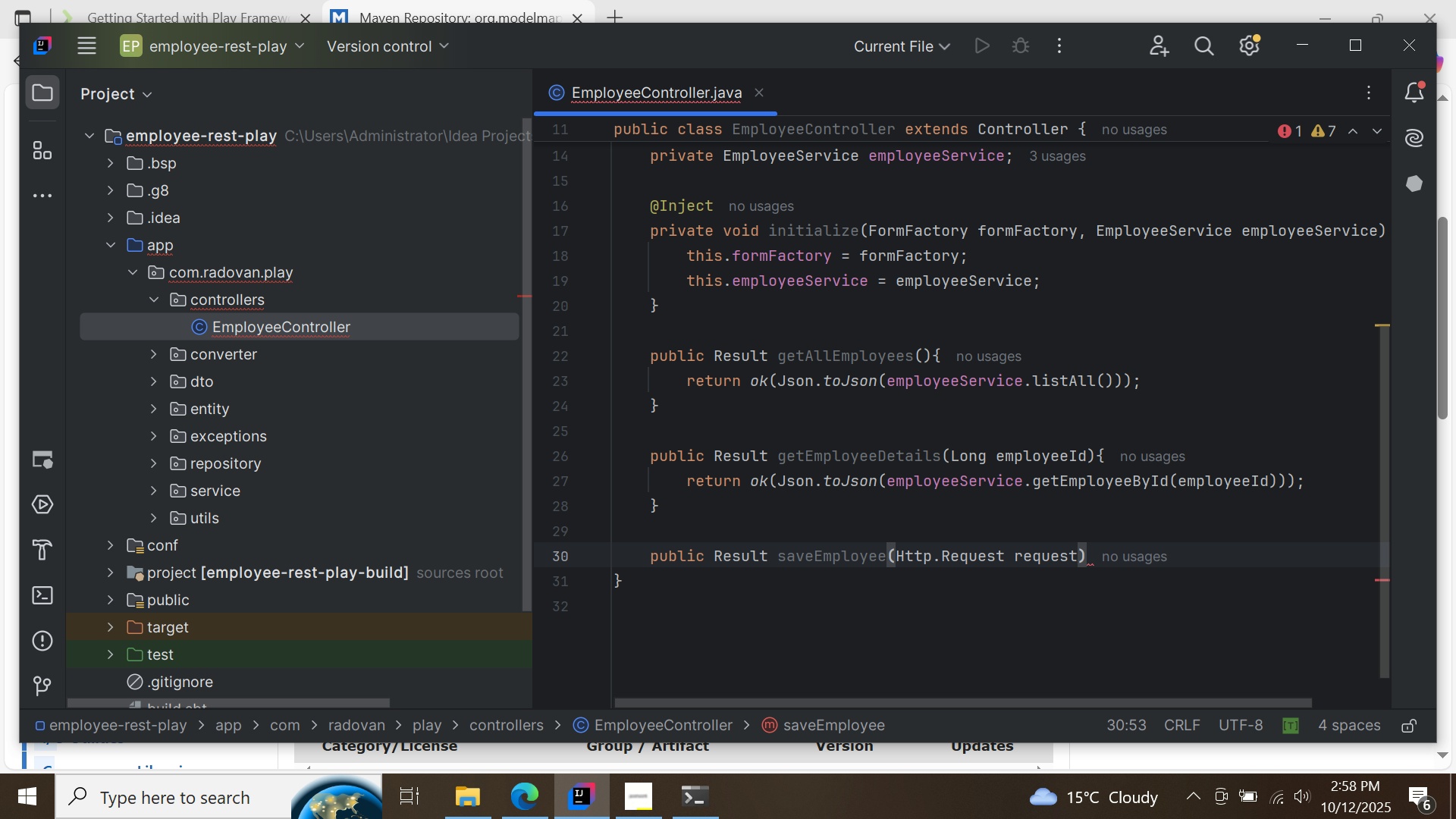 
key(Shift+BracketLeft)
 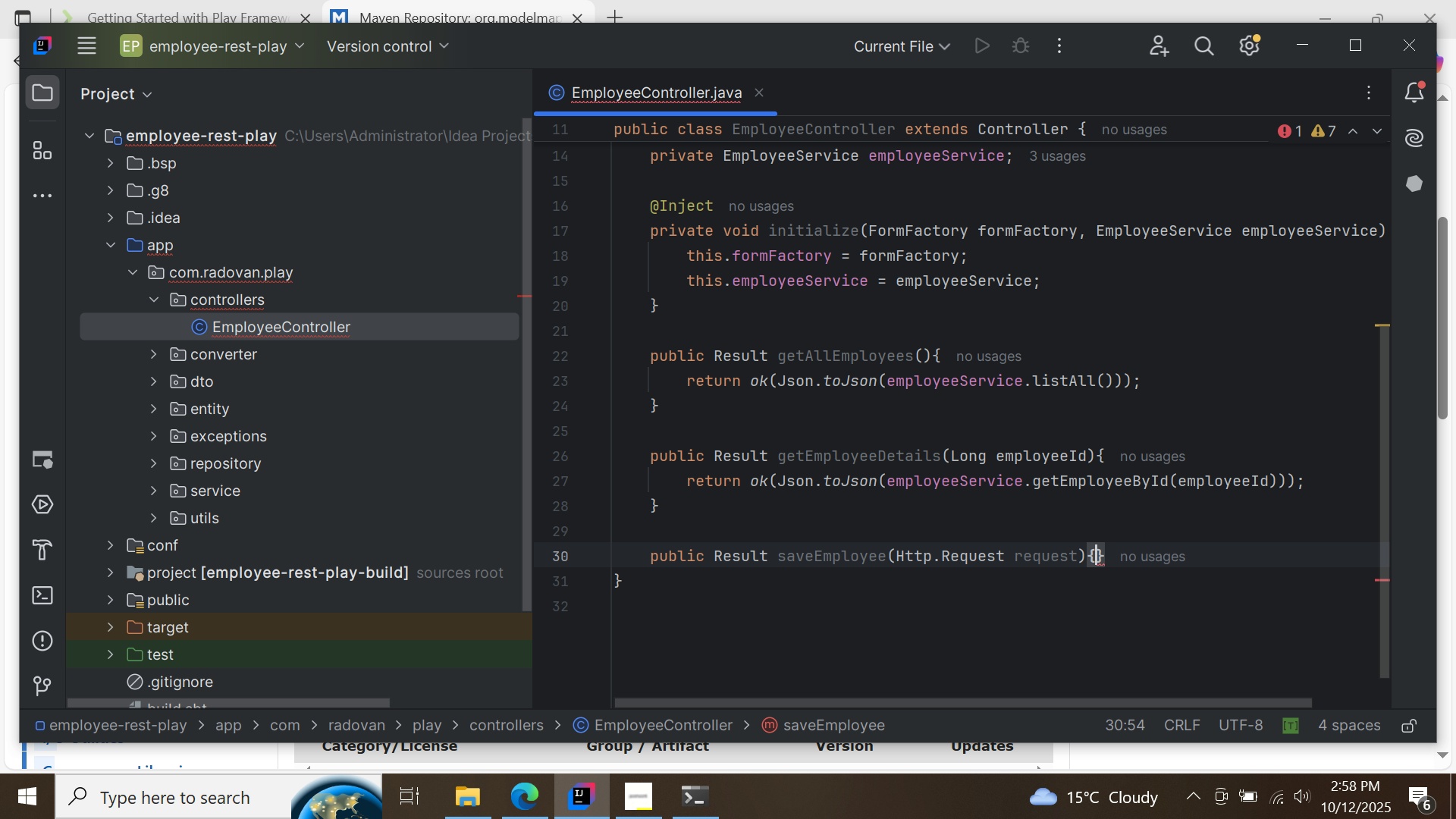 
key(Enter)
 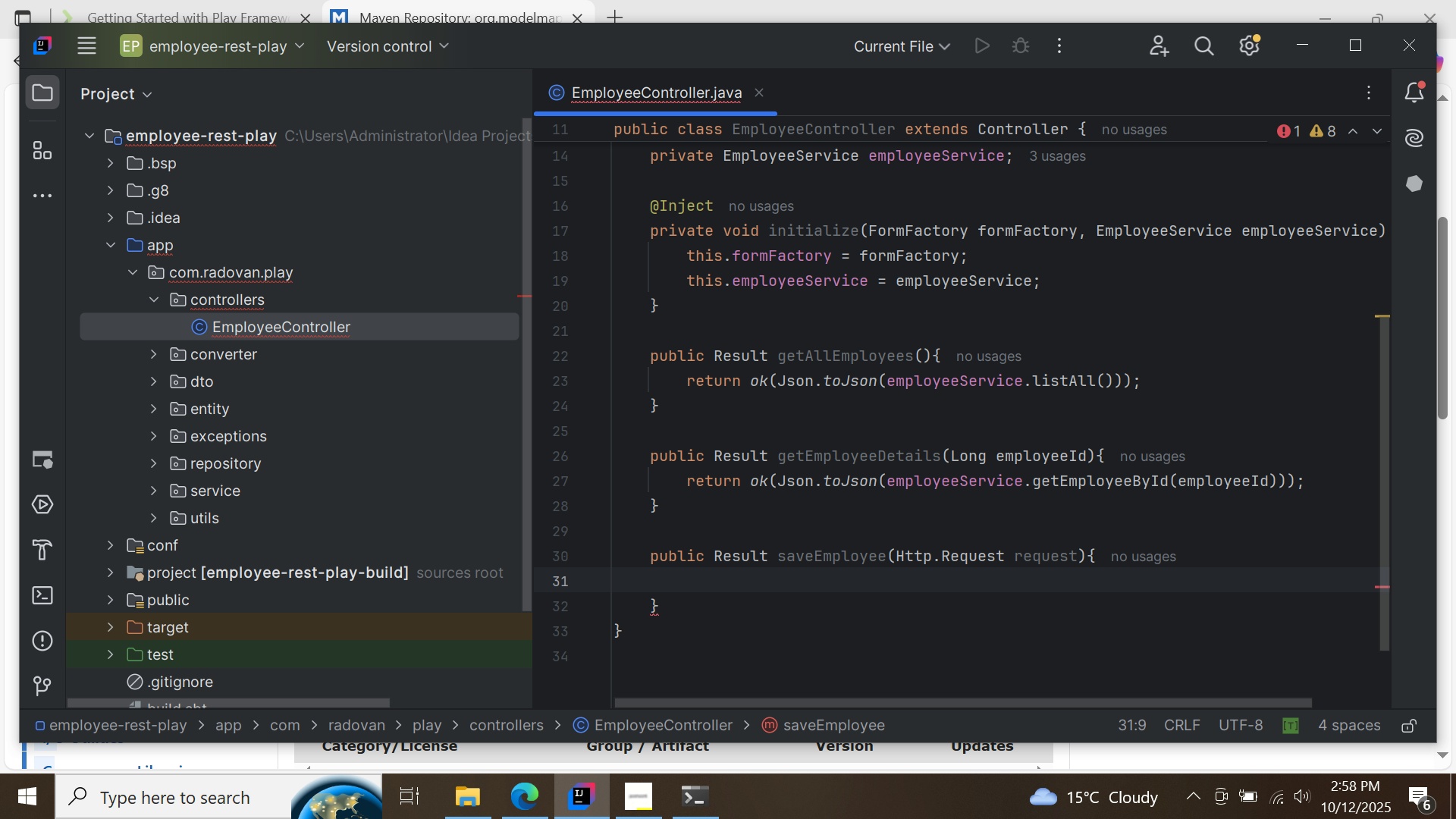 
type(Form<)
 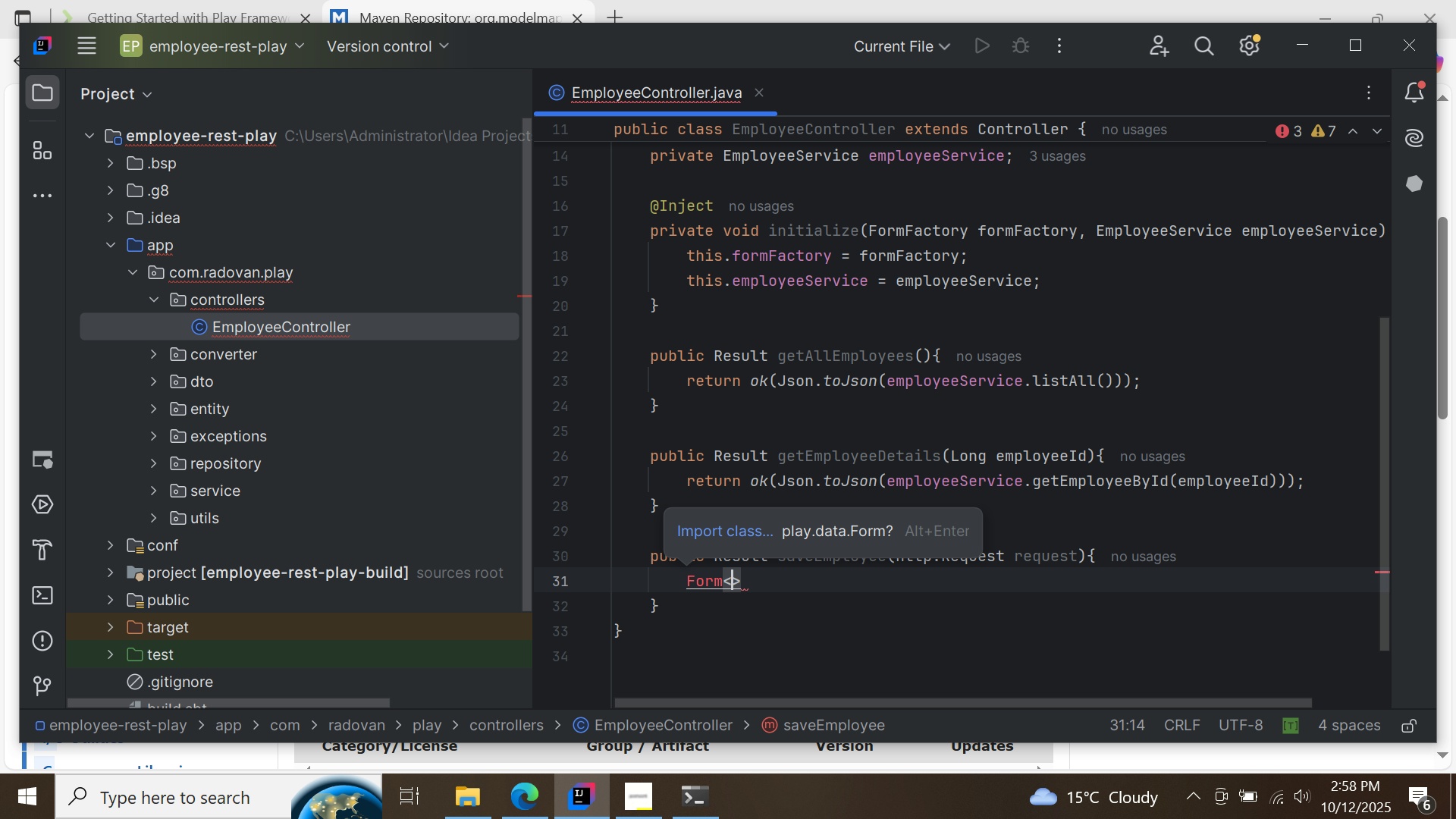 
type(ProductD)
key(Backspace)
type(eM)
key(Backspace)
key(Backspace)
type(Emp)
 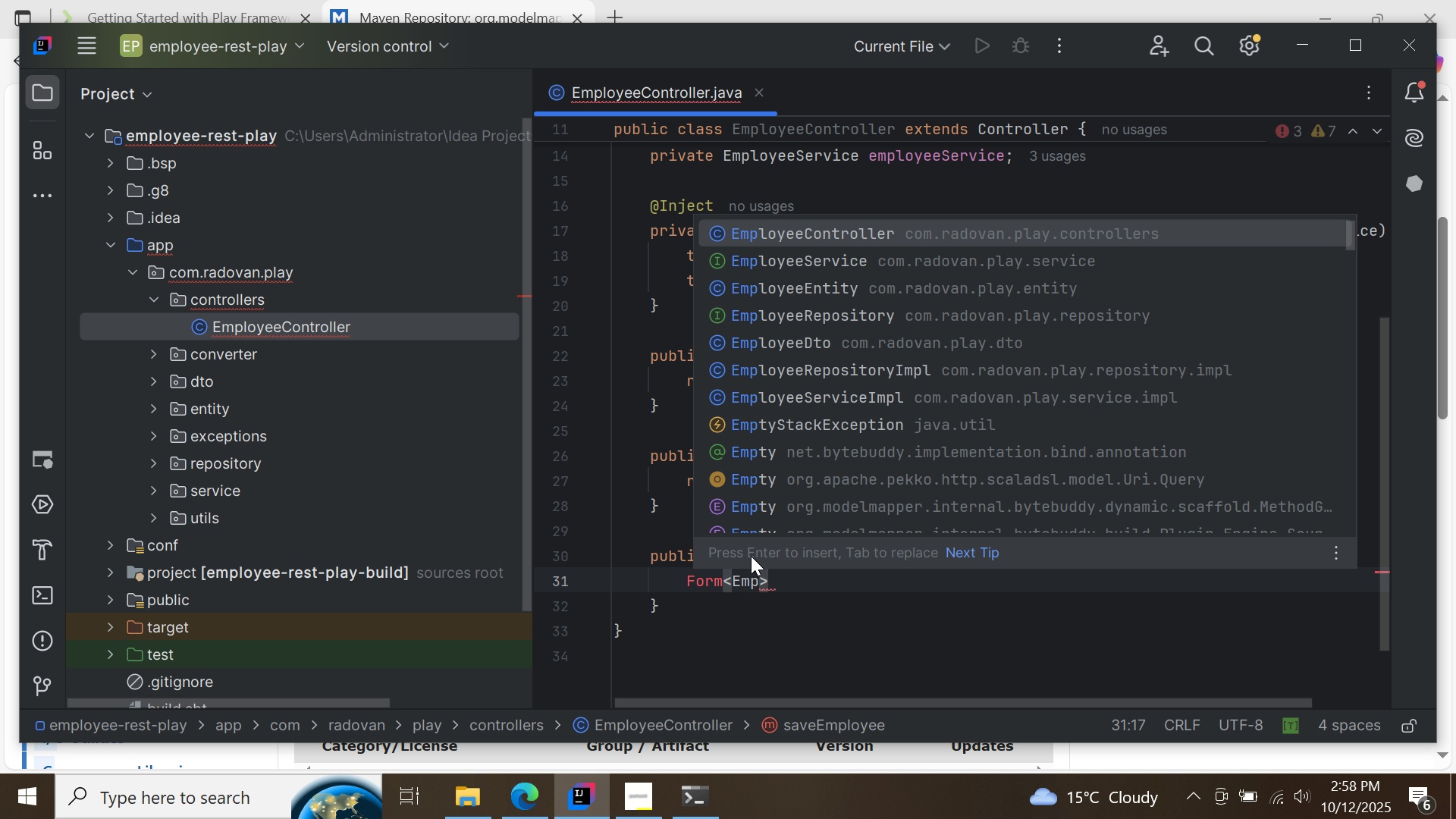 
double_click([801, 340])
 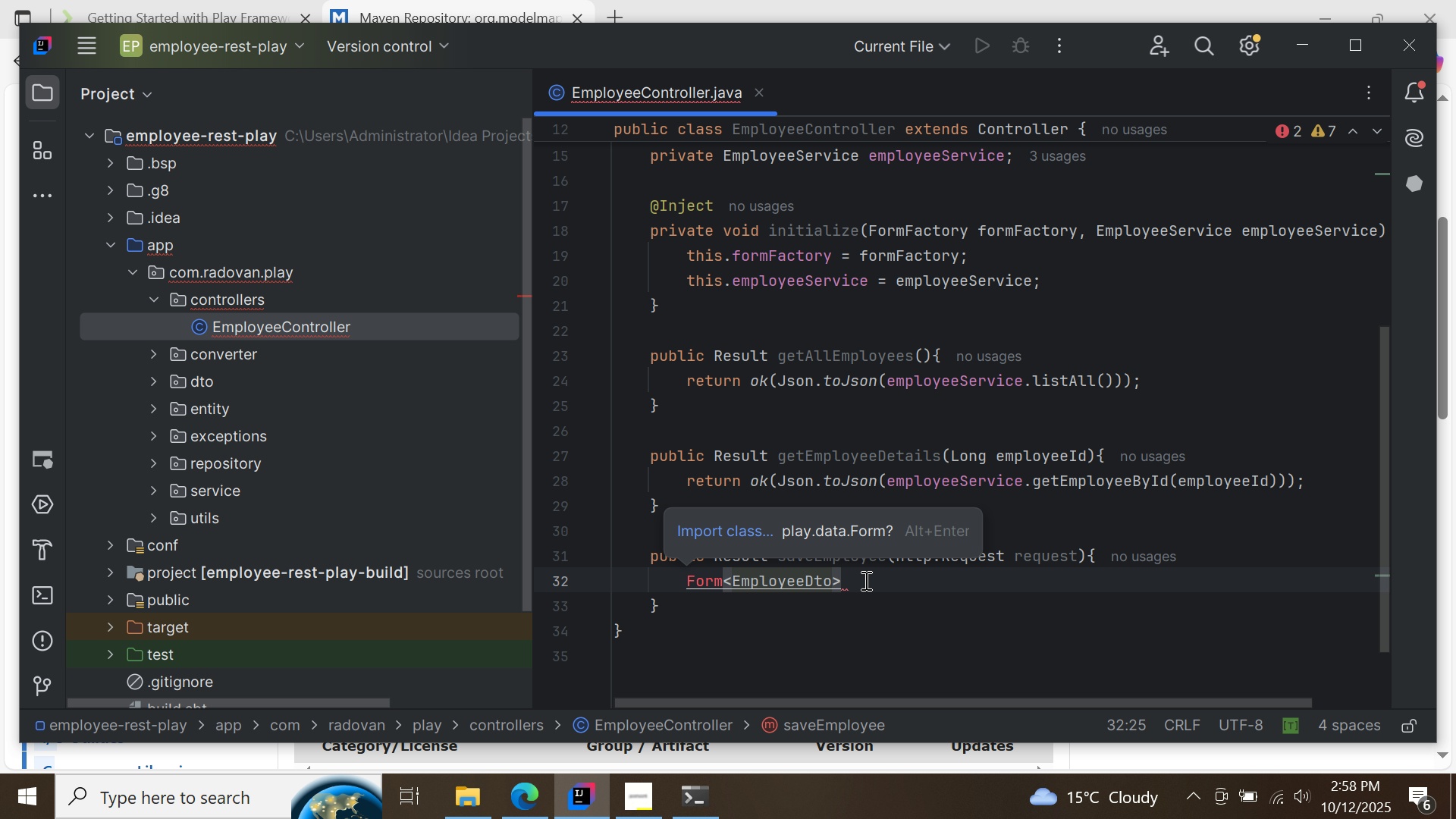 
left_click([864, 580])
 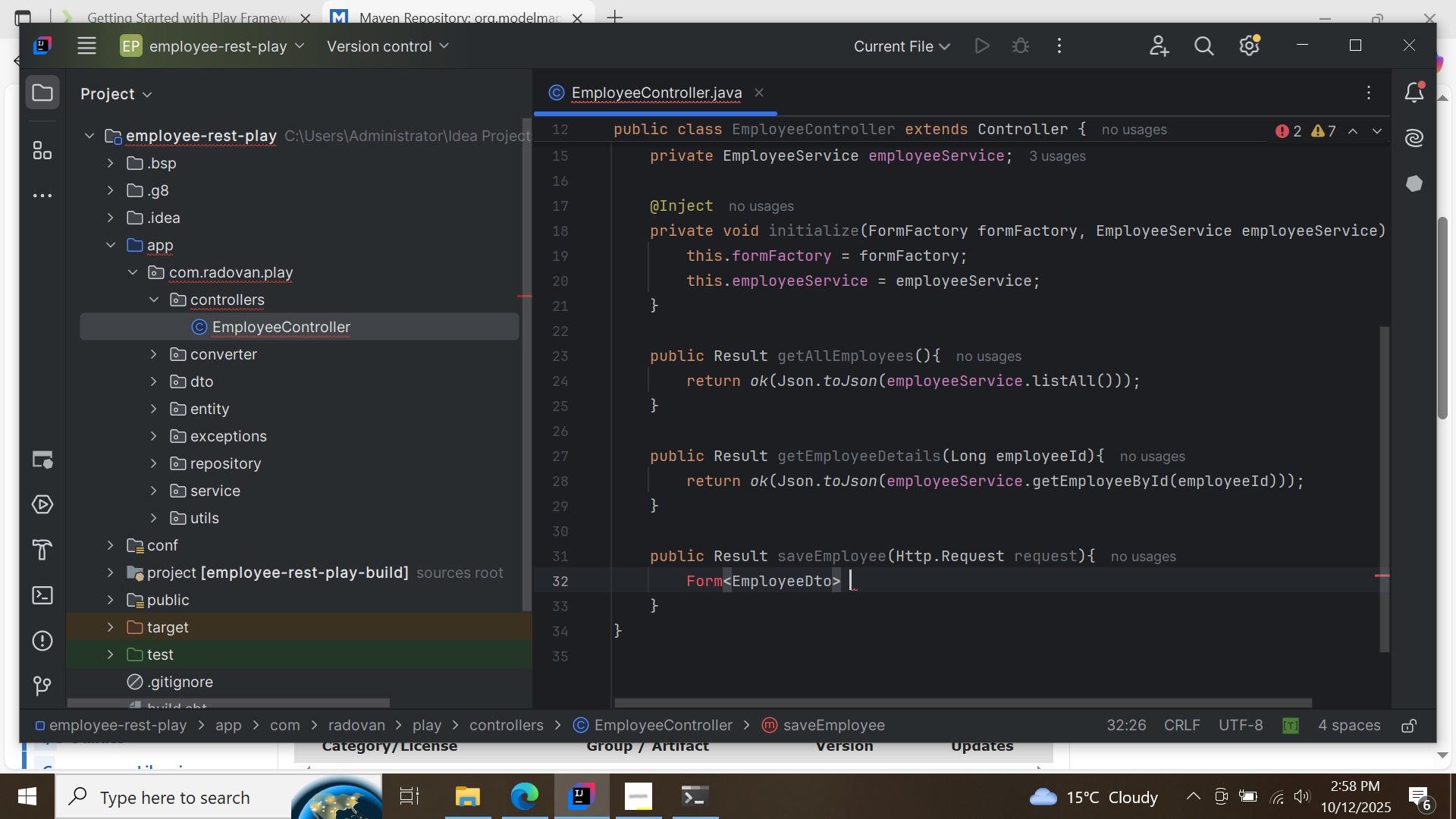 
type( employeeForm)
 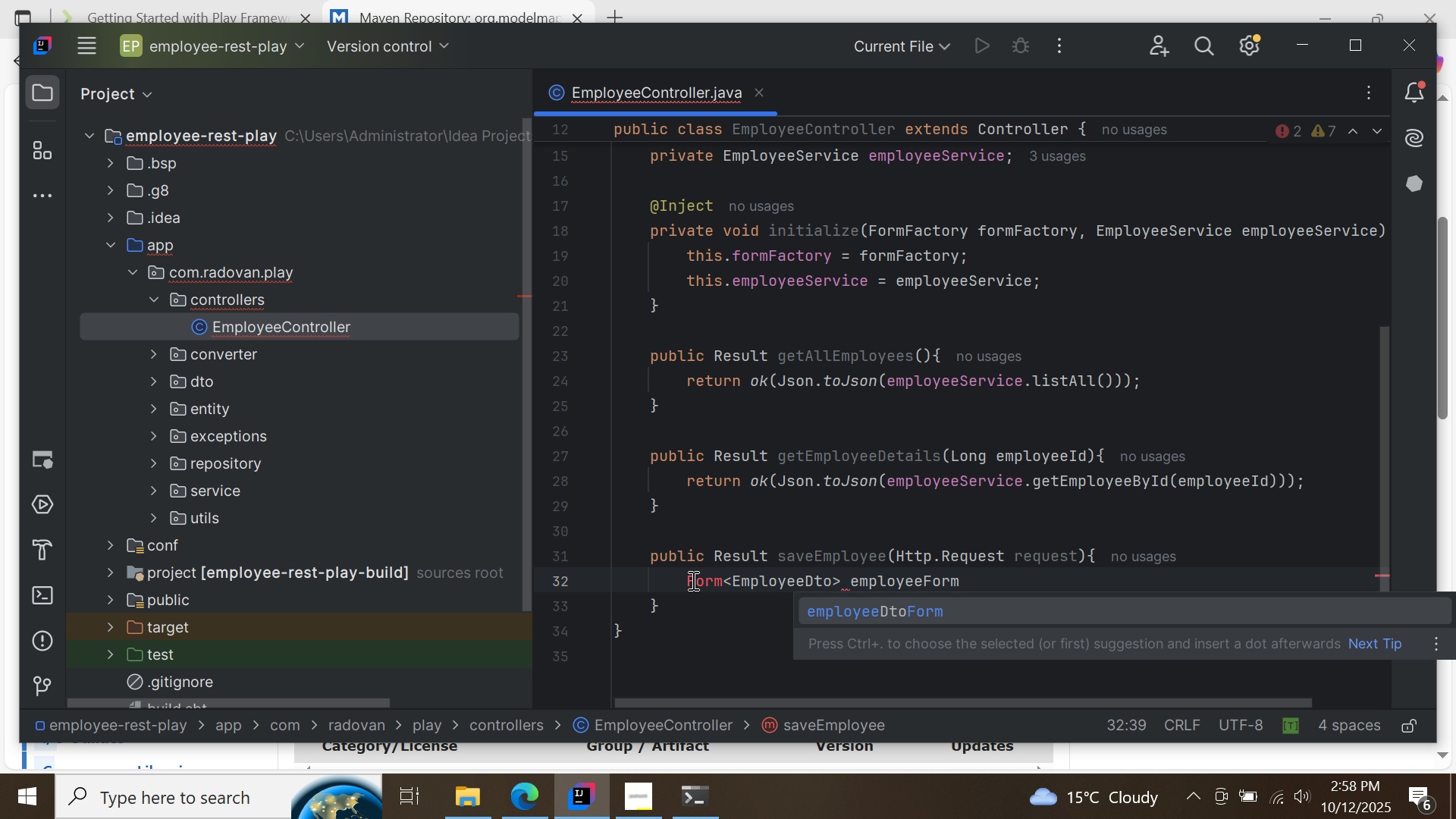 
left_click([692, 580])
 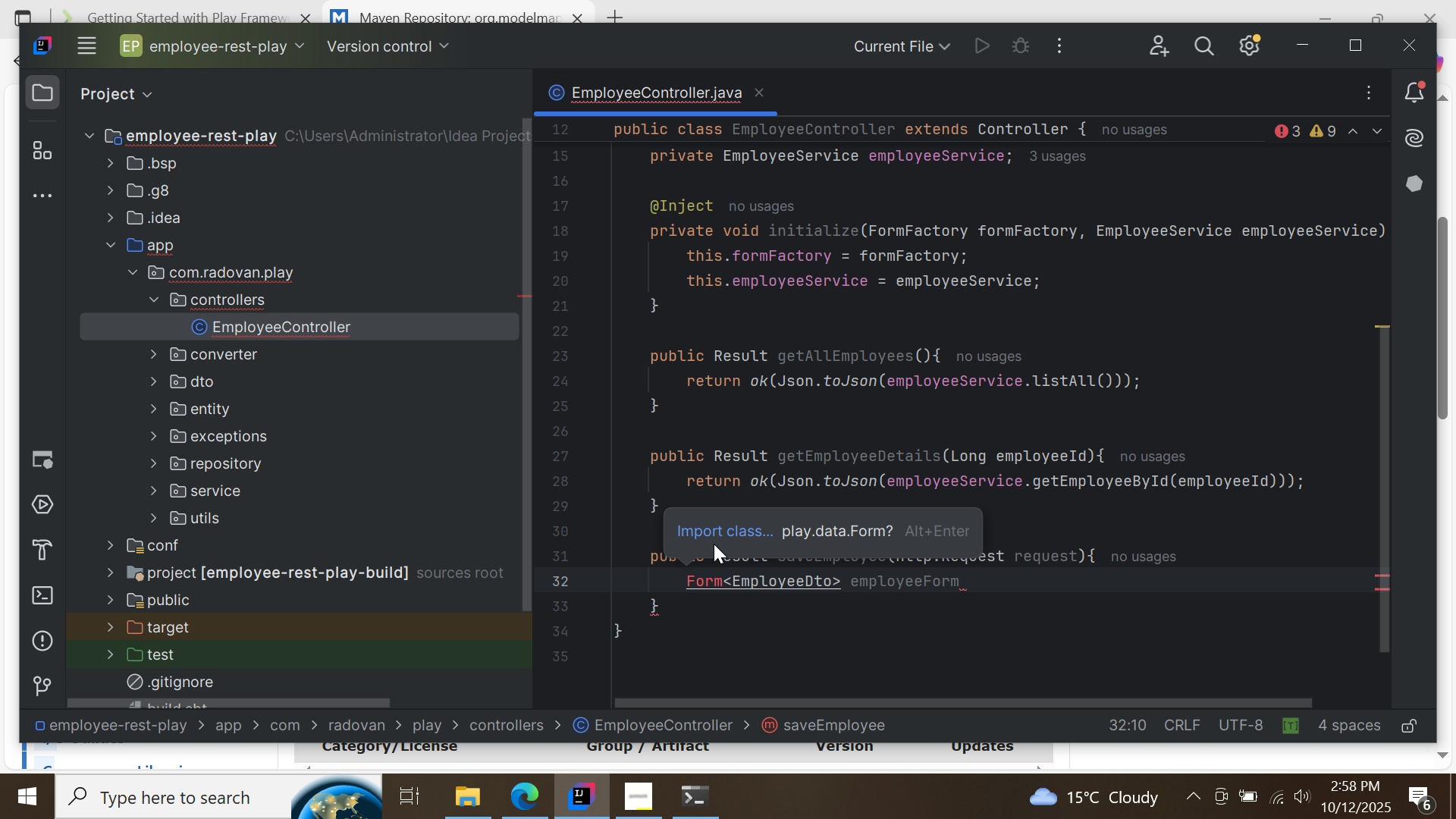 
left_click([714, 532])
 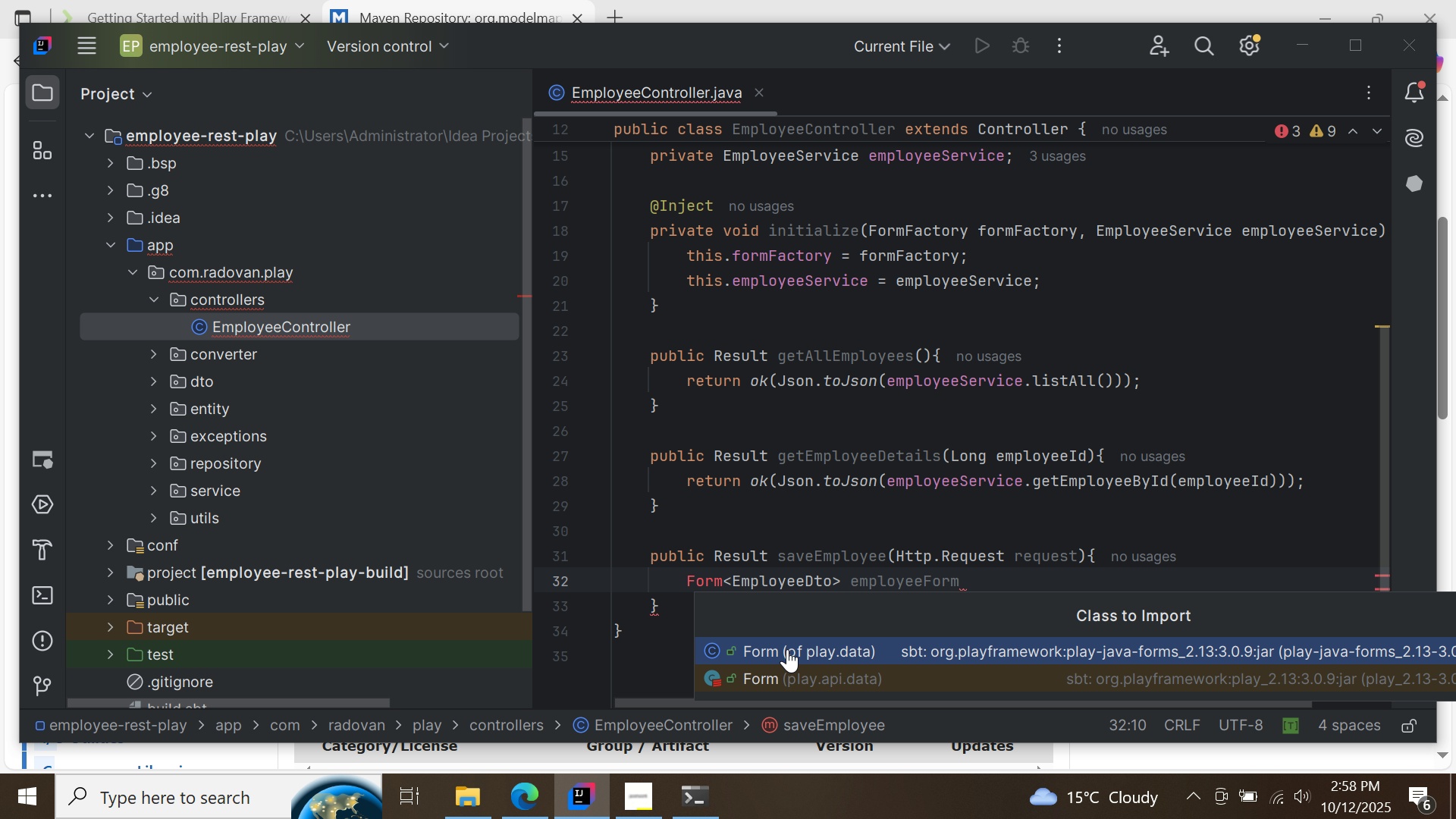 
left_click([787, 649])
 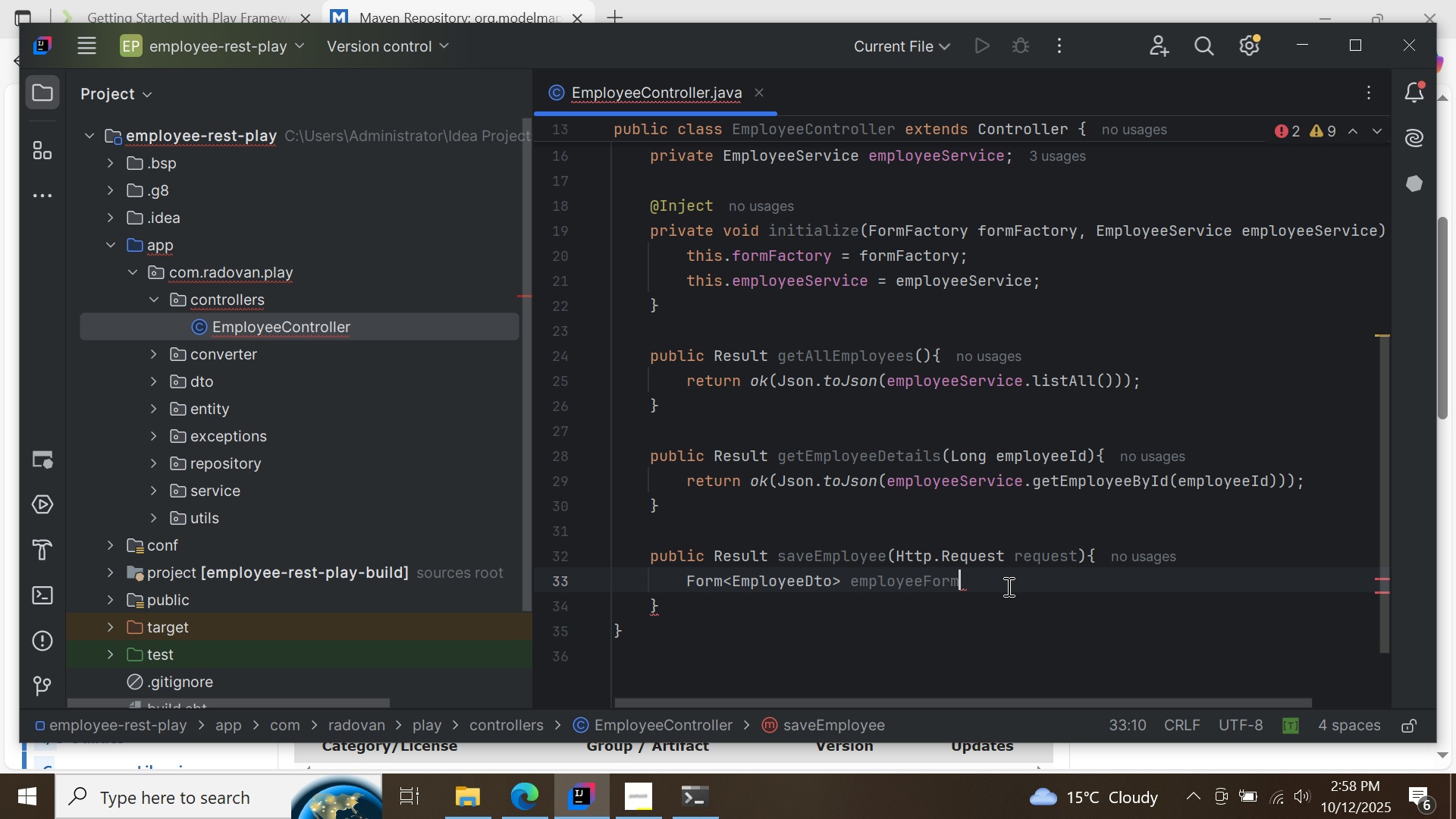 
left_click([1007, 586])
 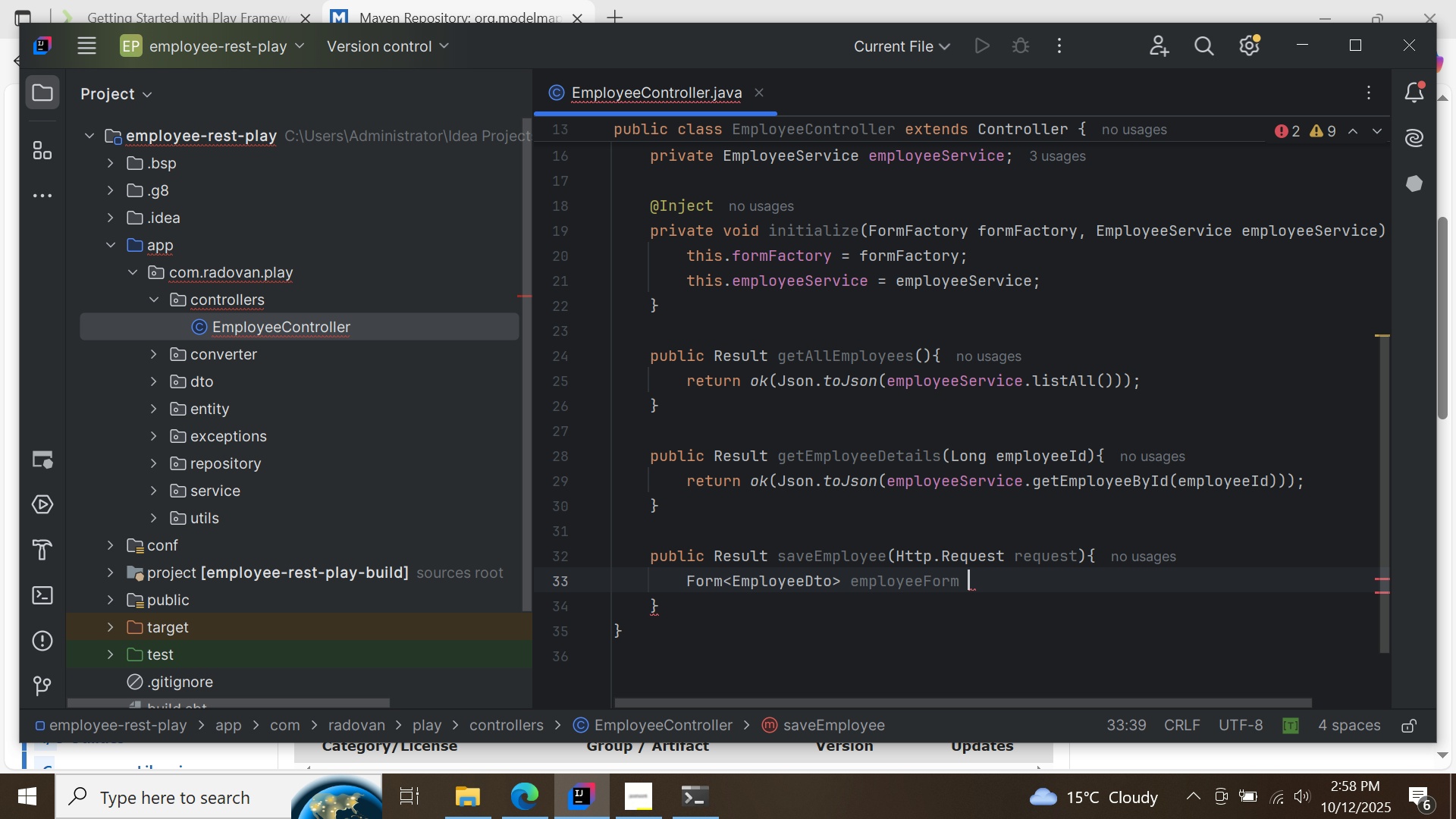 
key(Space)
 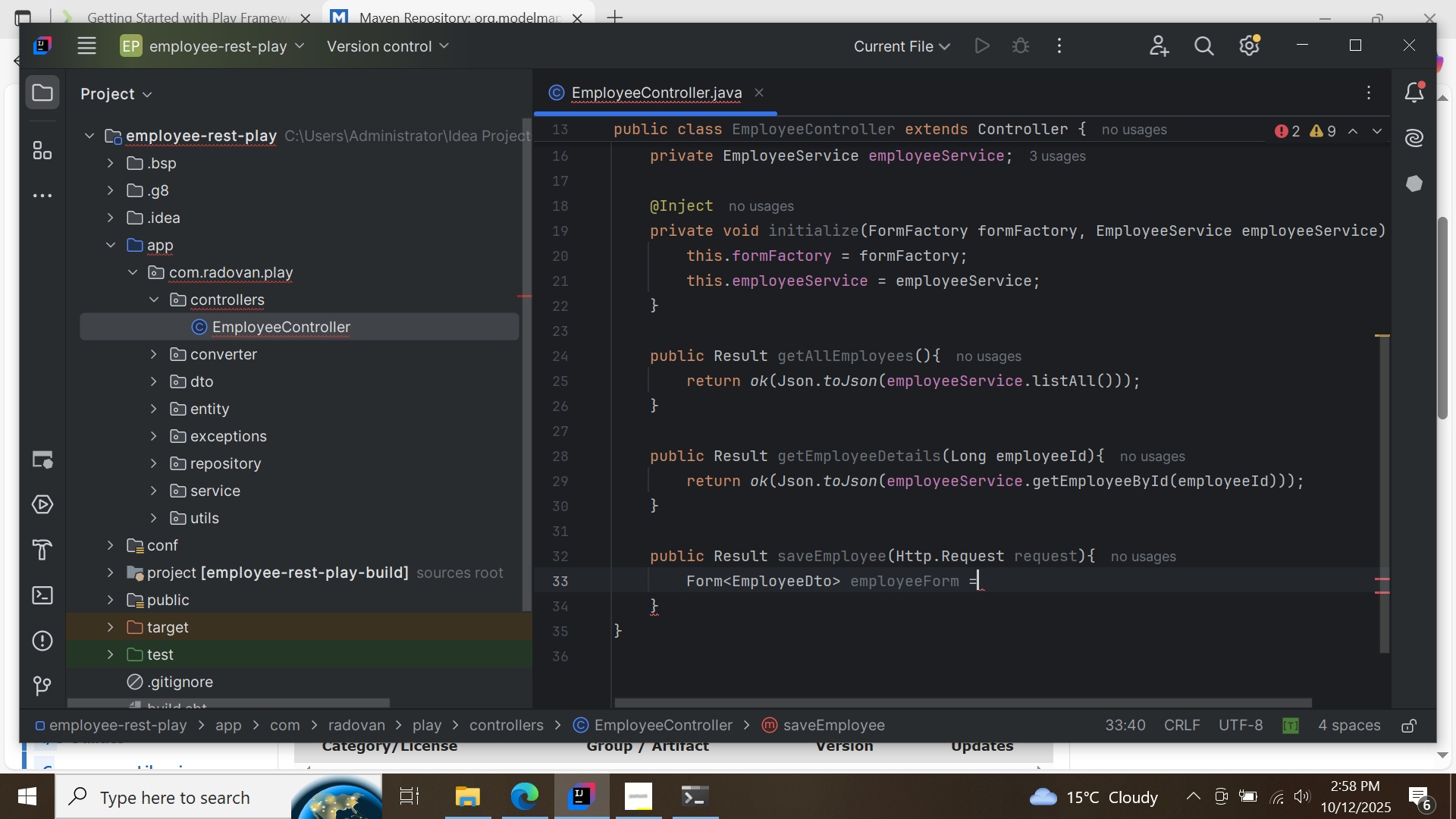 
key(Equal)
 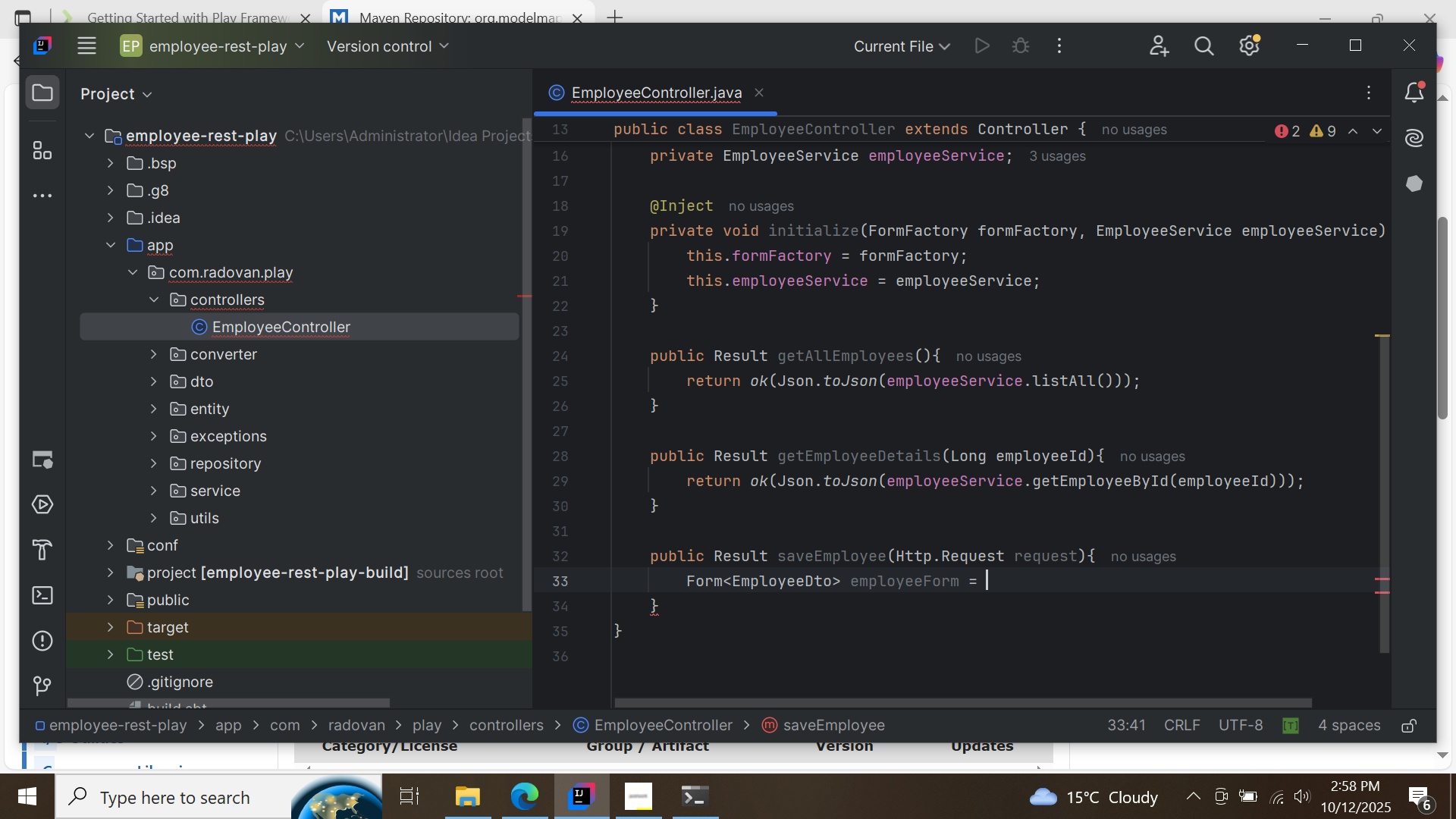 
key(Space)
 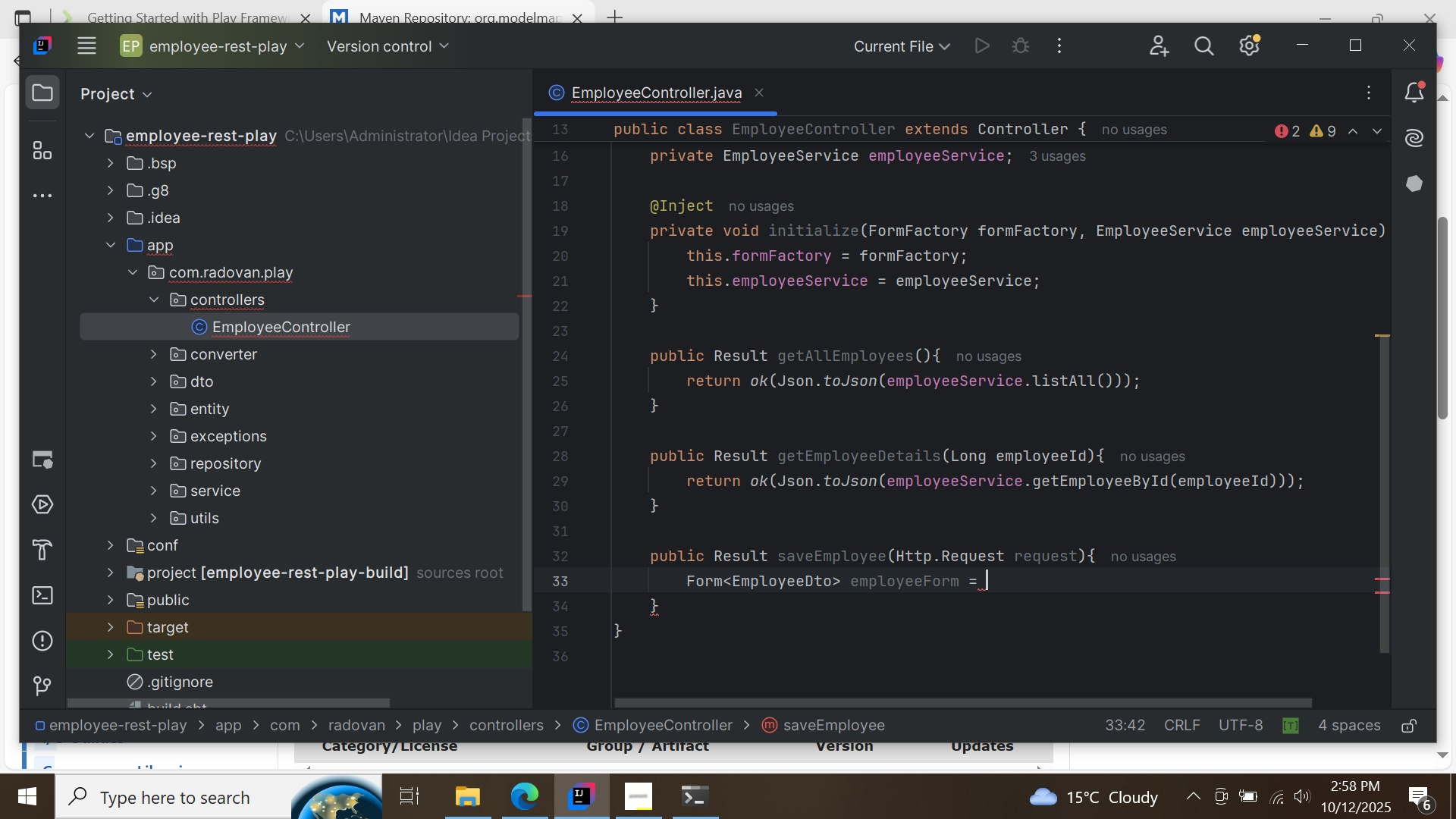 
key(F)
 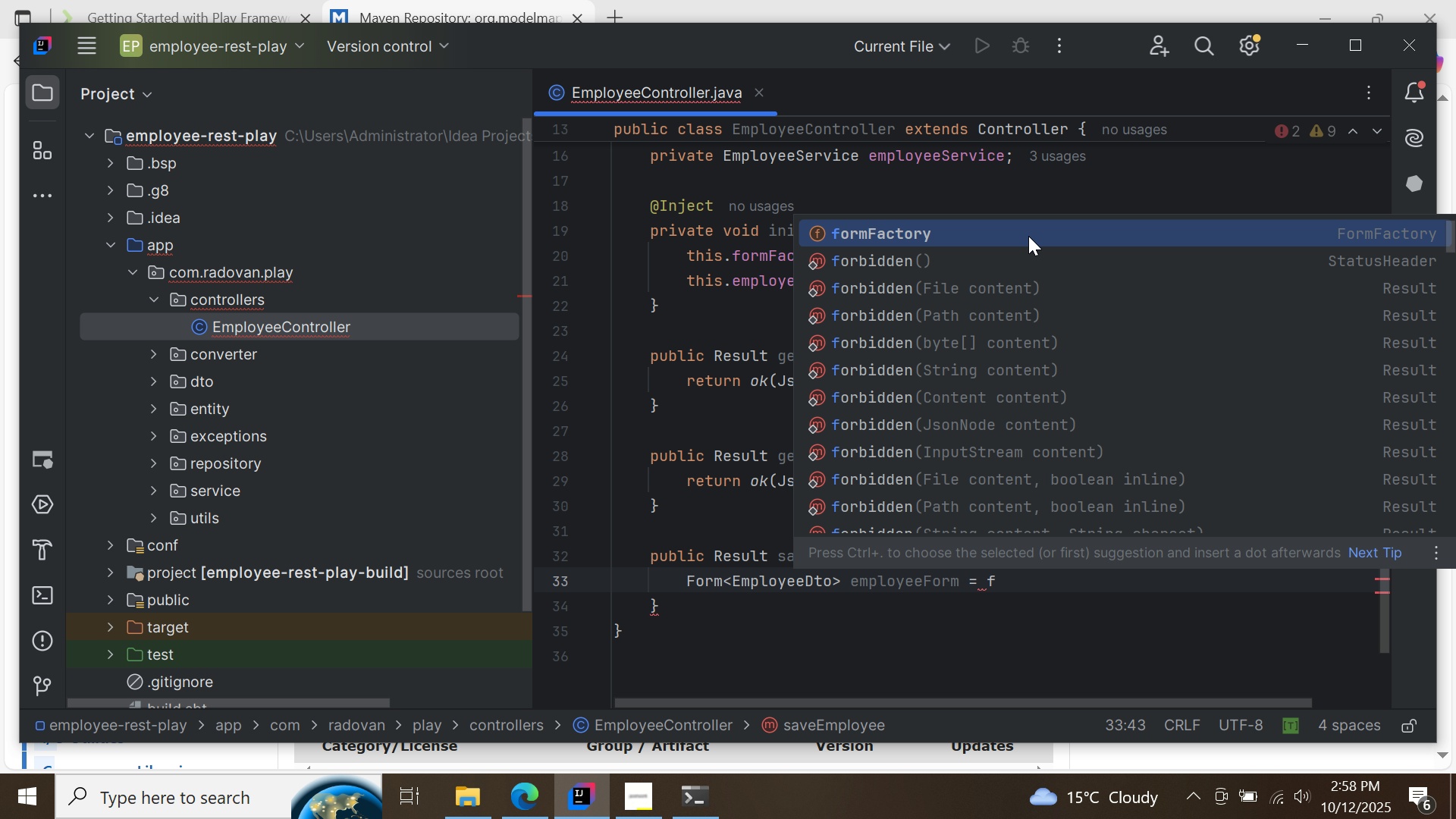 
double_click([1028, 236])
 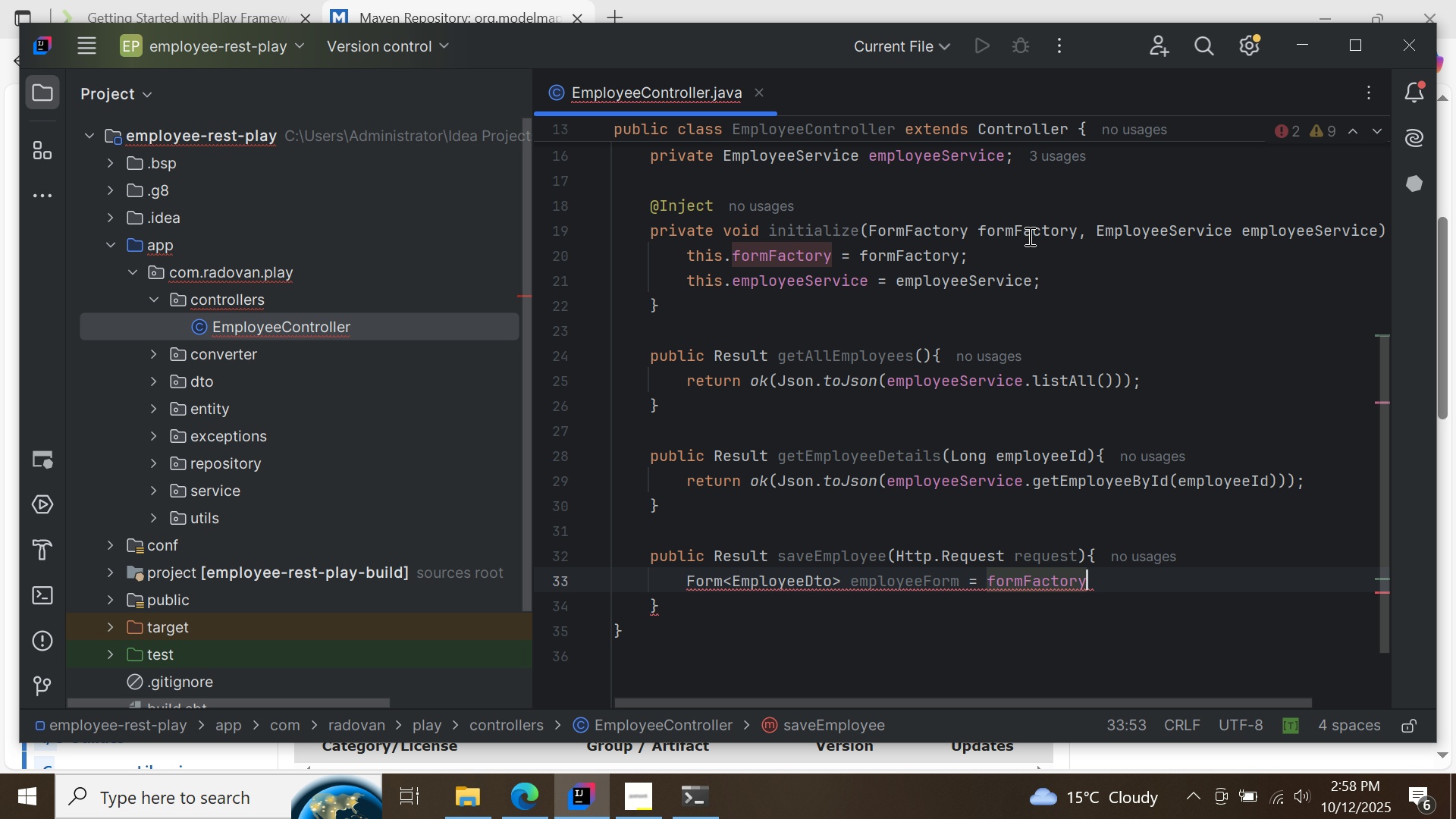 
key(Period)
 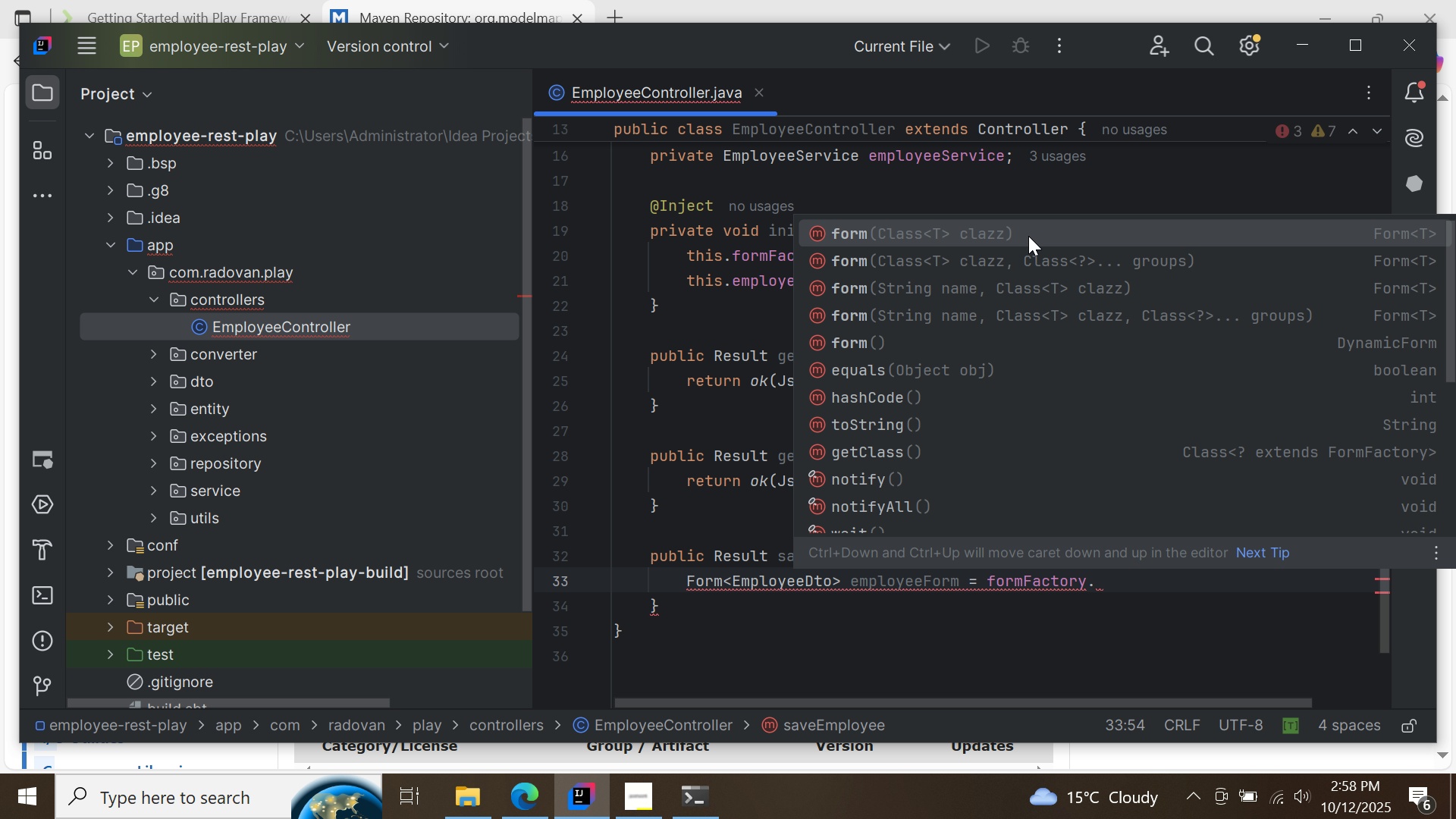 
double_click([1028, 236])
 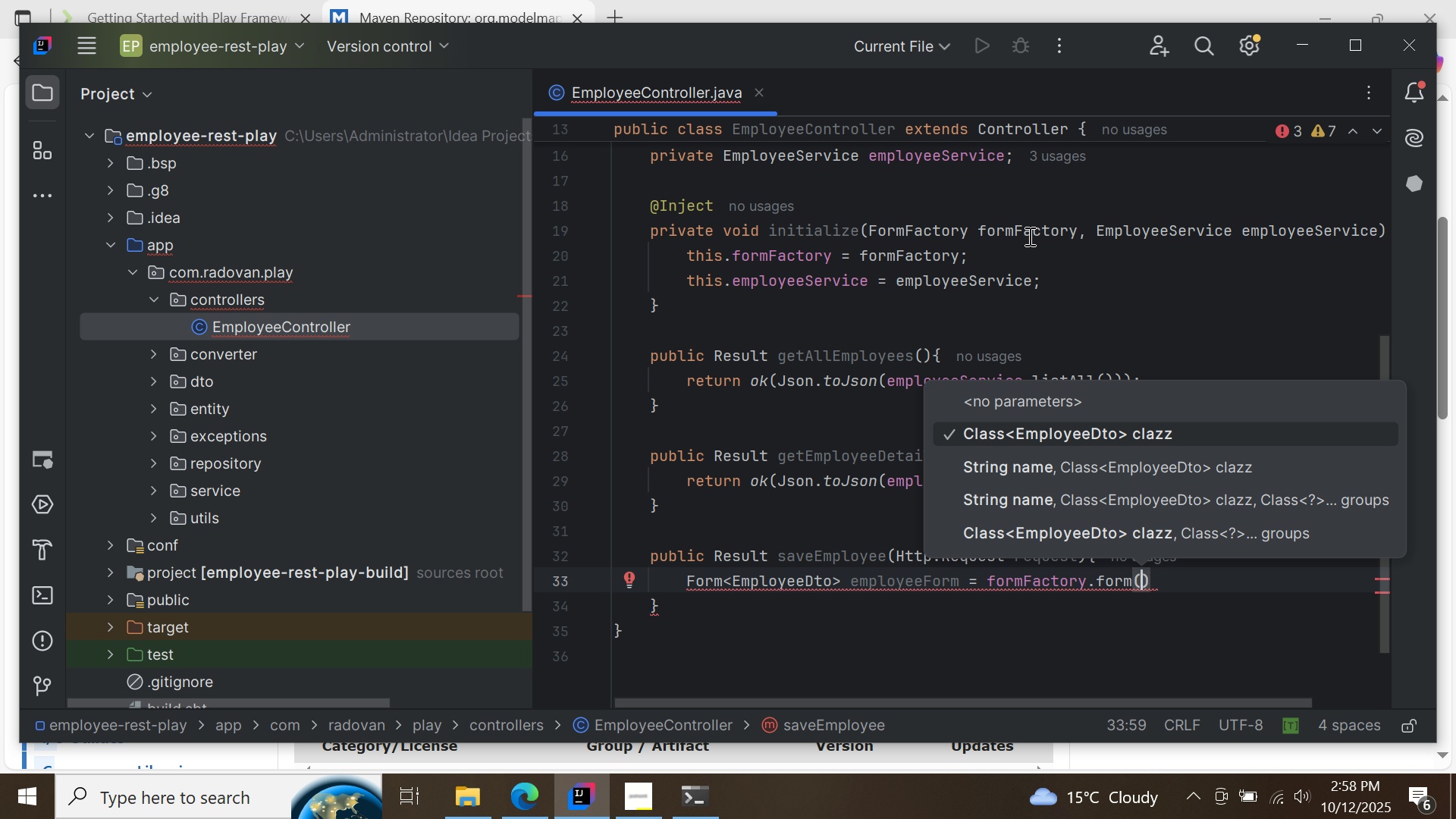 
type(P)
key(Backspace)
type(Emp)
 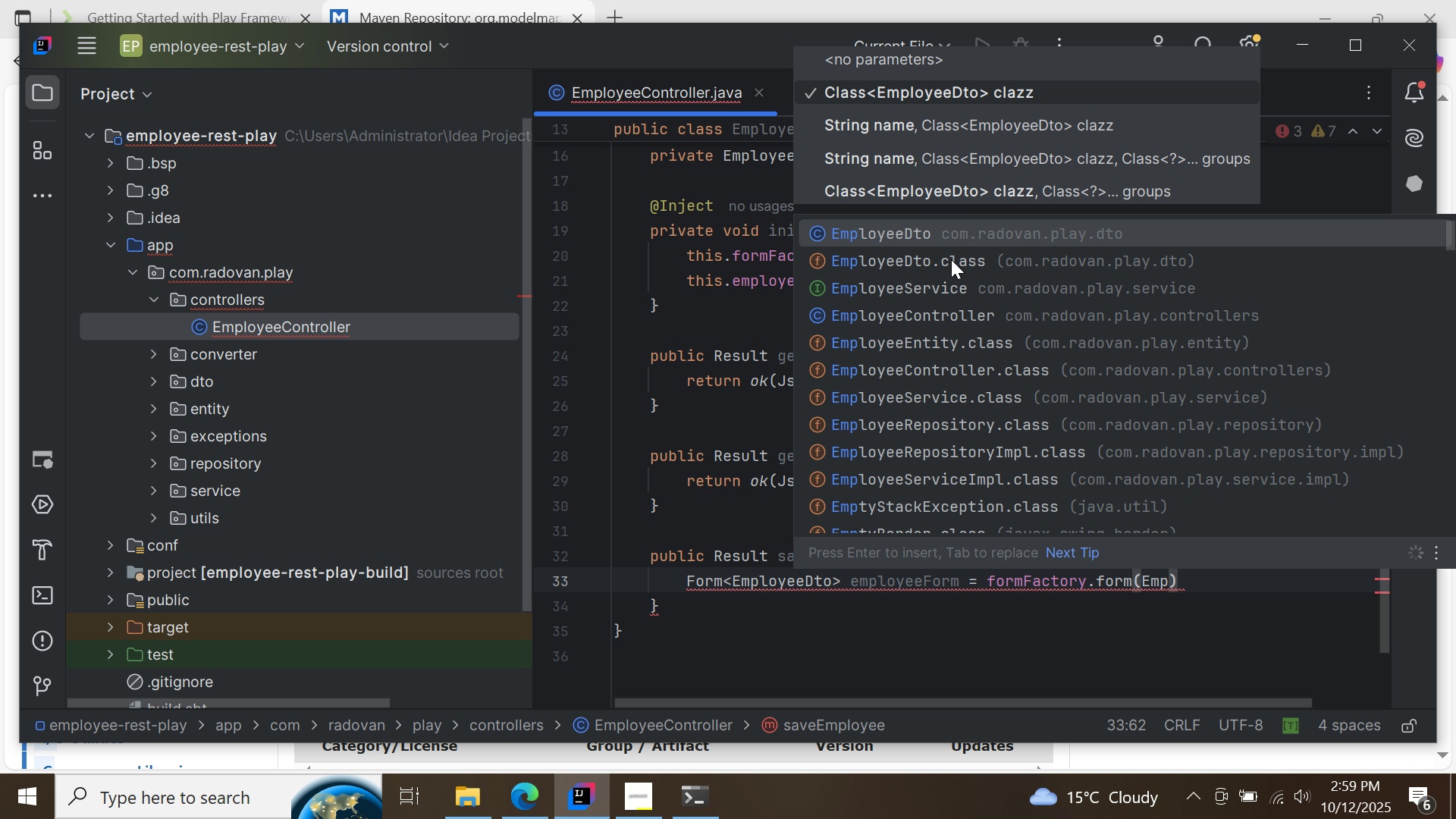 
double_click([951, 259])
 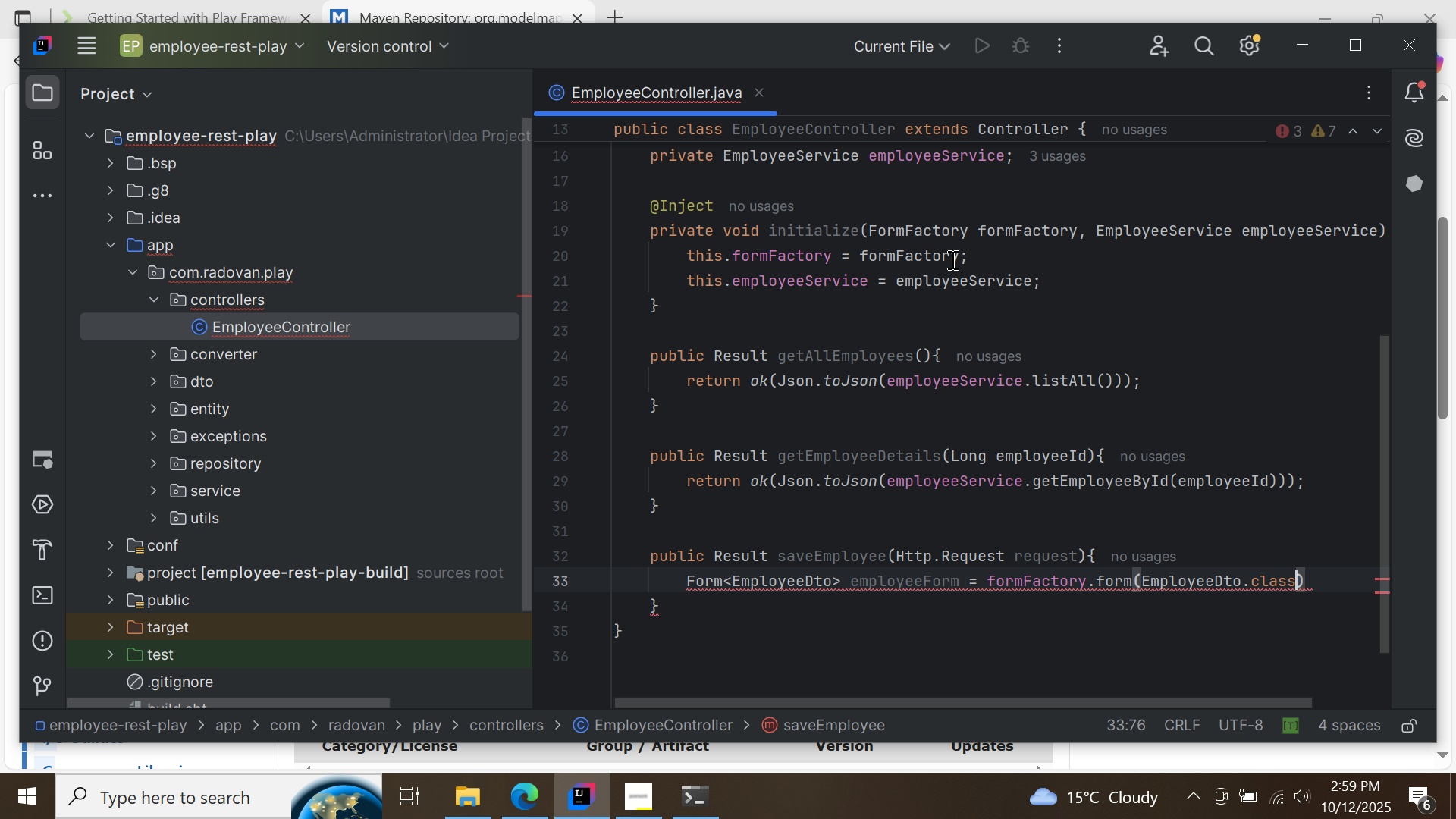 
key(ArrowRight)
 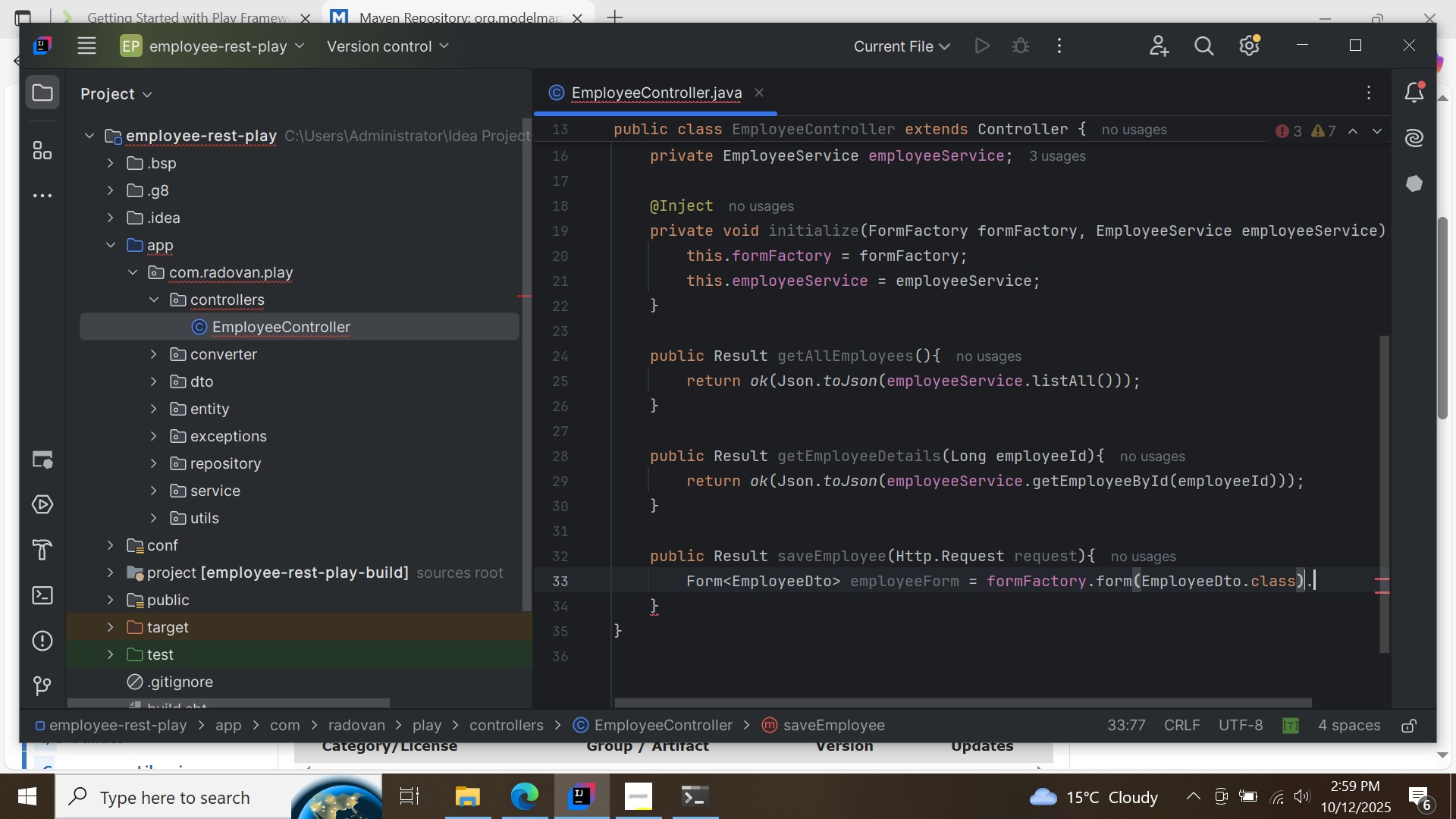 
key(Period)
 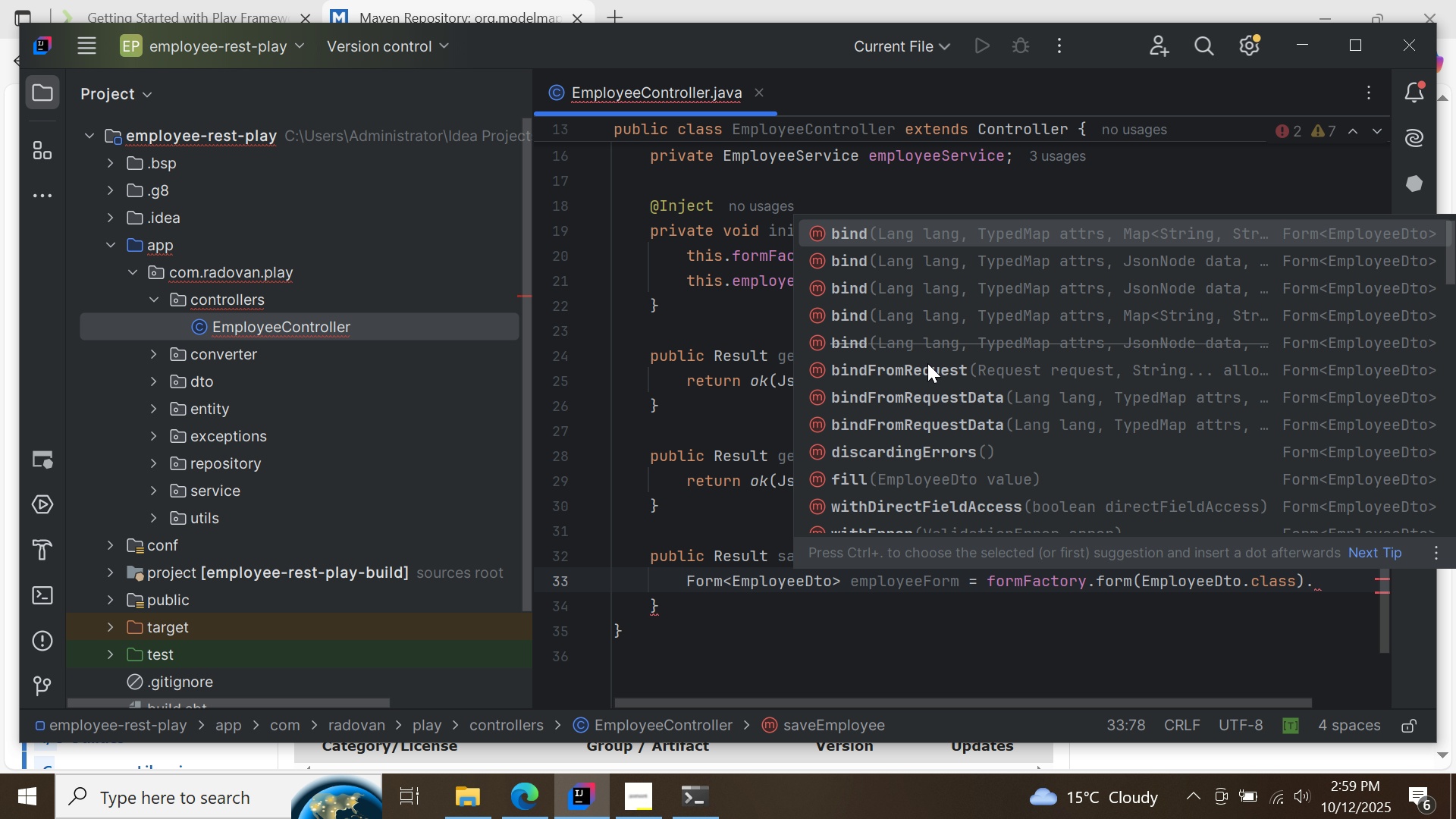 
double_click([927, 365])
 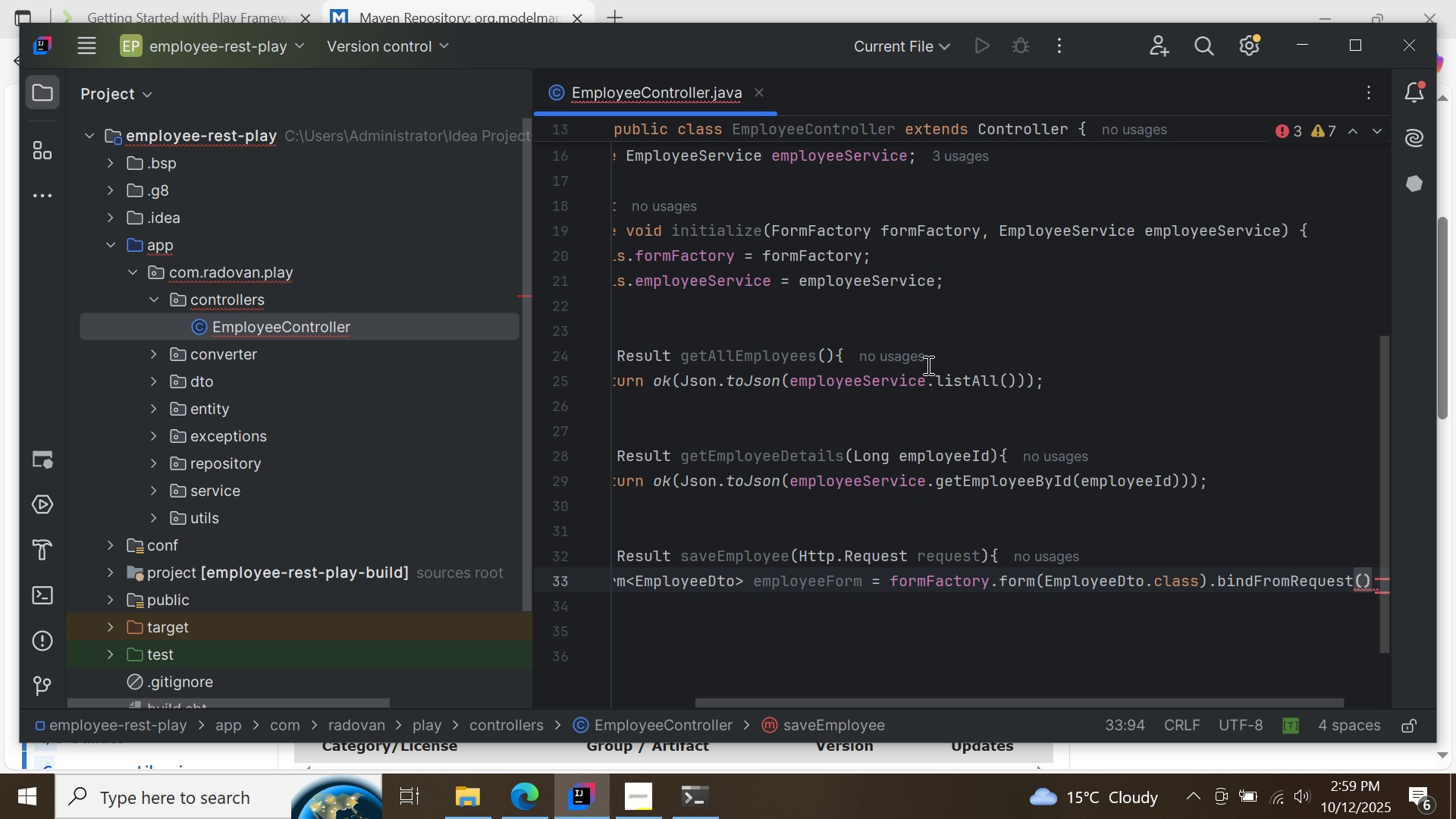 
key(R)
 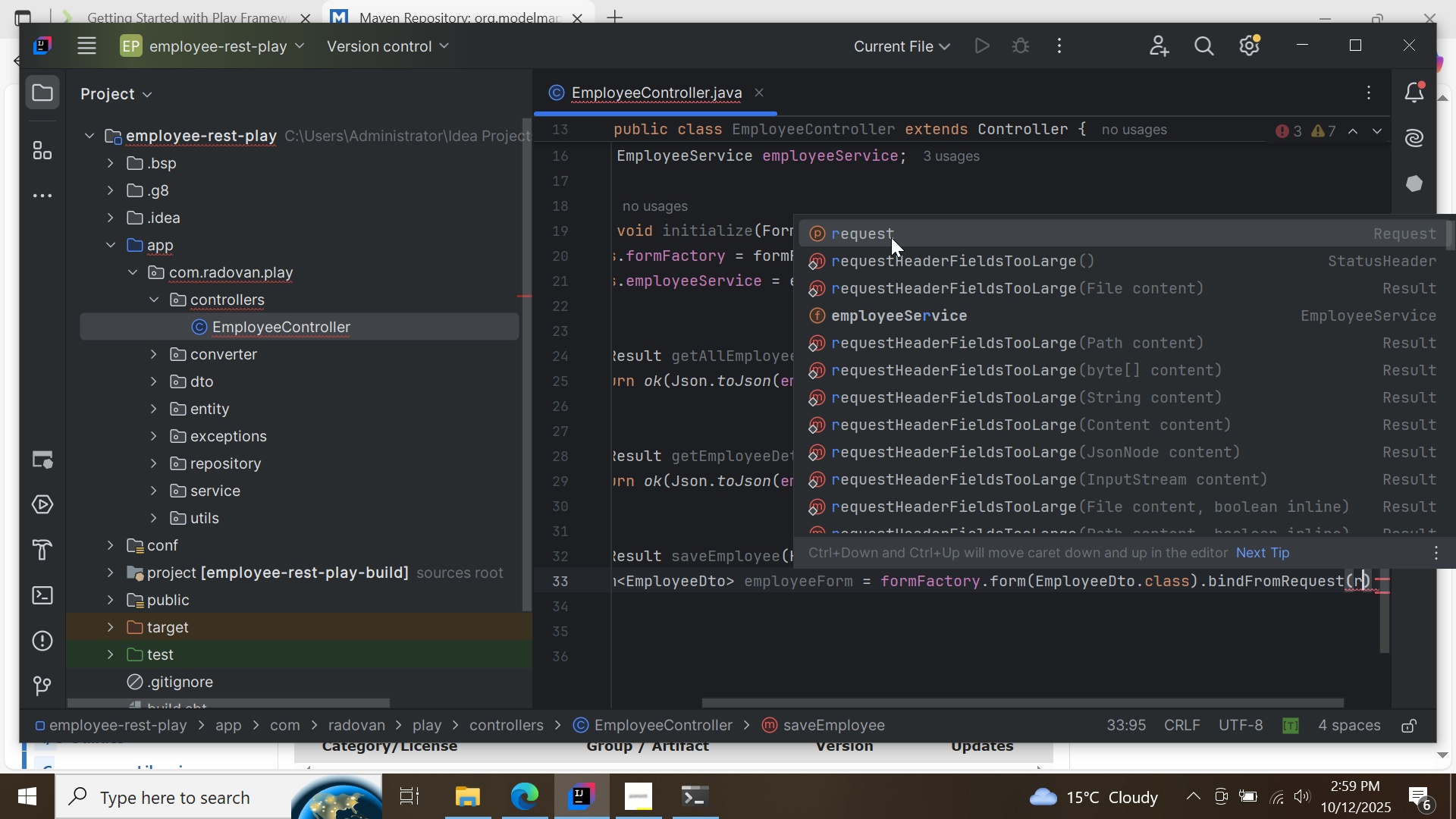 
double_click([891, 237])
 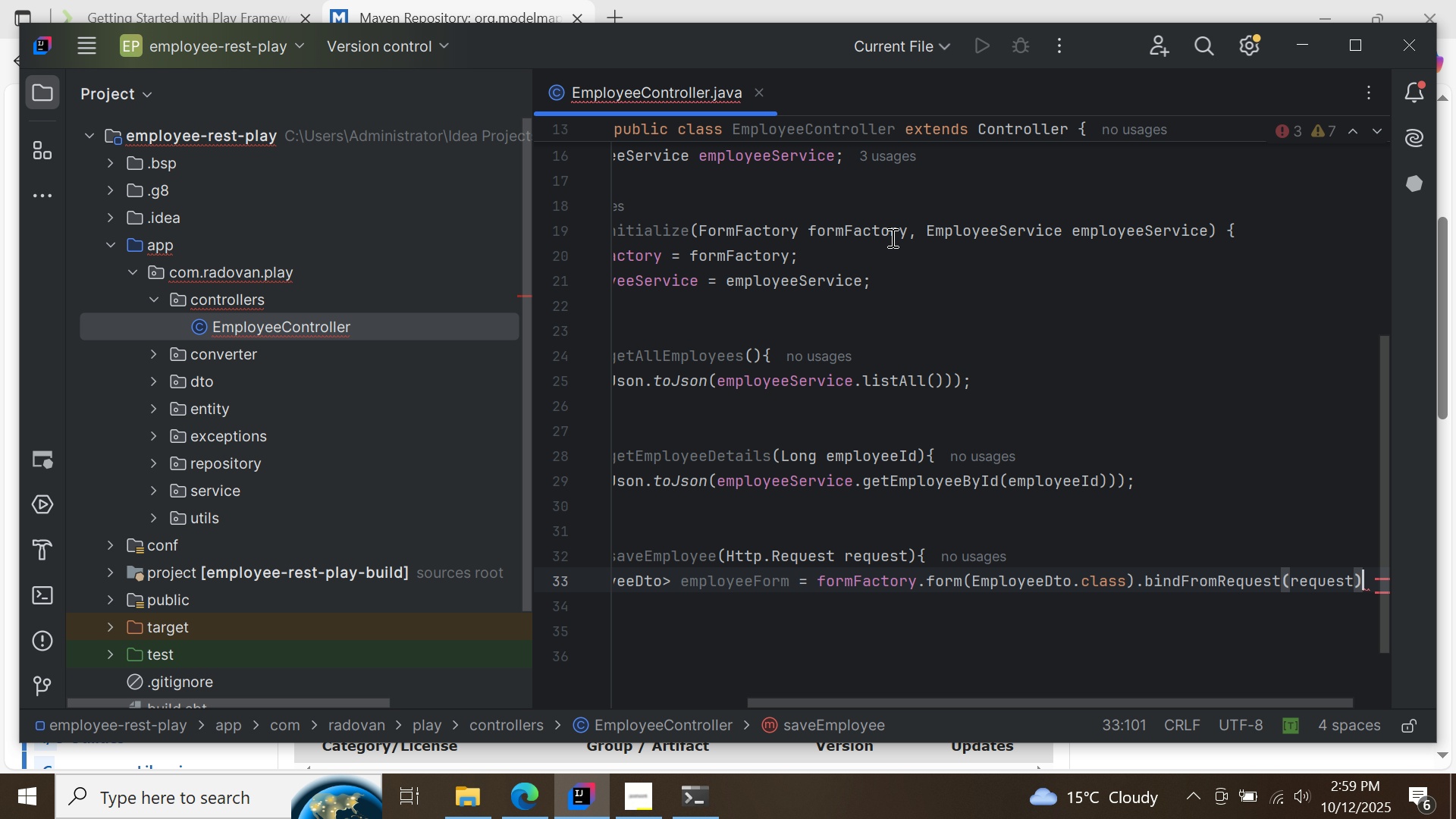 
key(ArrowRight)
 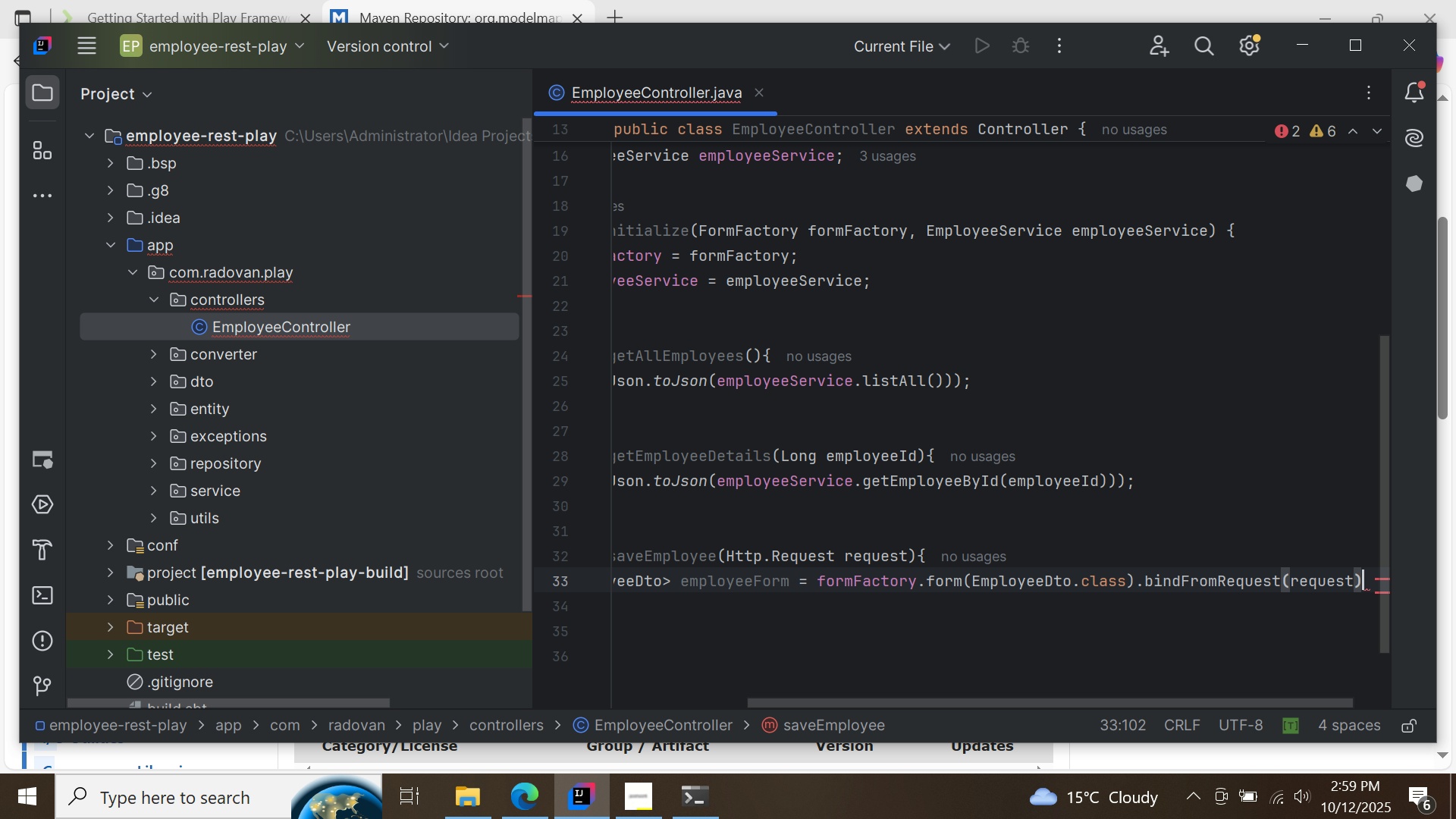 
key(Semicolon)
 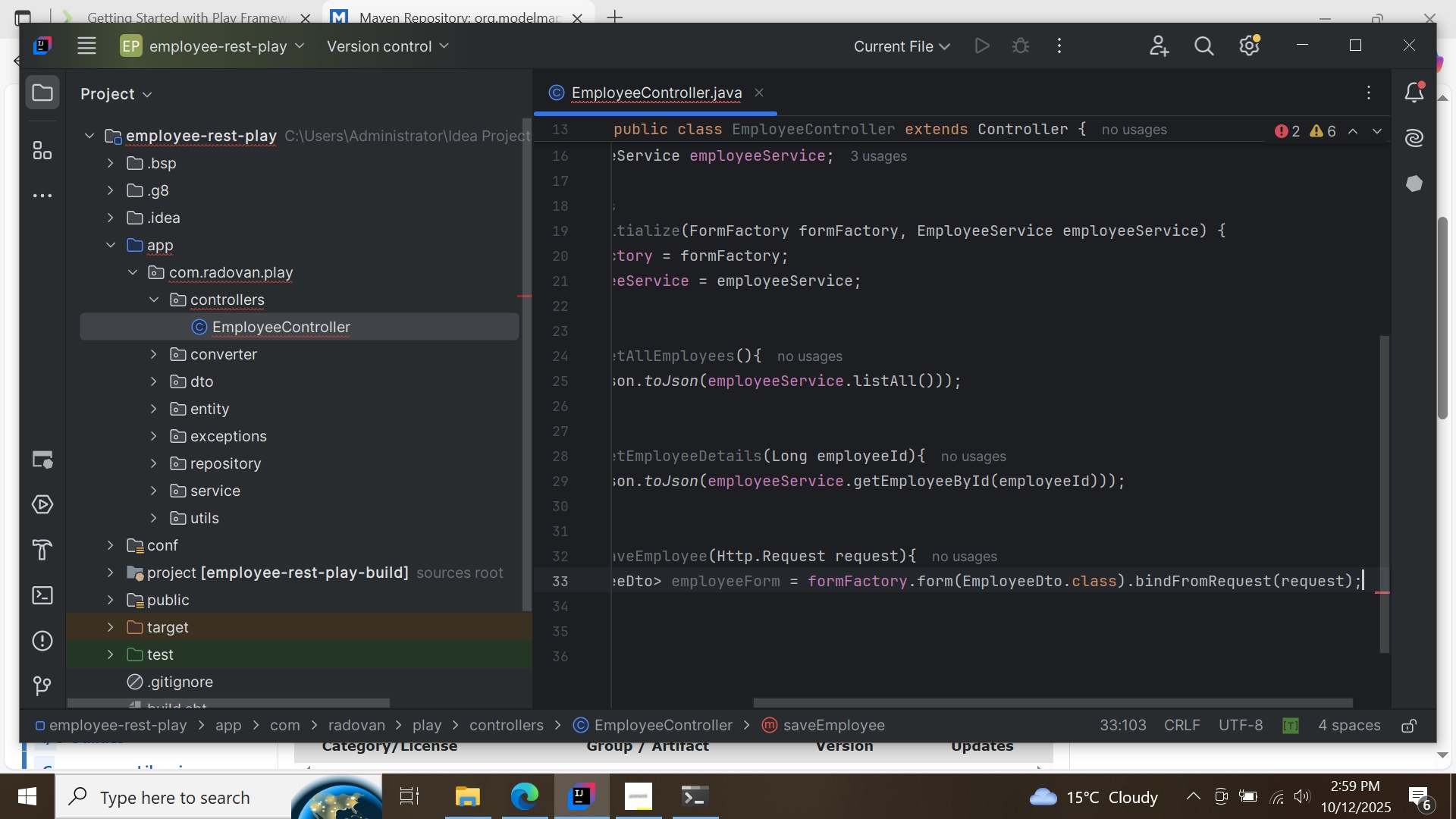 
key(Enter)
 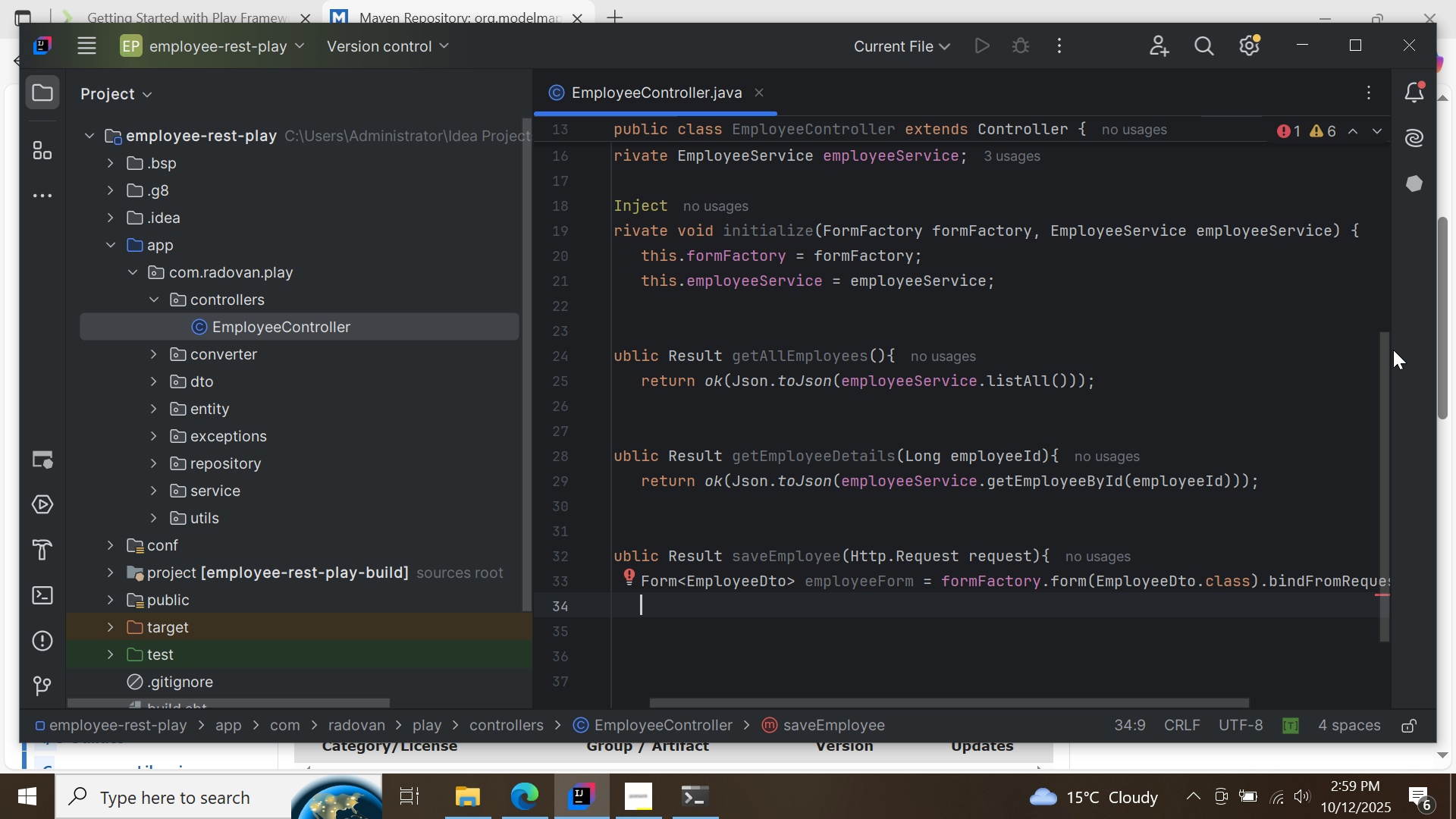 
left_click_drag(start_coordinate=[1388, 345], to_coordinate=[1392, 392])
 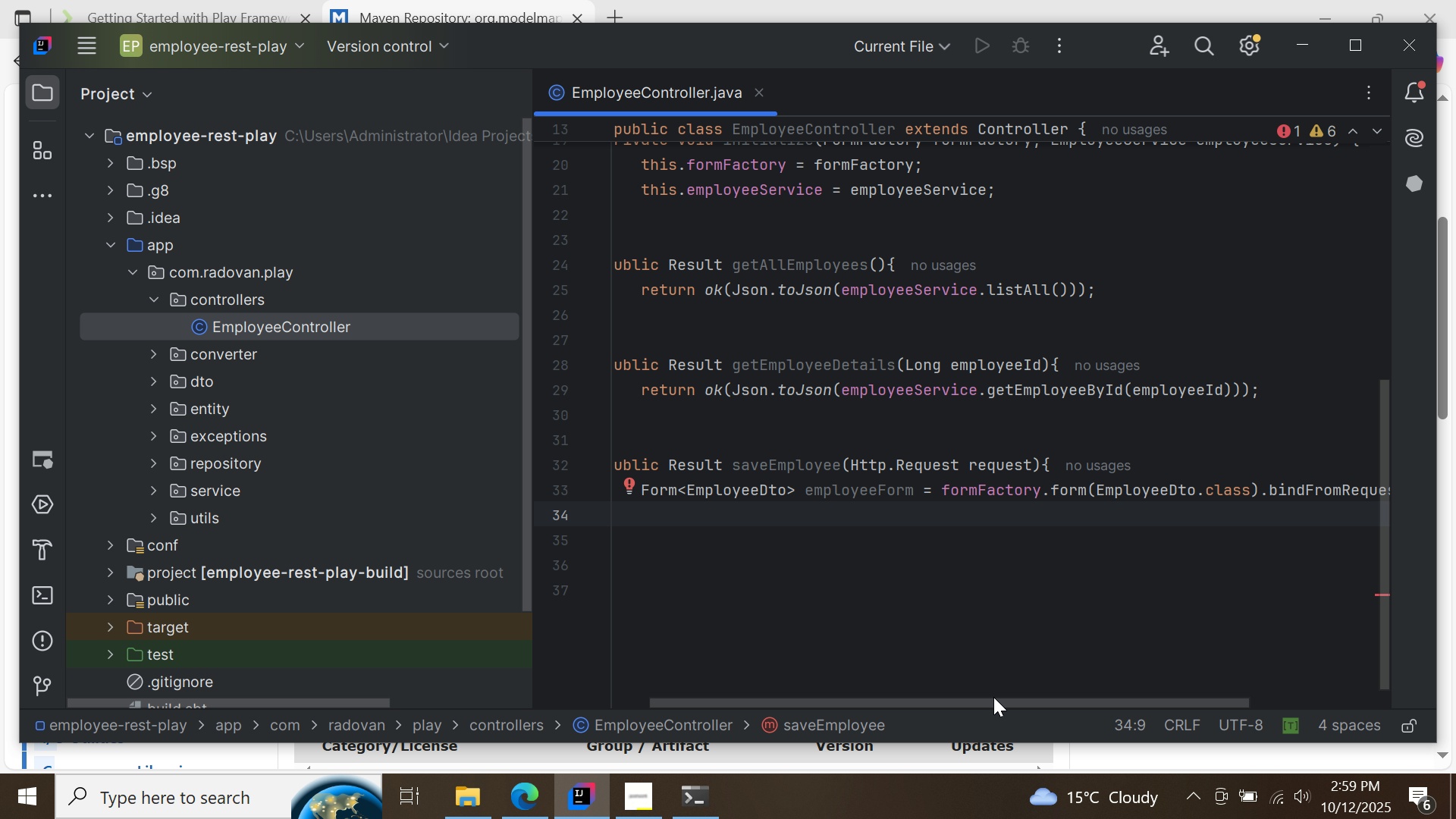 
left_click_drag(start_coordinate=[993, 697], to_coordinate=[963, 700])
 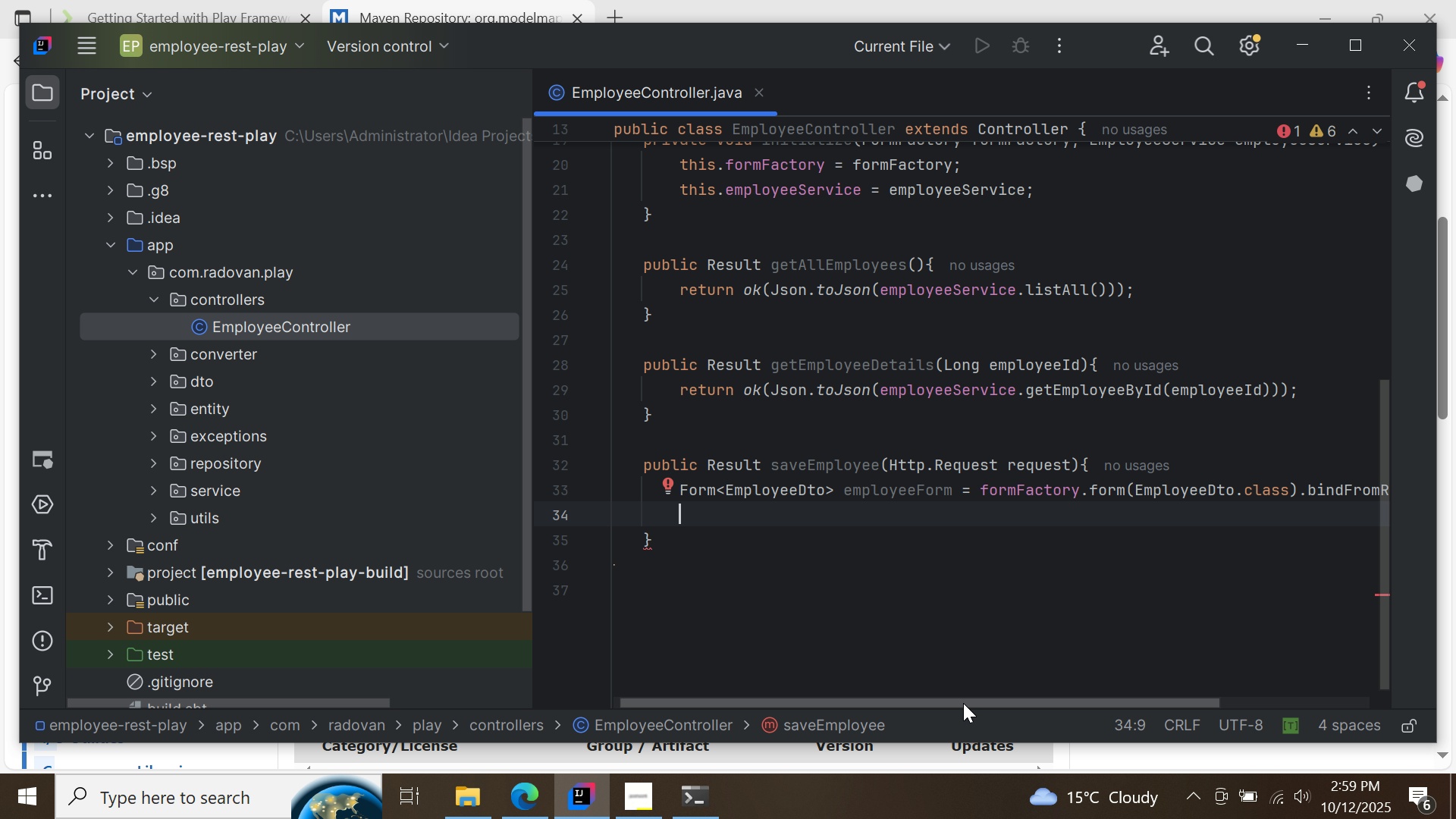 
key(CapsLock)
 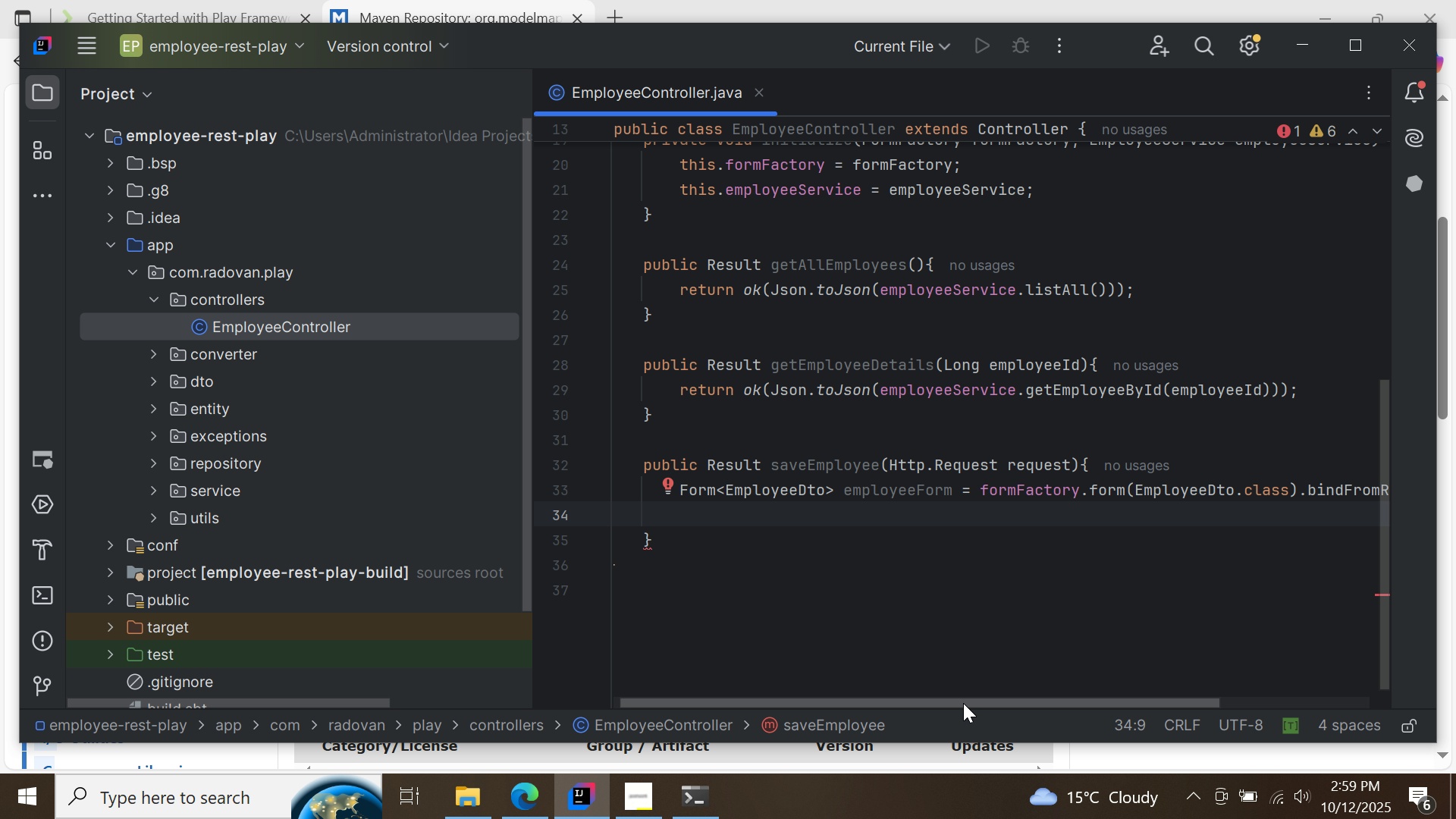 
key(E)
 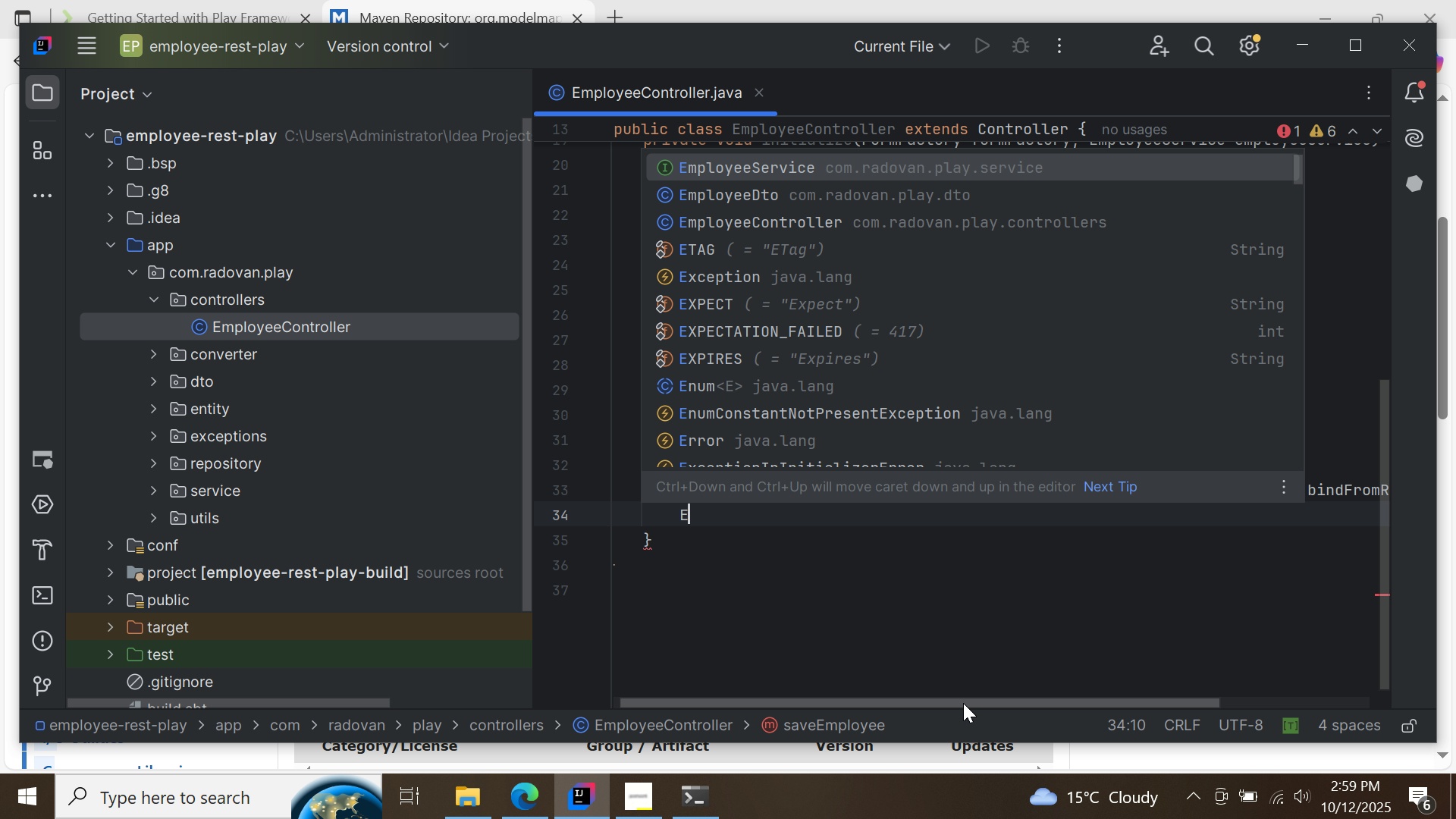 
key(CapsLock)
 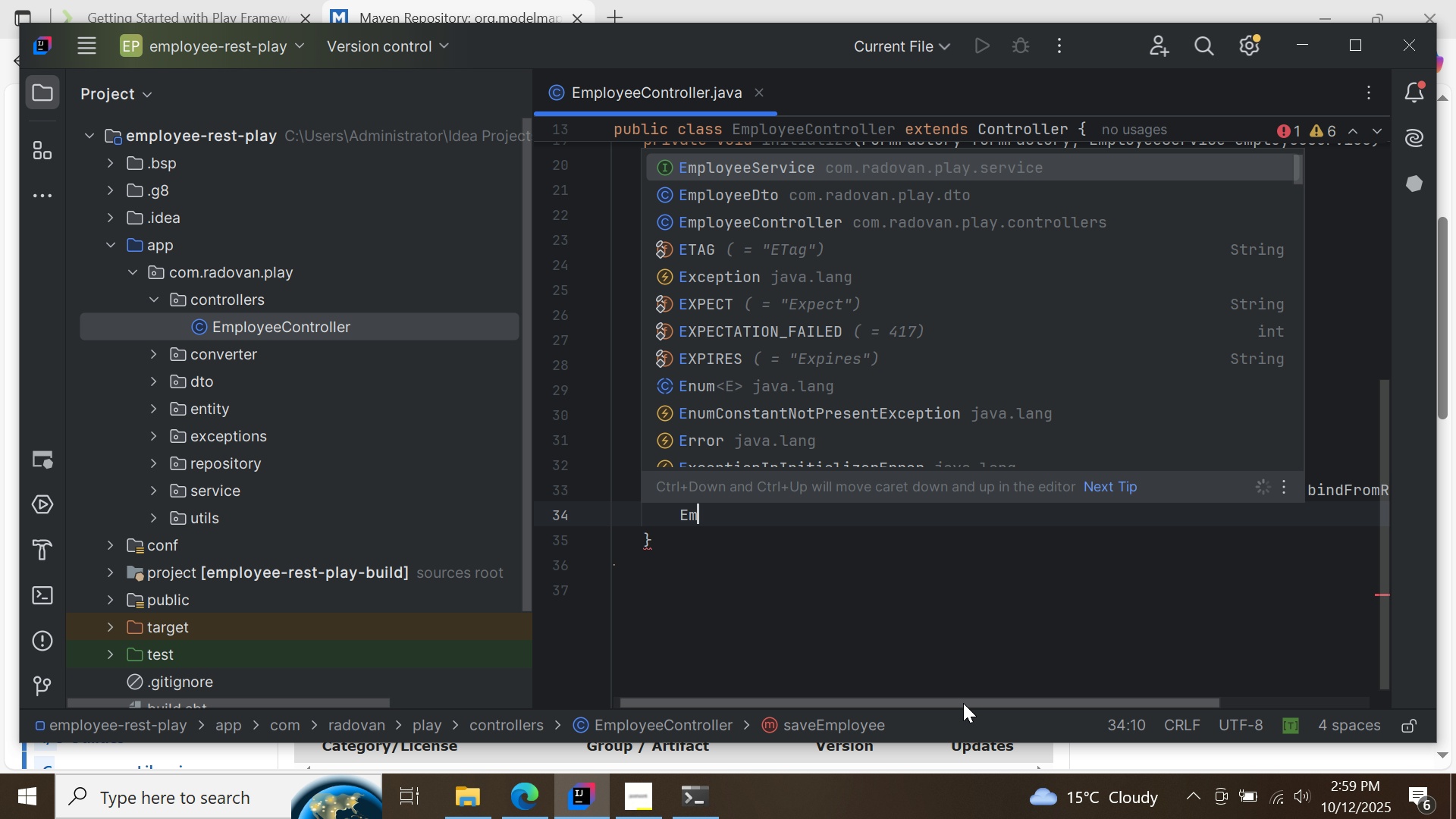 
key(M)
 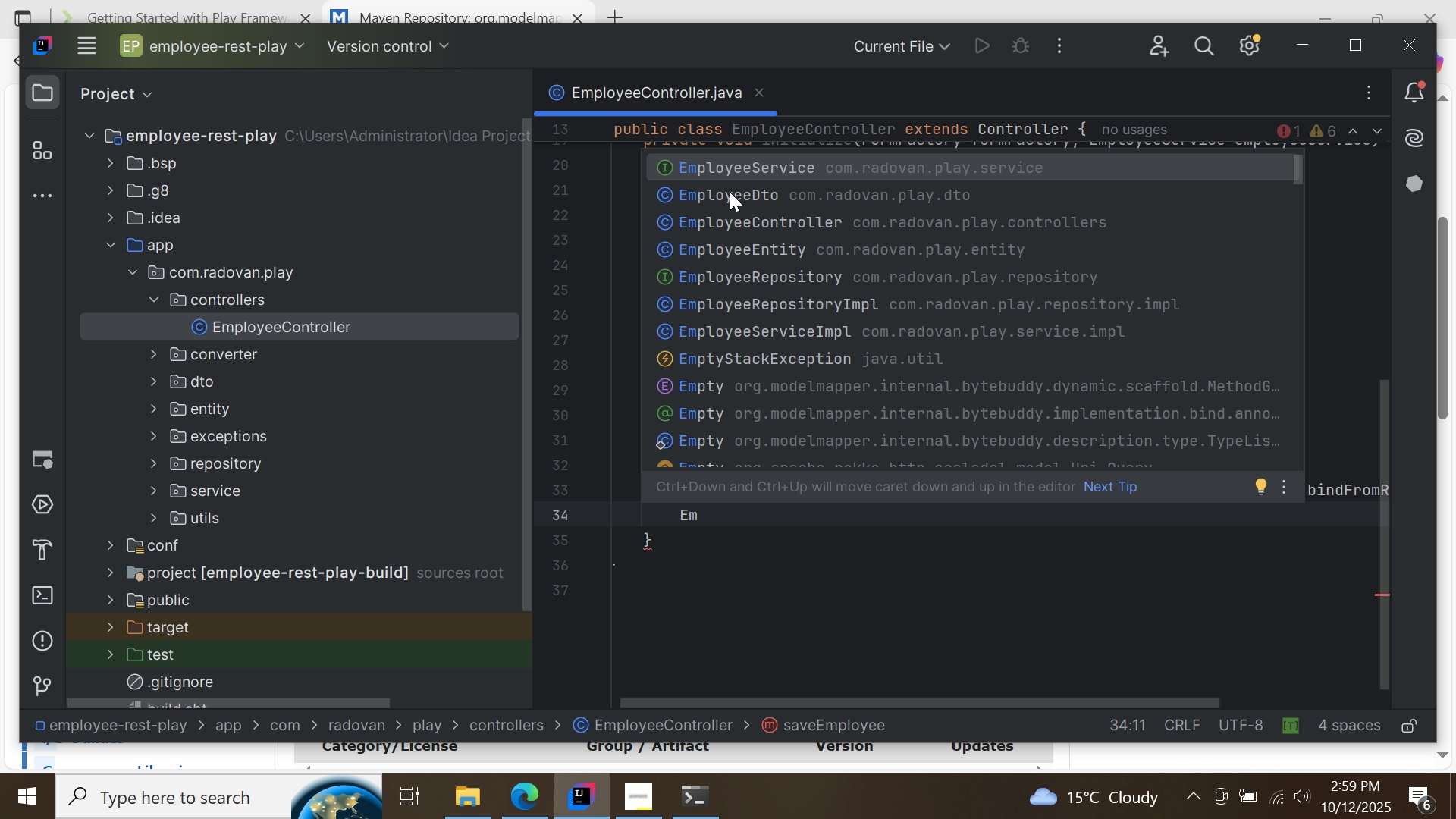 
double_click([730, 193])
 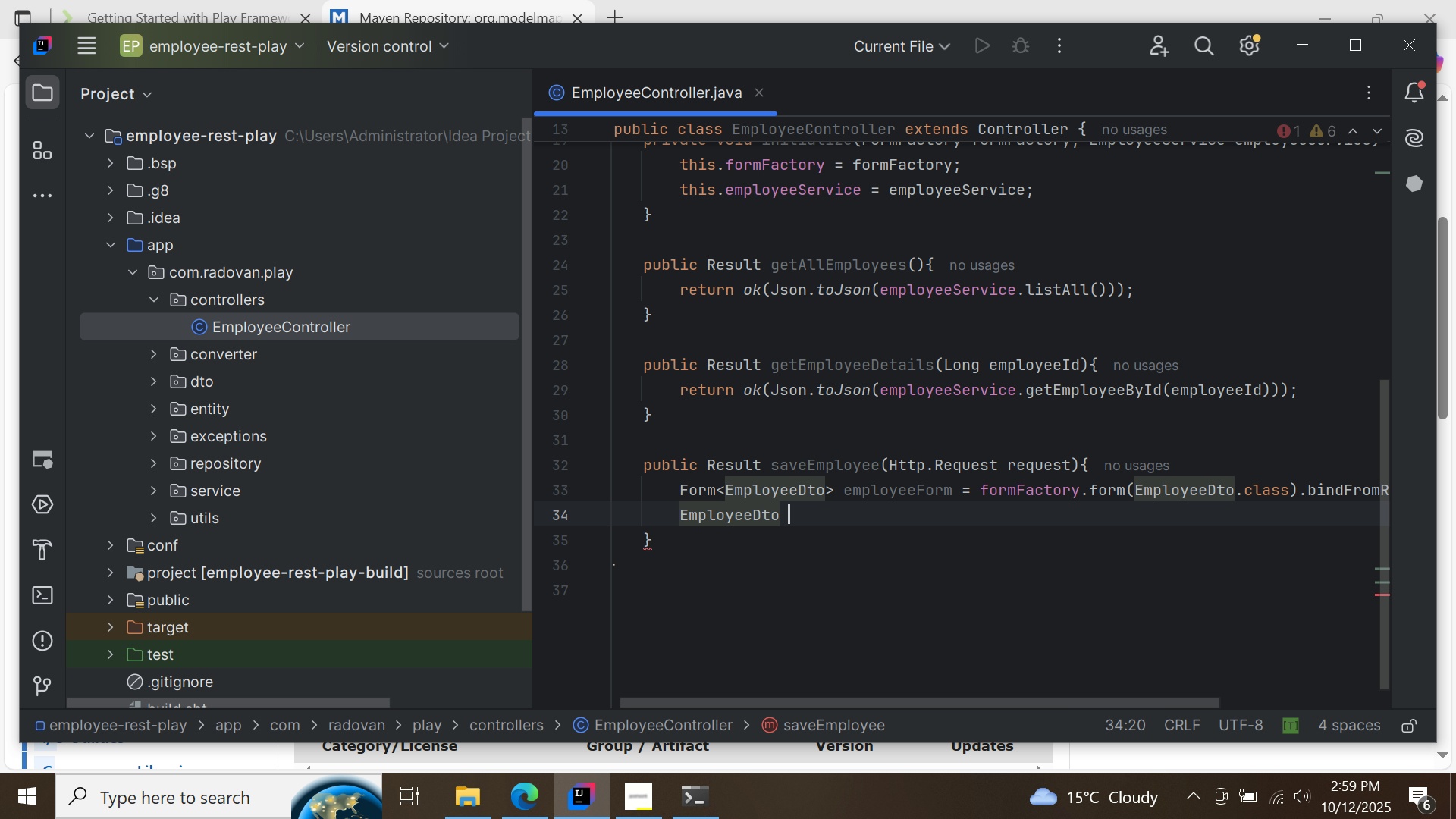 
type( employeeDto = )
 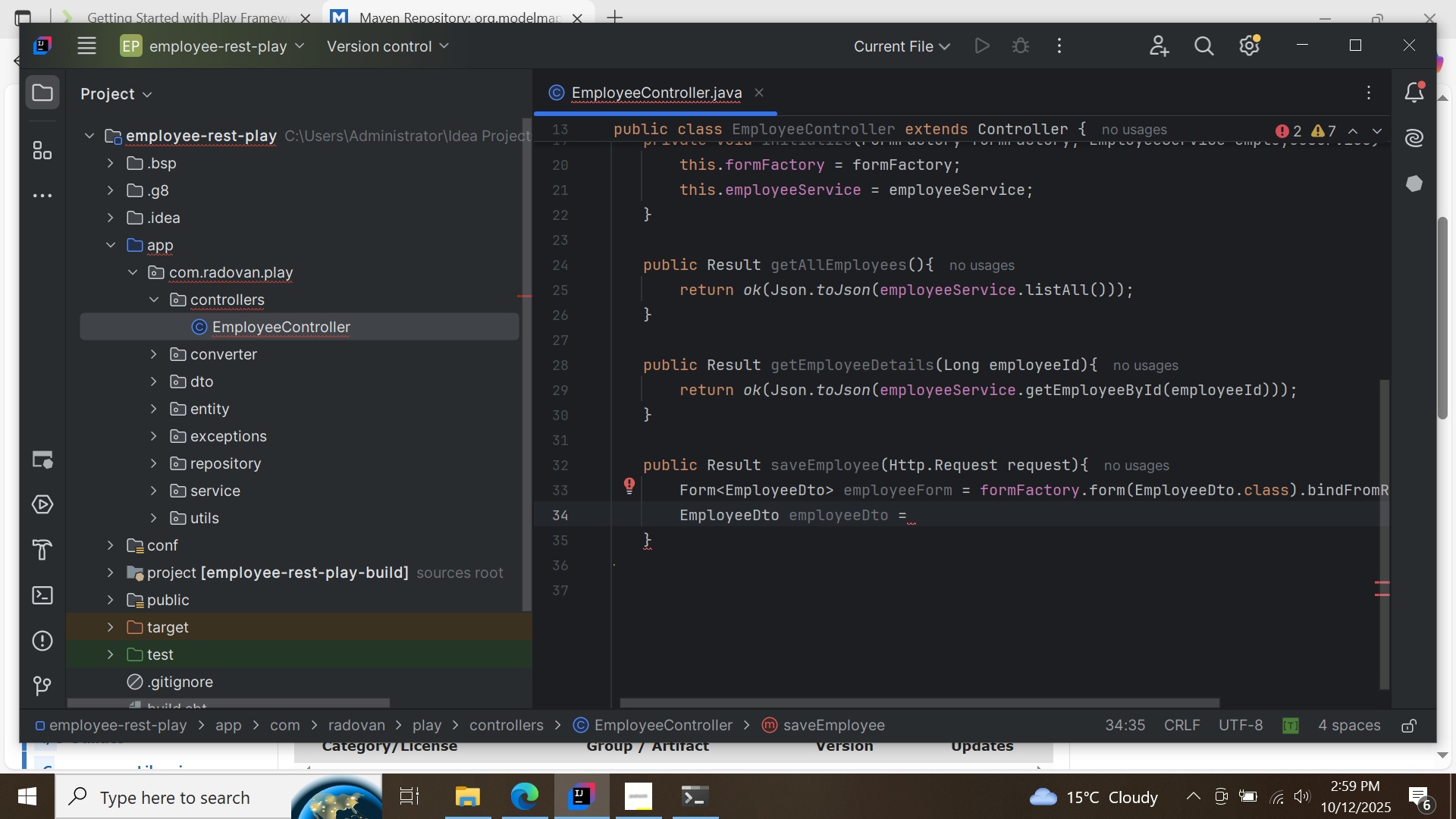 
wait(5.76)
 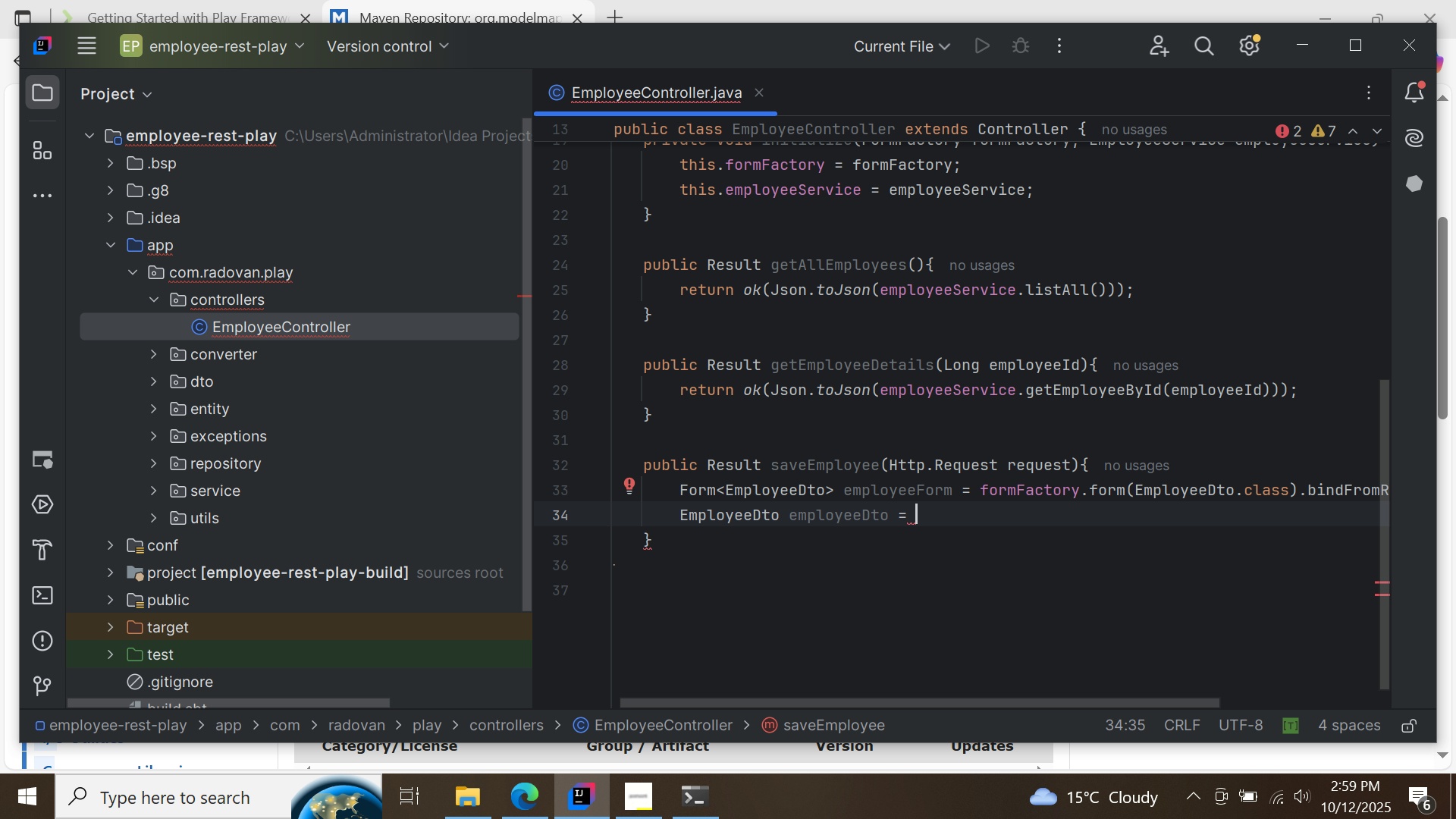 
hold_key(key=Backspace, duration=1.13)
 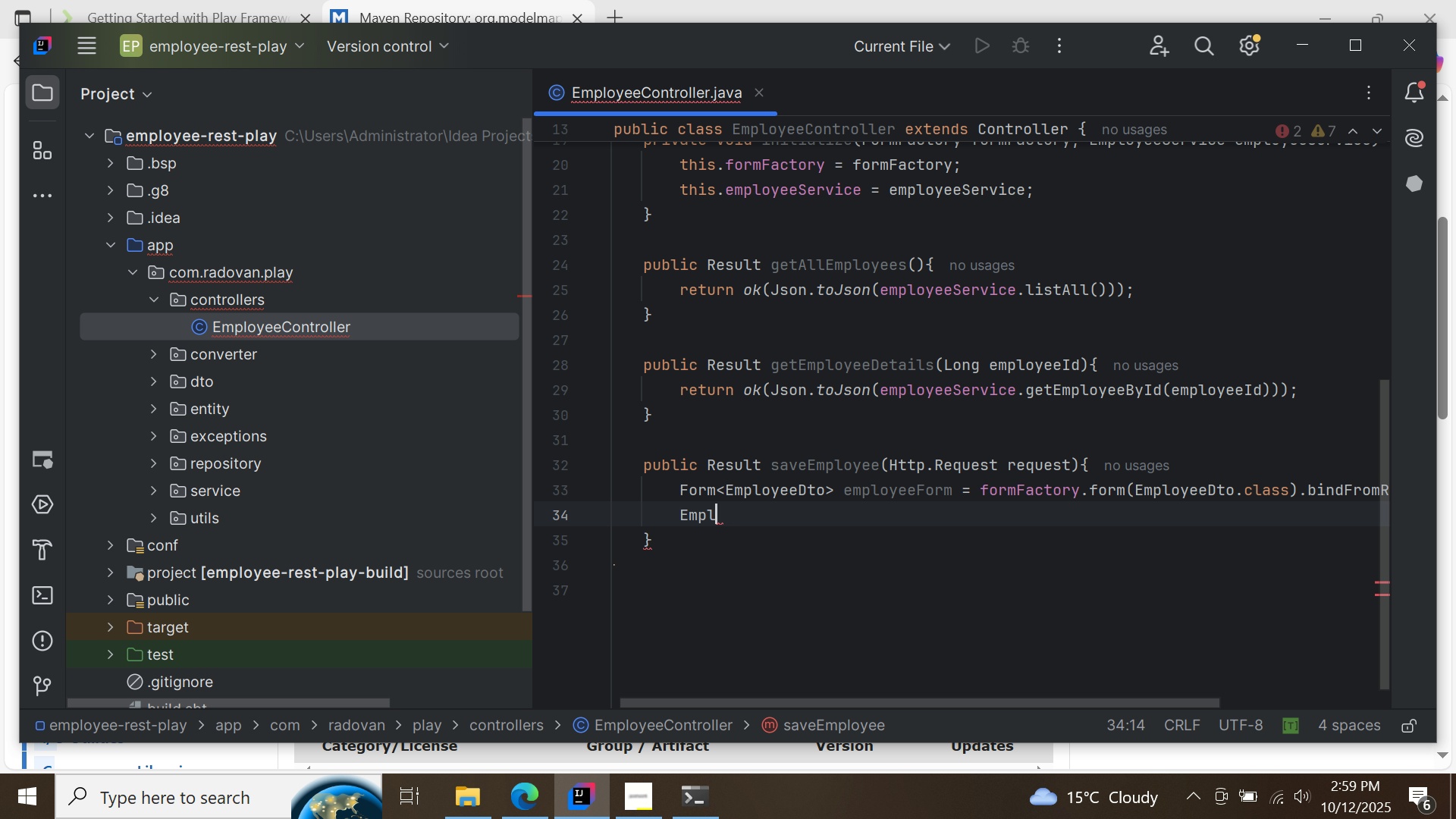 
key(Backspace)
key(Backspace)
key(Backspace)
key(Backspace)
key(Backspace)
type(if(em)
 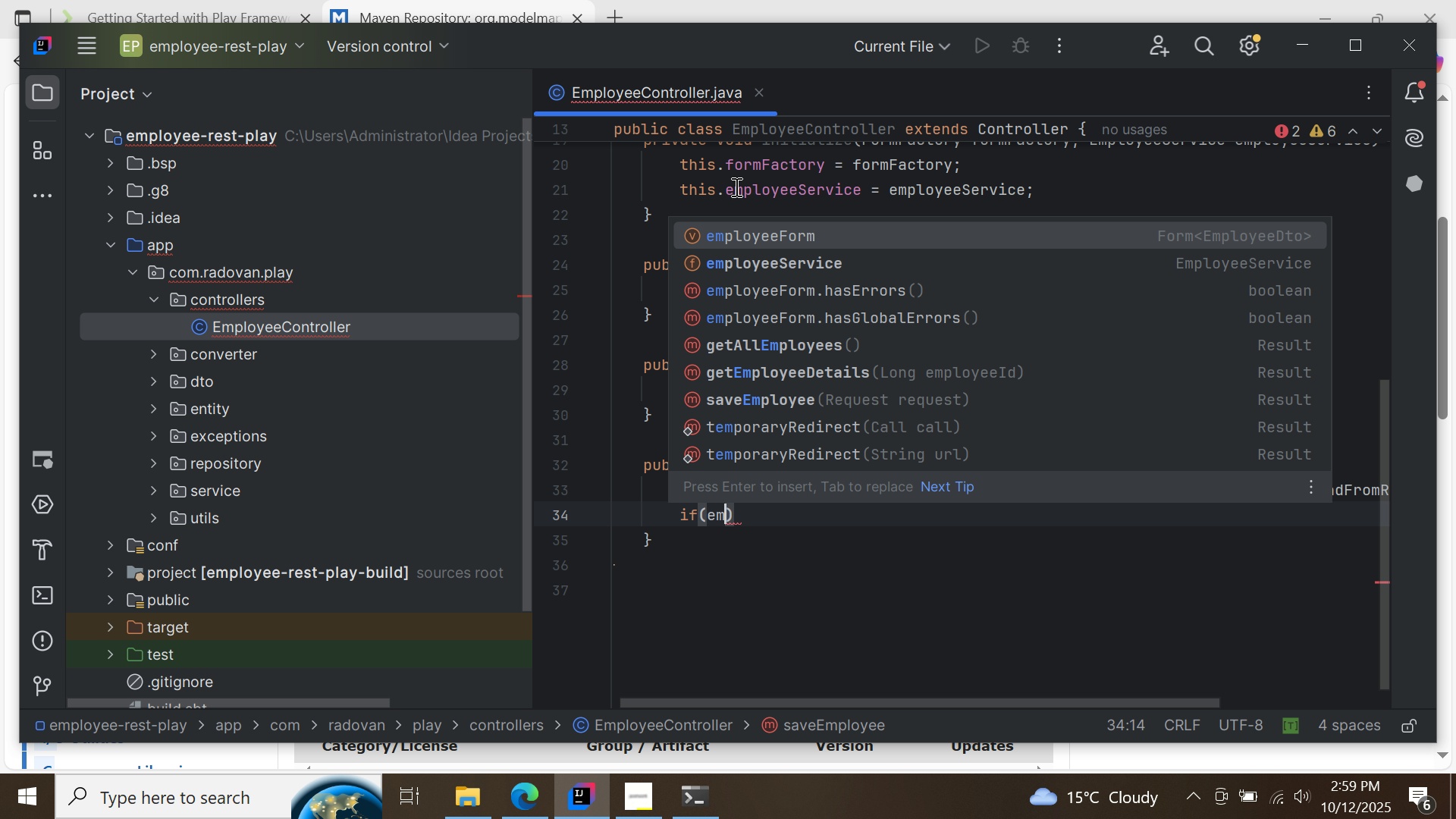 
double_click([808, 233])
 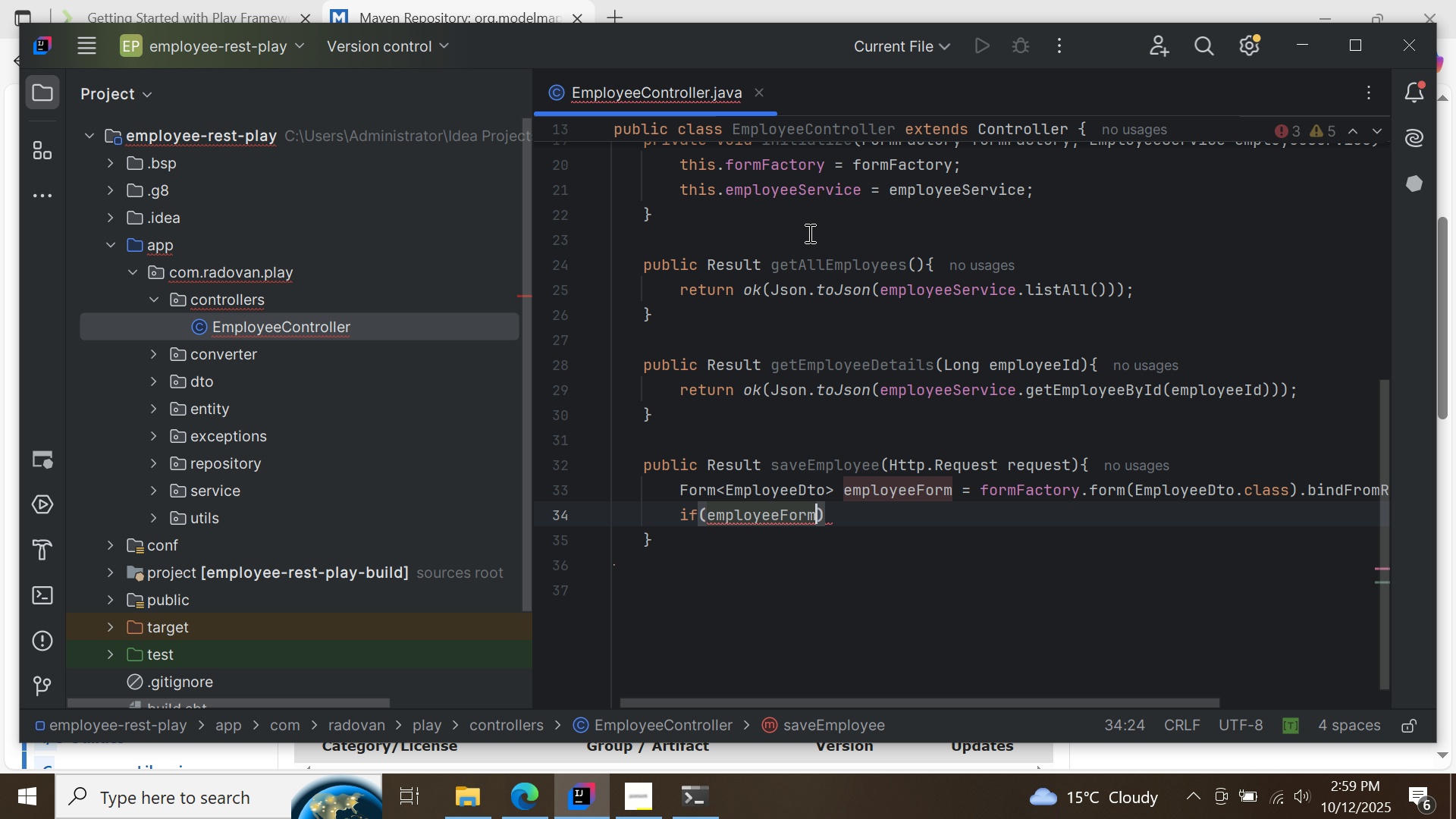 
key(Period)
 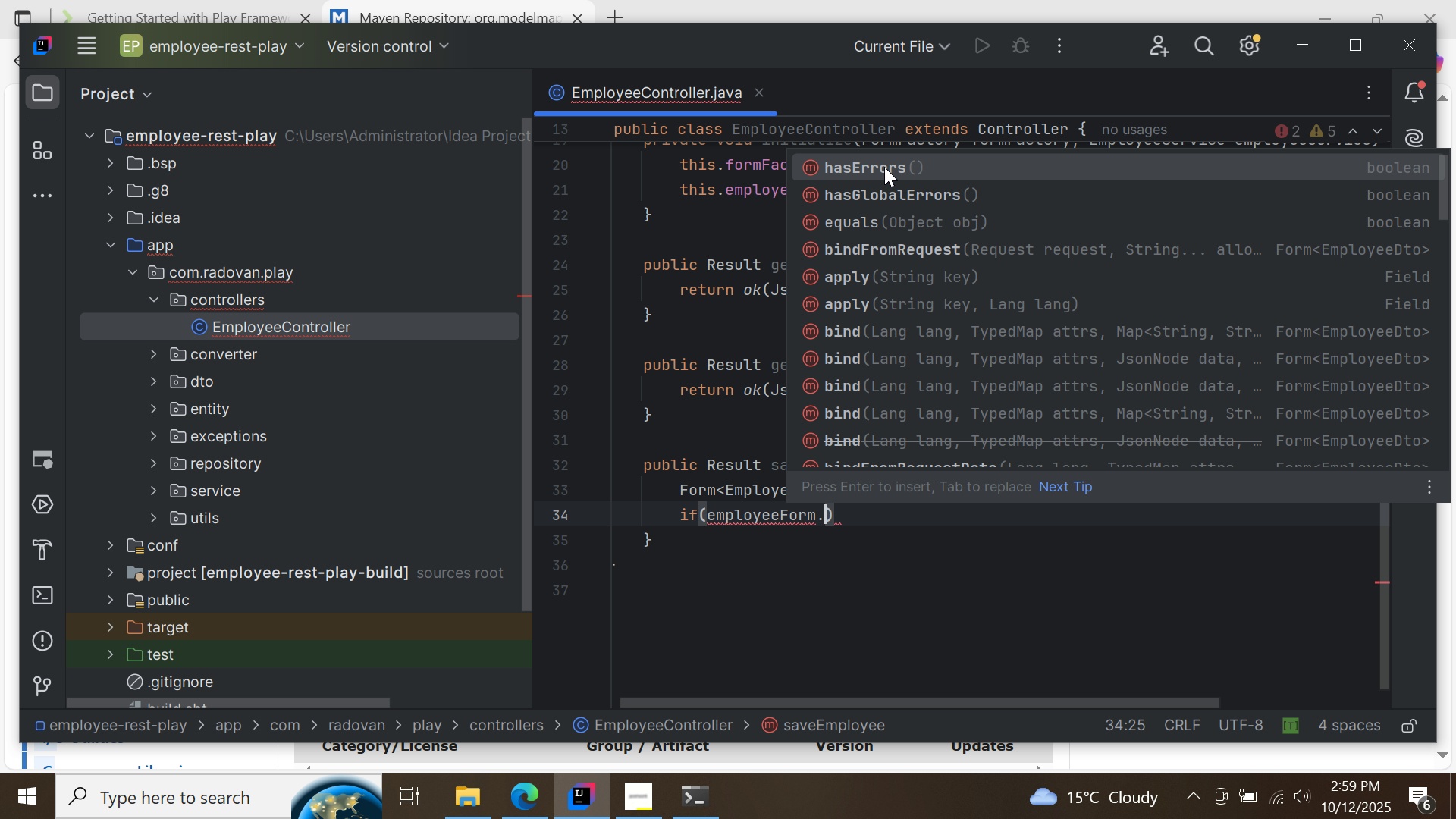 
double_click([884, 167])
 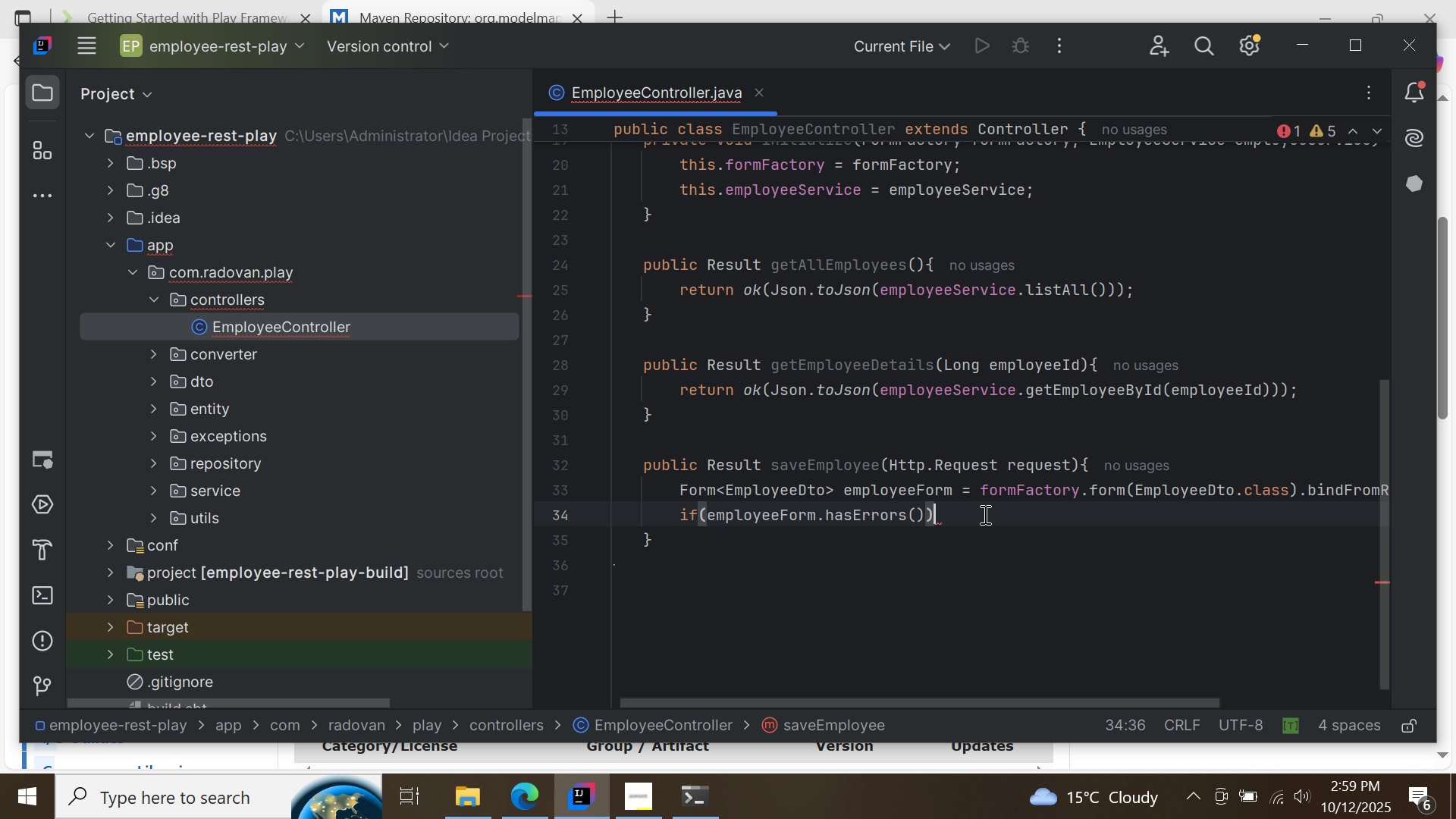 
left_click([984, 514])
 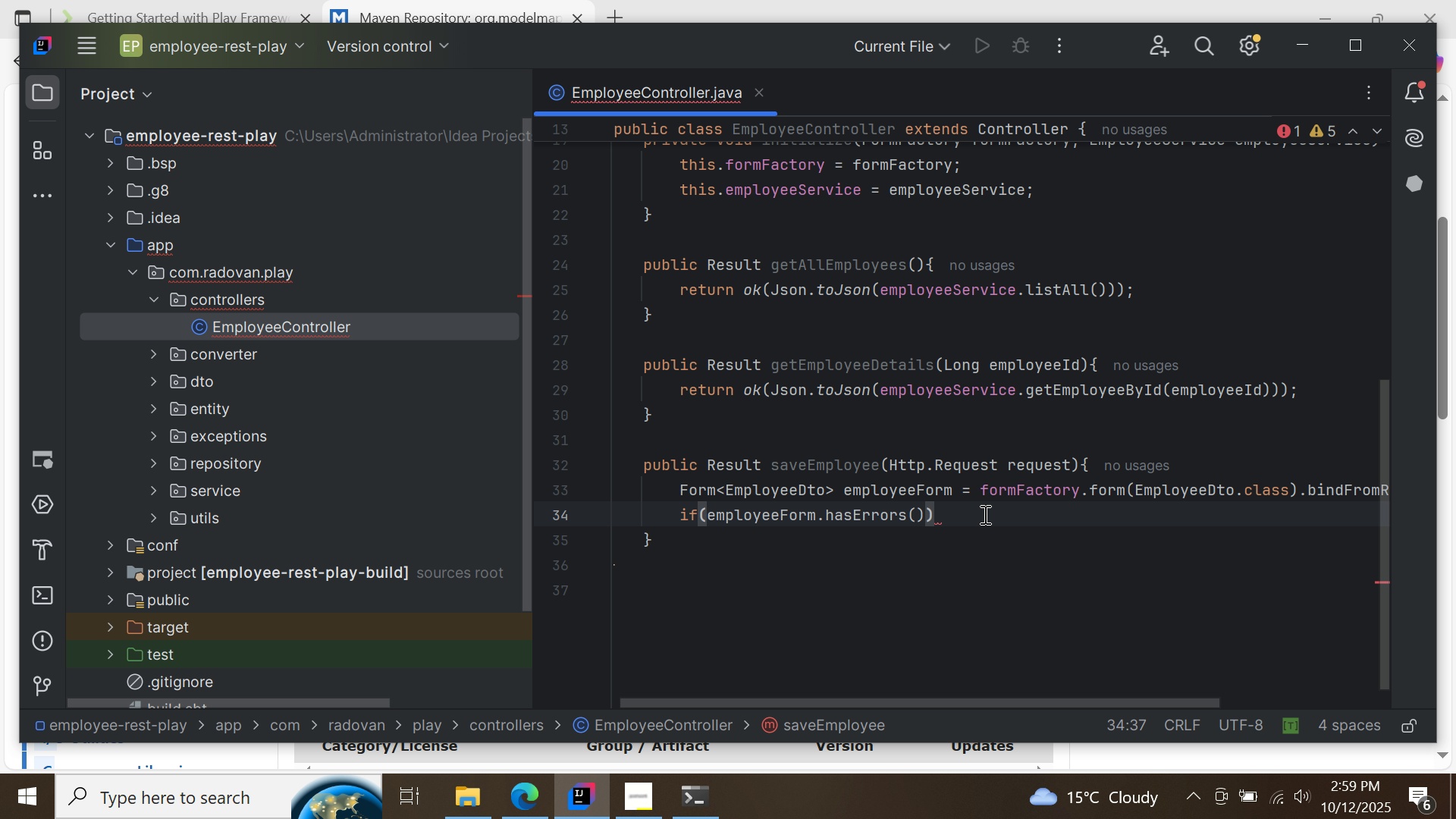 
key(Shift+BracketLeft)
 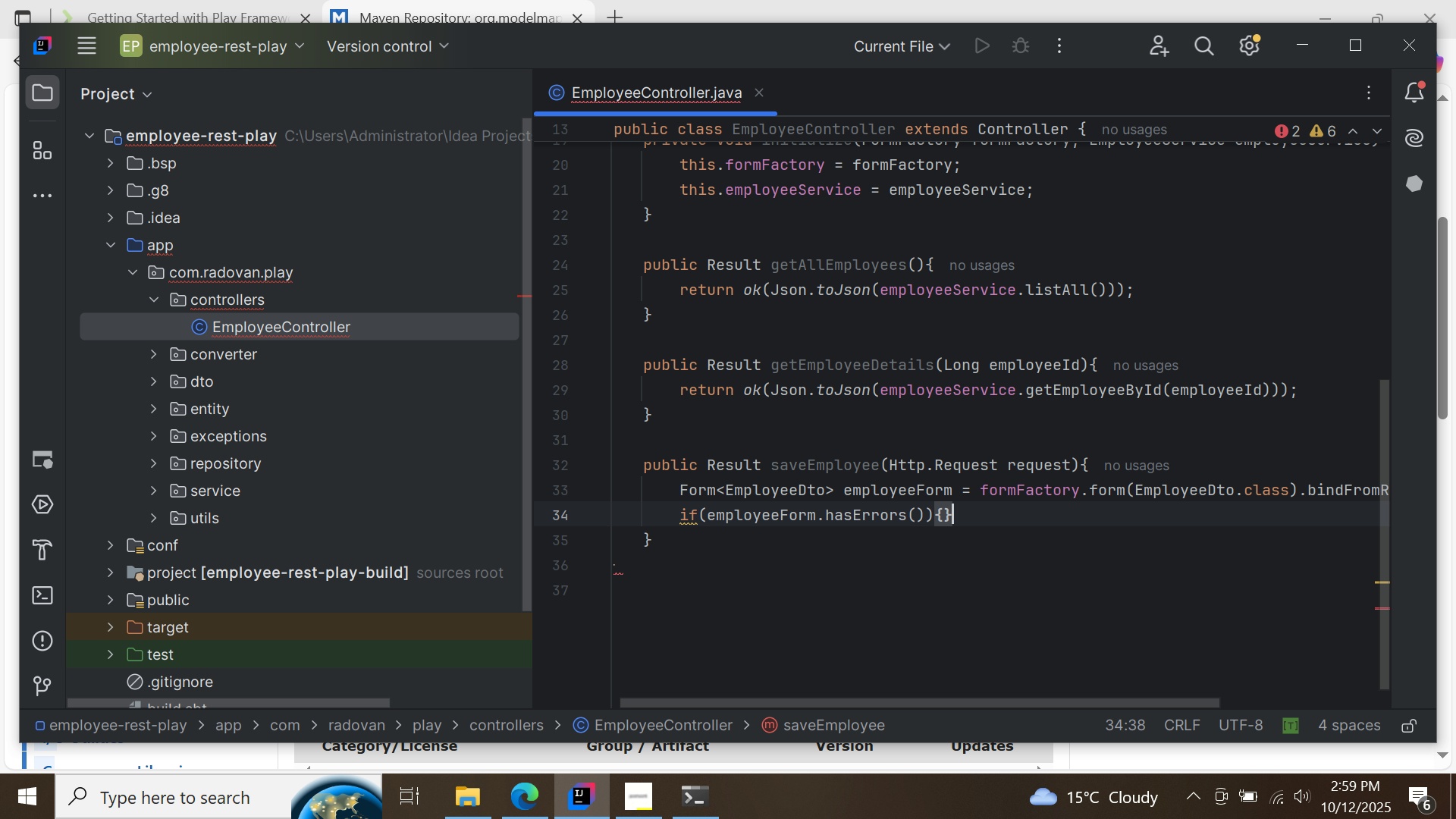 
key(Shift+BracketRight)
 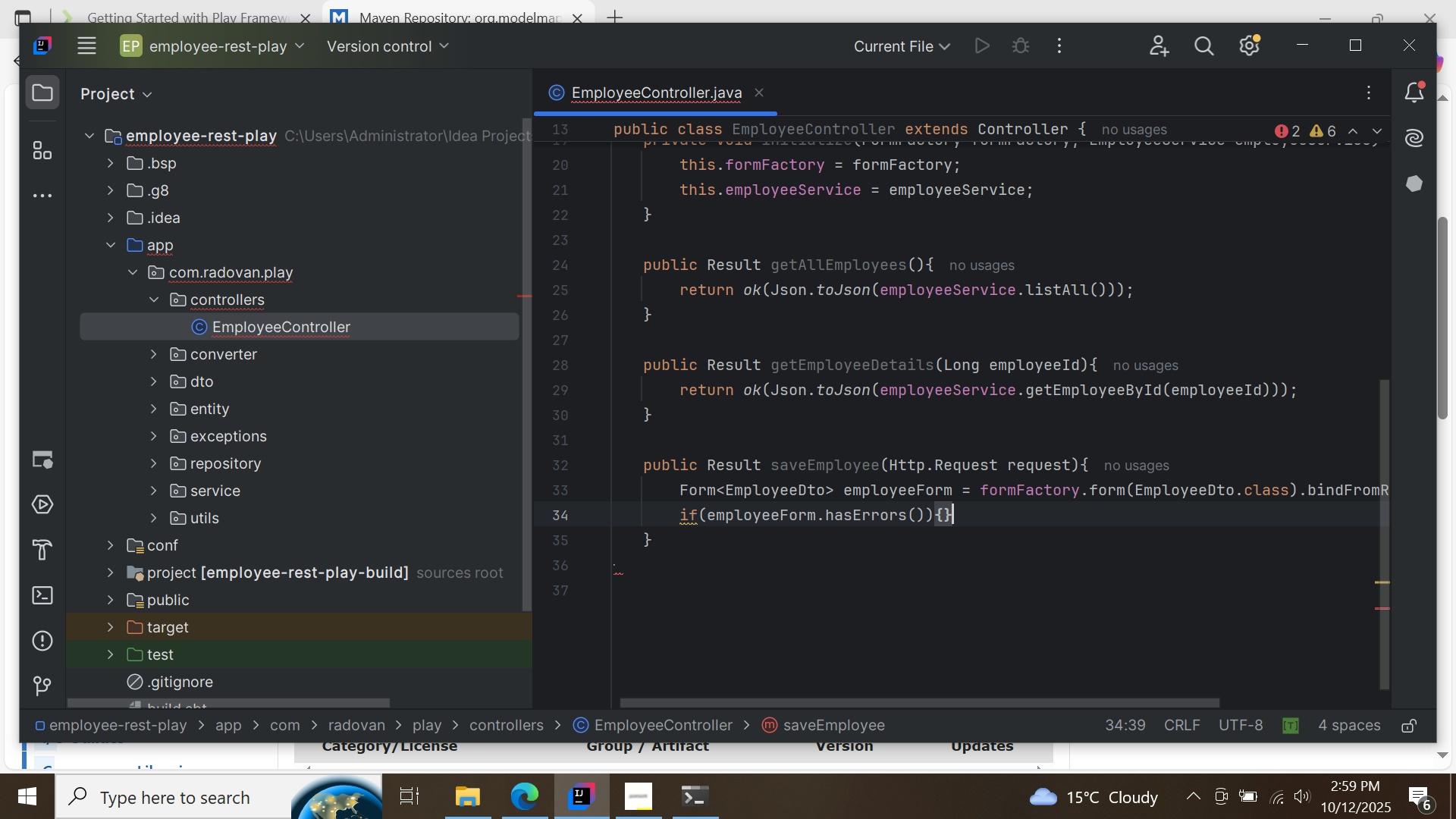 
key(ArrowLeft)
 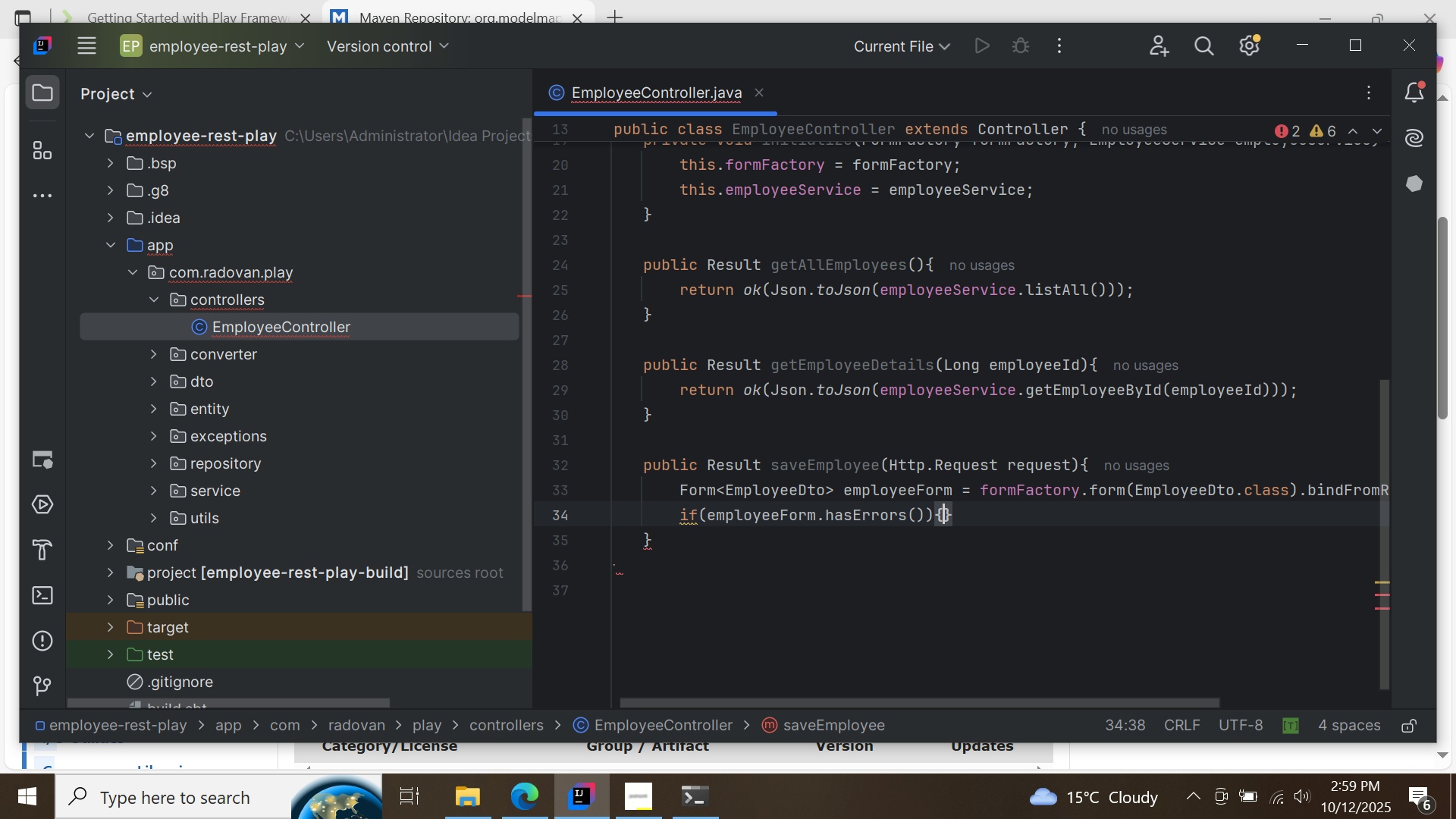 
key(Enter)
 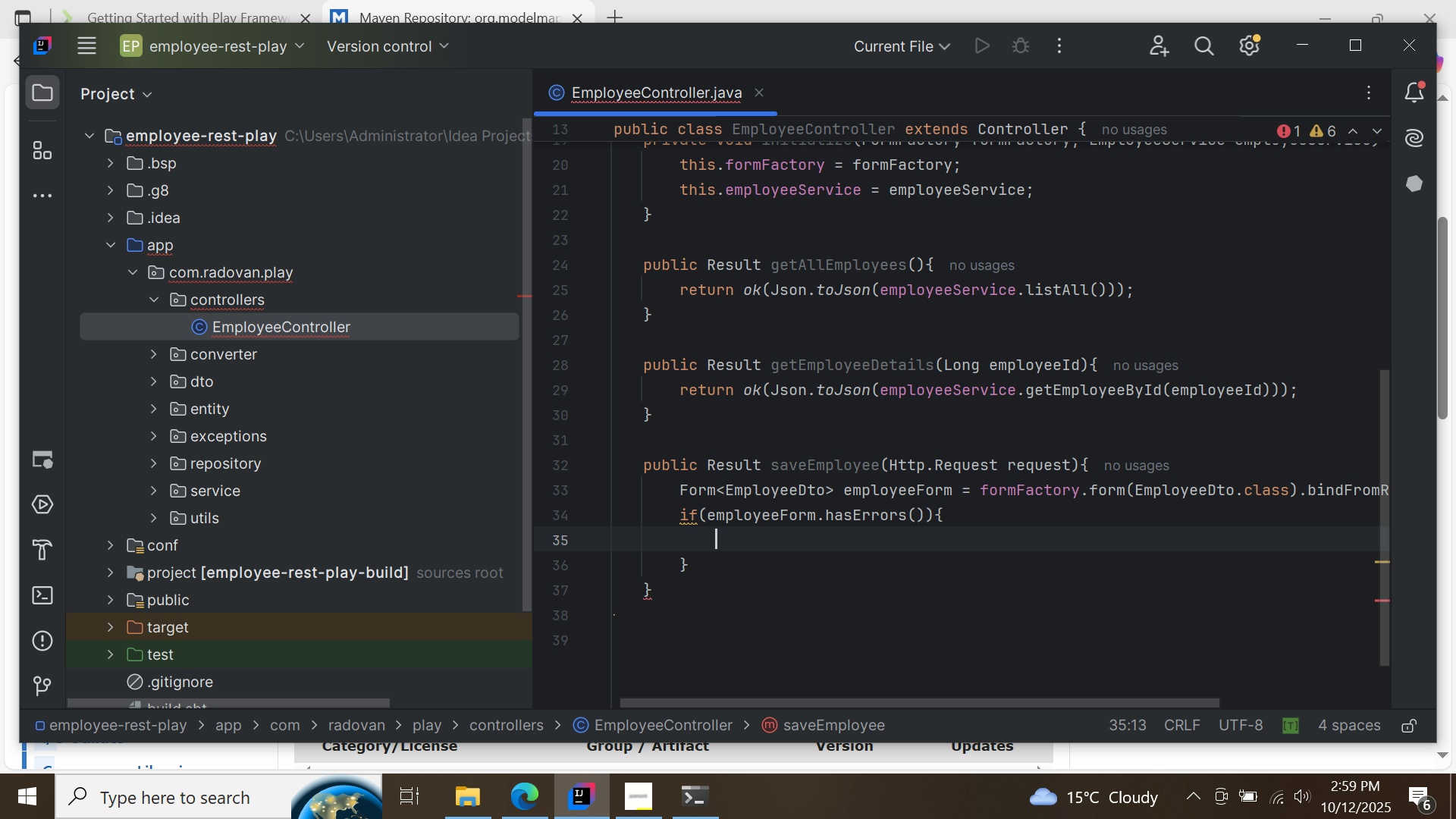 
type(throw new Data)
 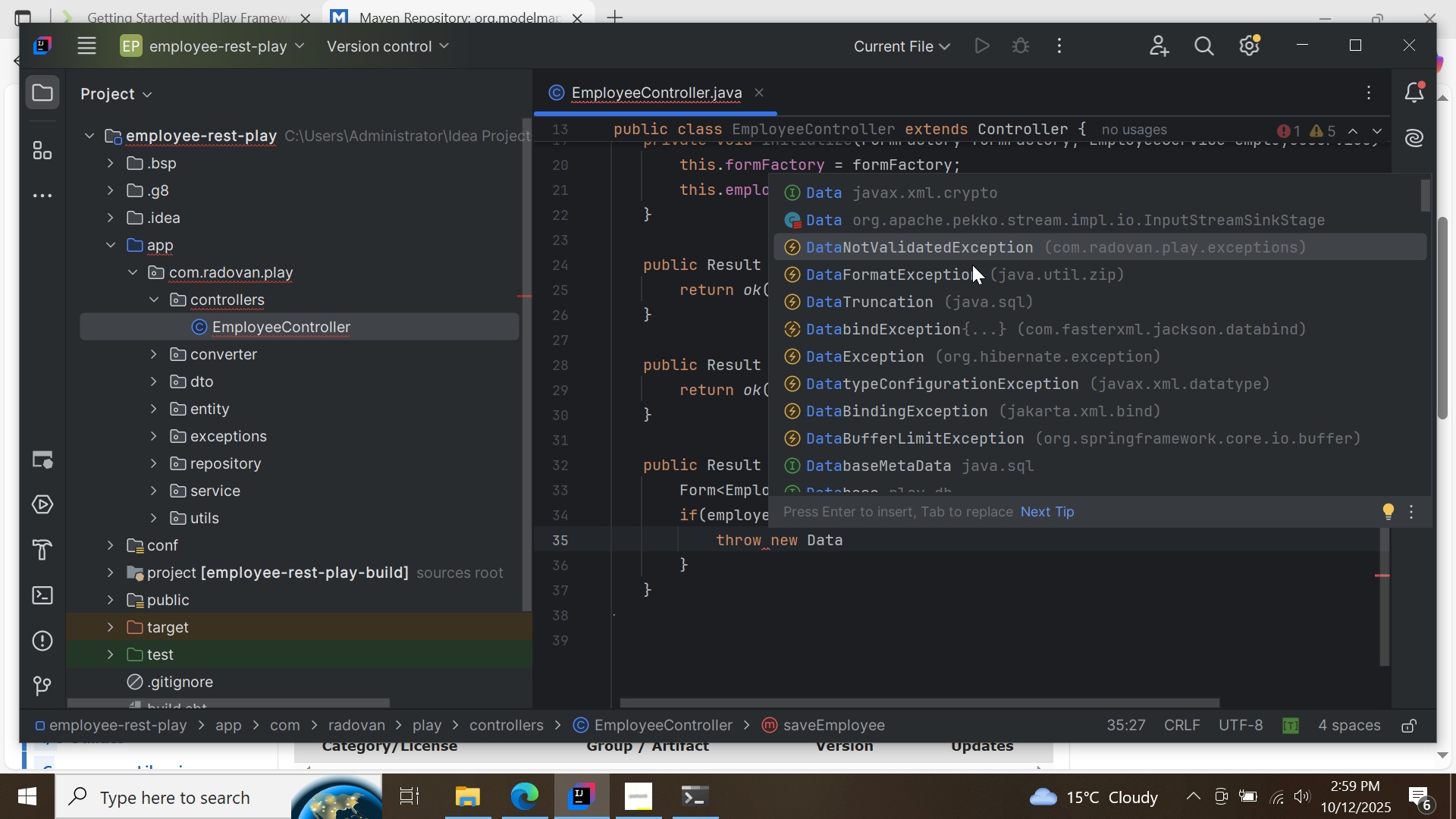 
double_click([975, 246])
 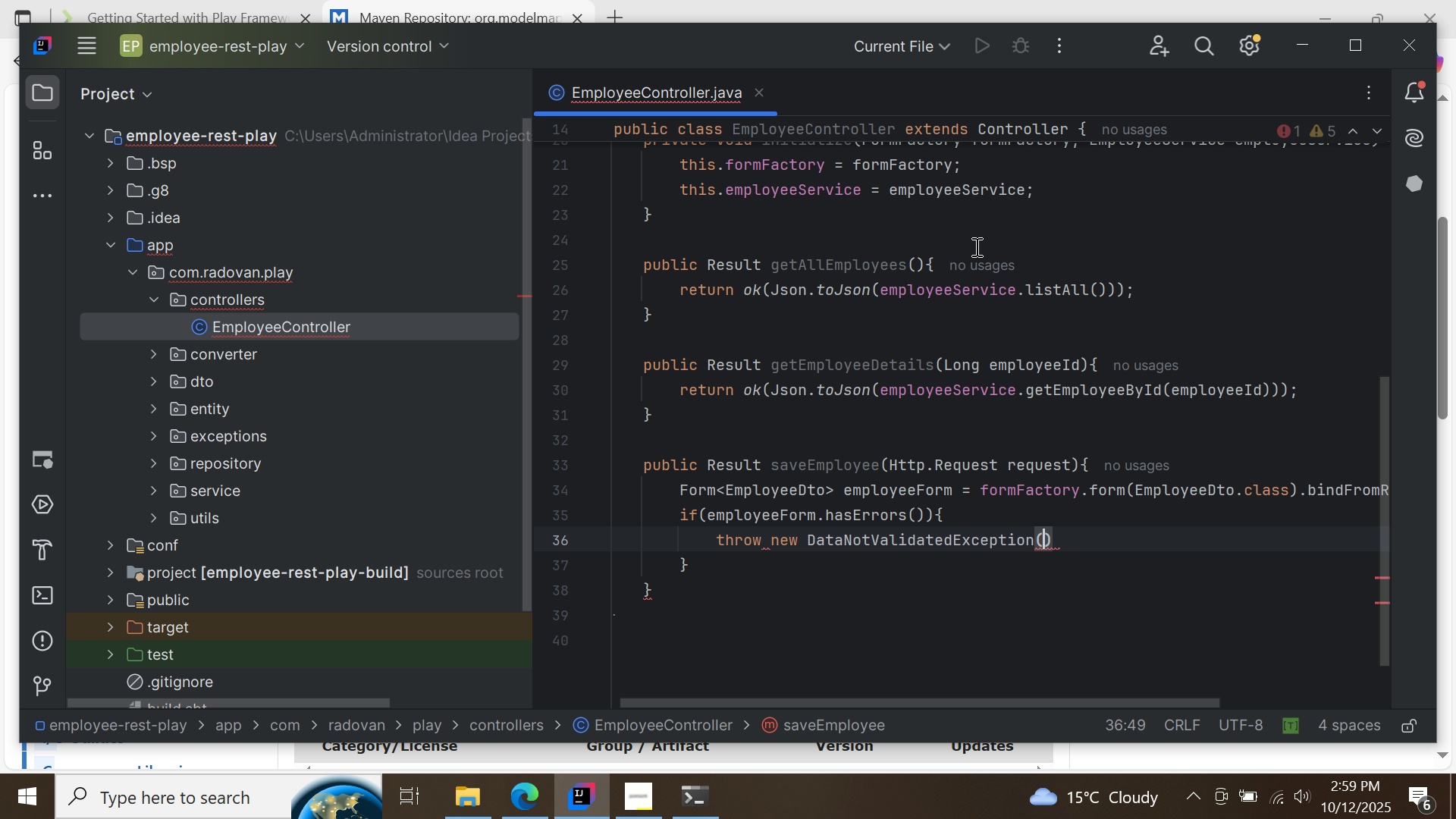 
type("Employee data )
 